 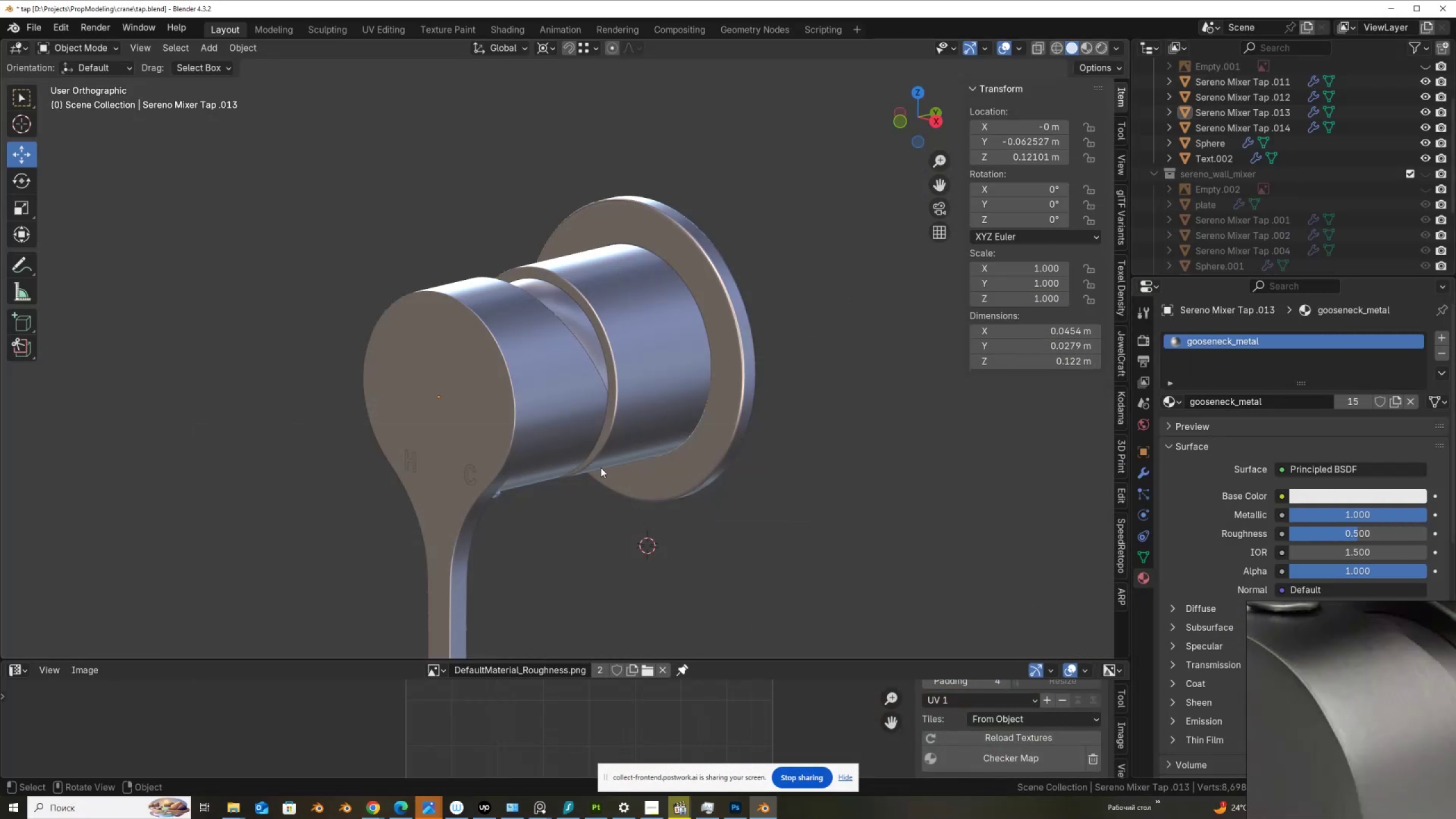 
left_click_drag(start_coordinate=[374, 211], to_coordinate=[808, 487])
 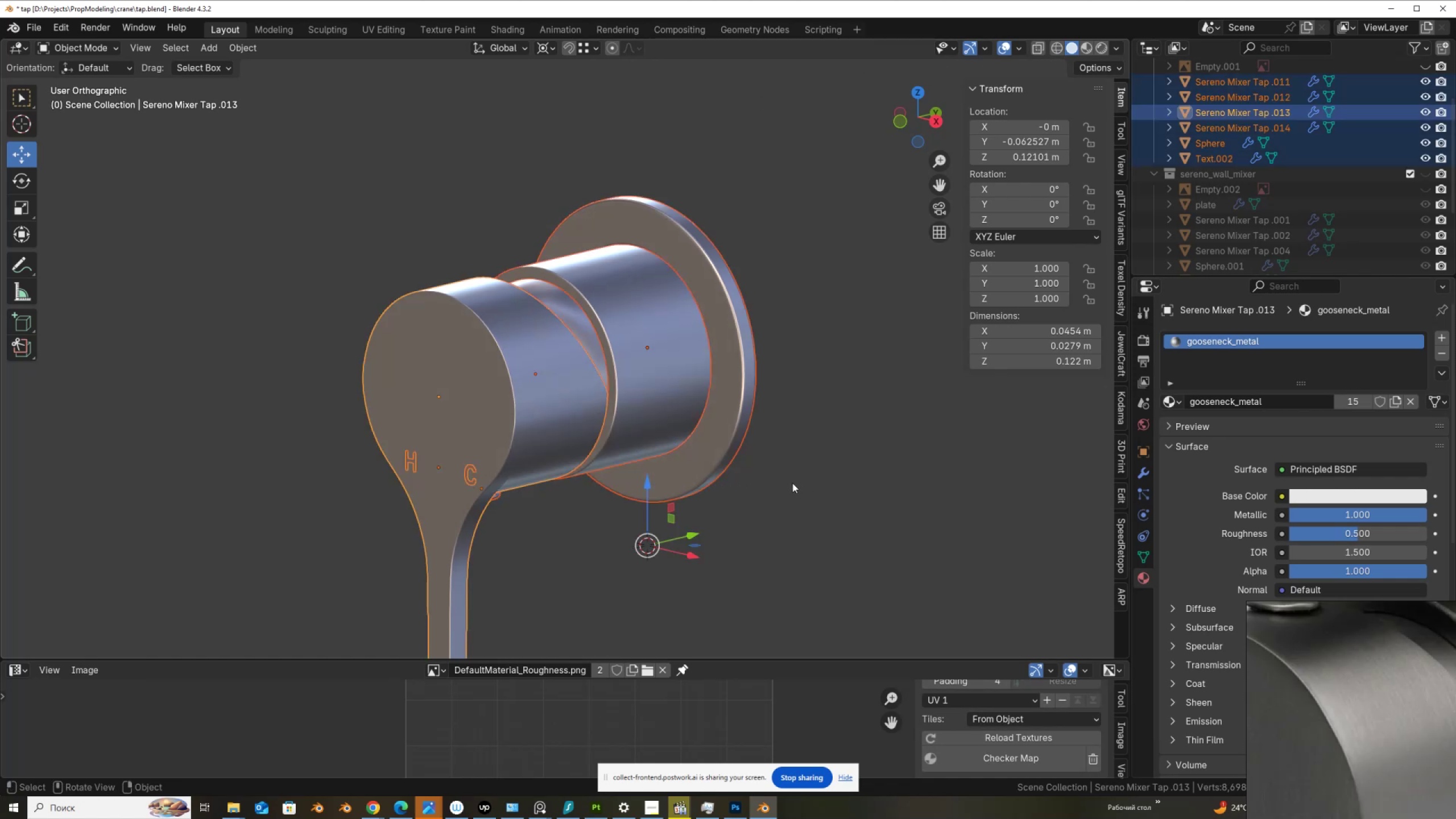 
key(Q)
 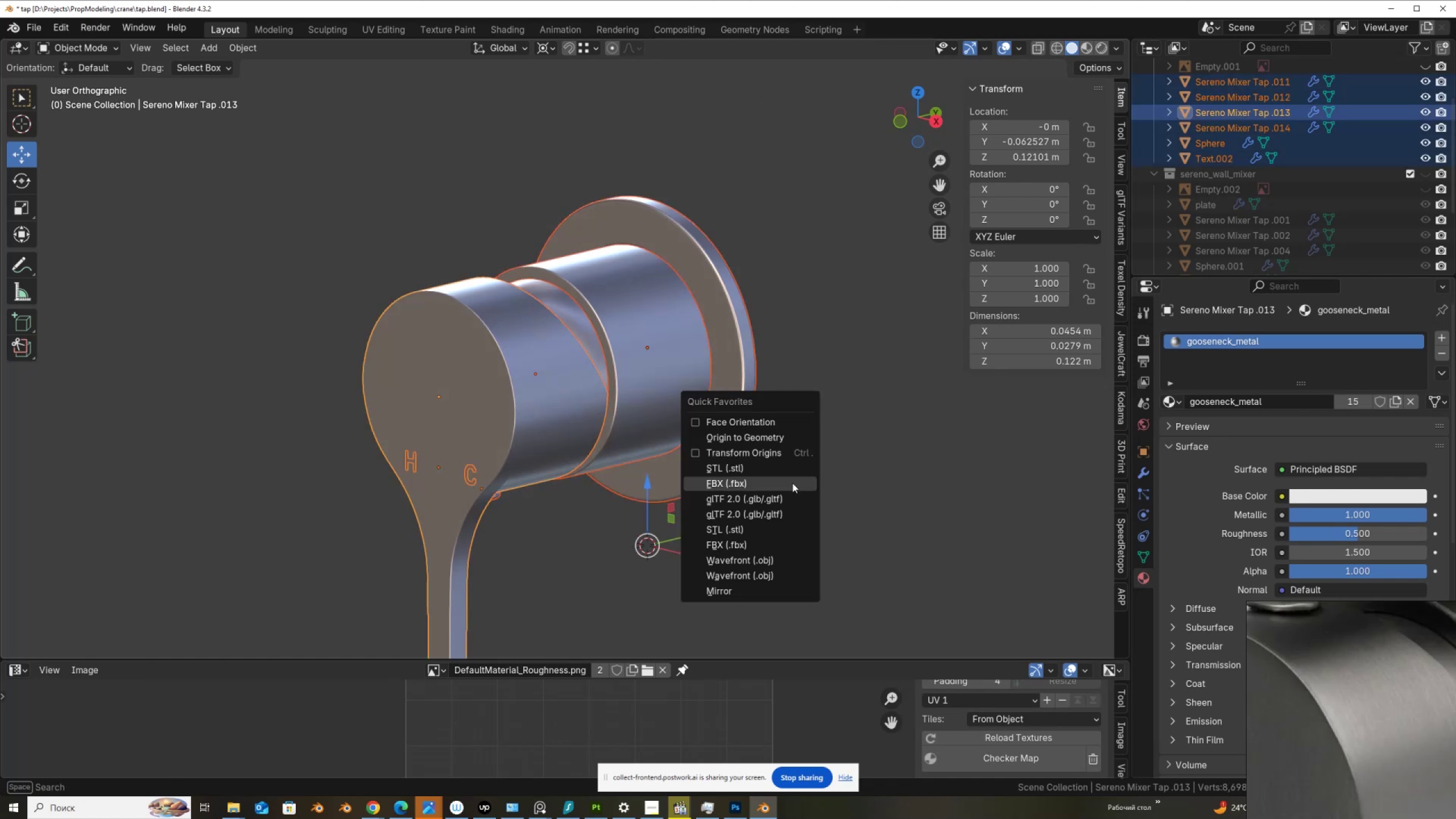 
left_click([792, 483])
 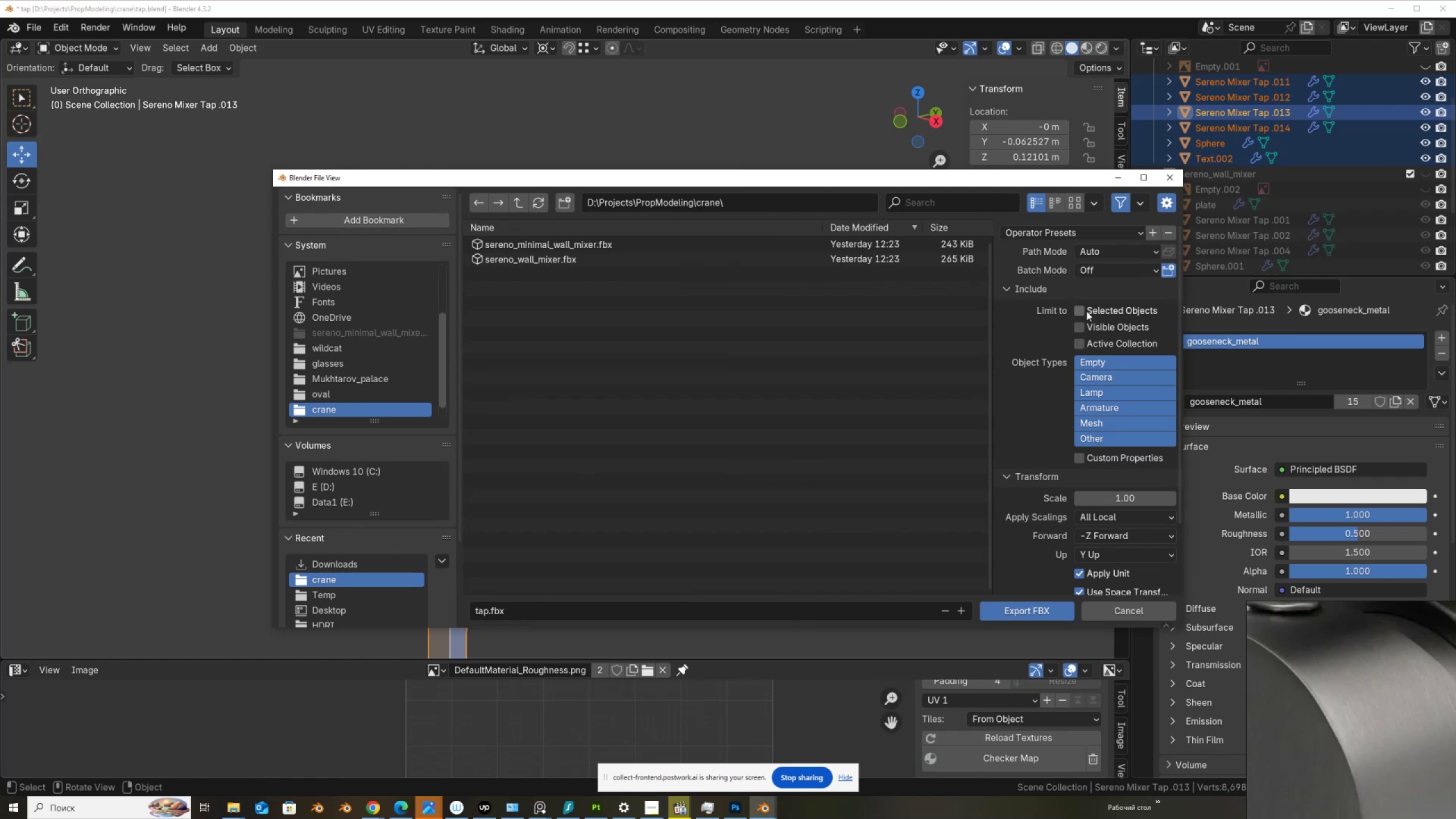 
left_click([1077, 311])
 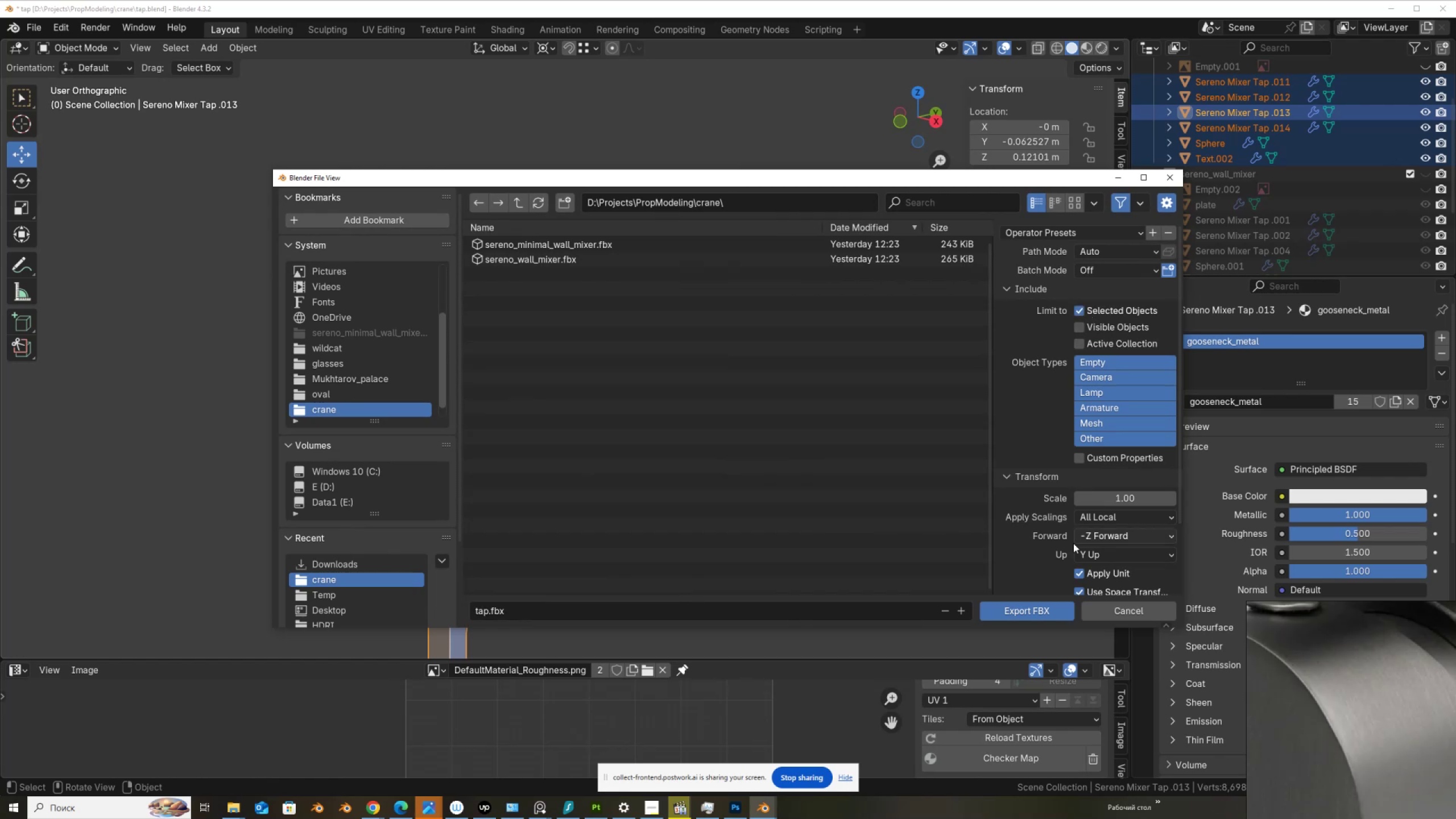 
scroll: coordinate [1066, 566], scroll_direction: down, amount: 2.0
 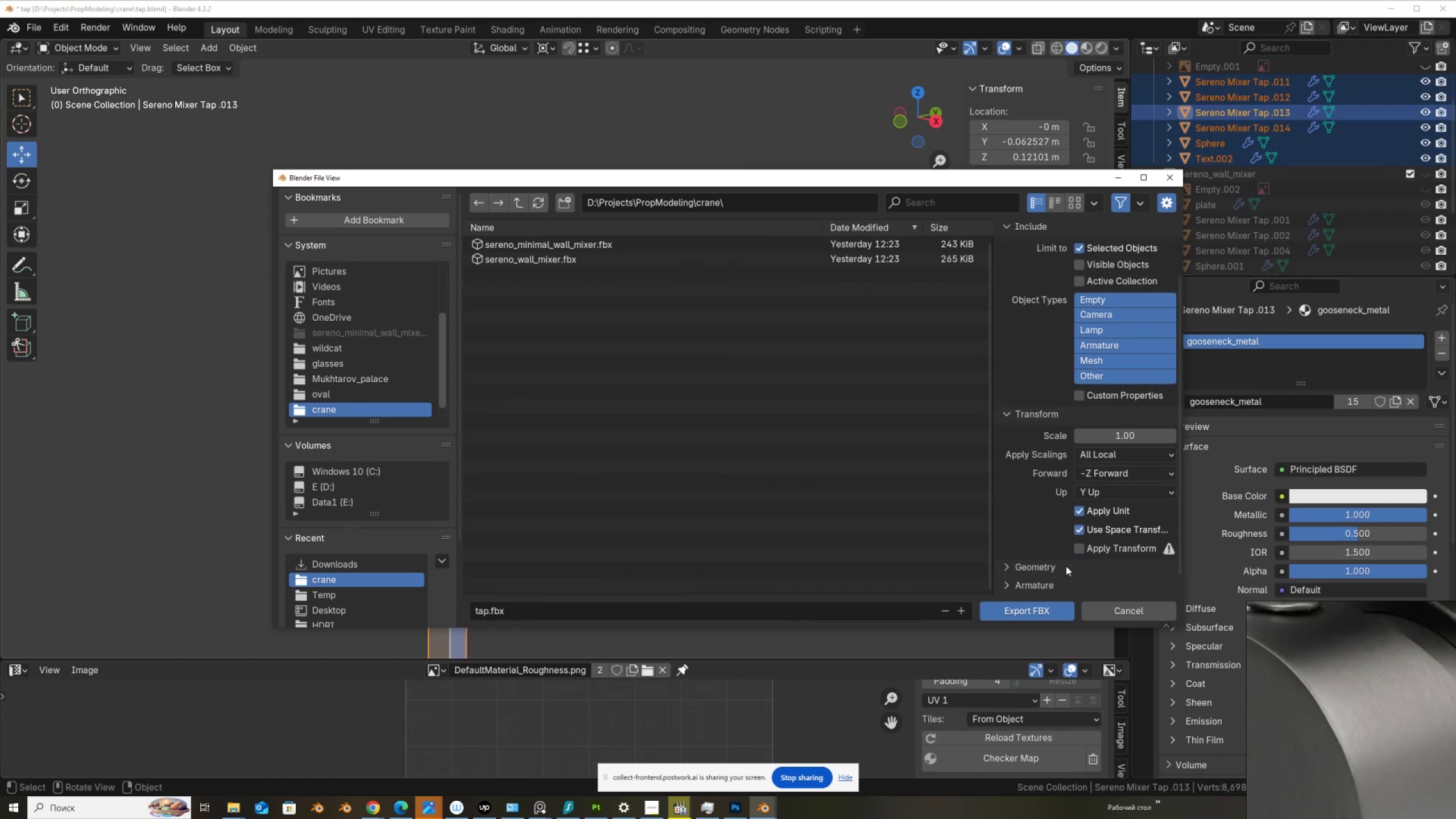 
left_click([1039, 560])
 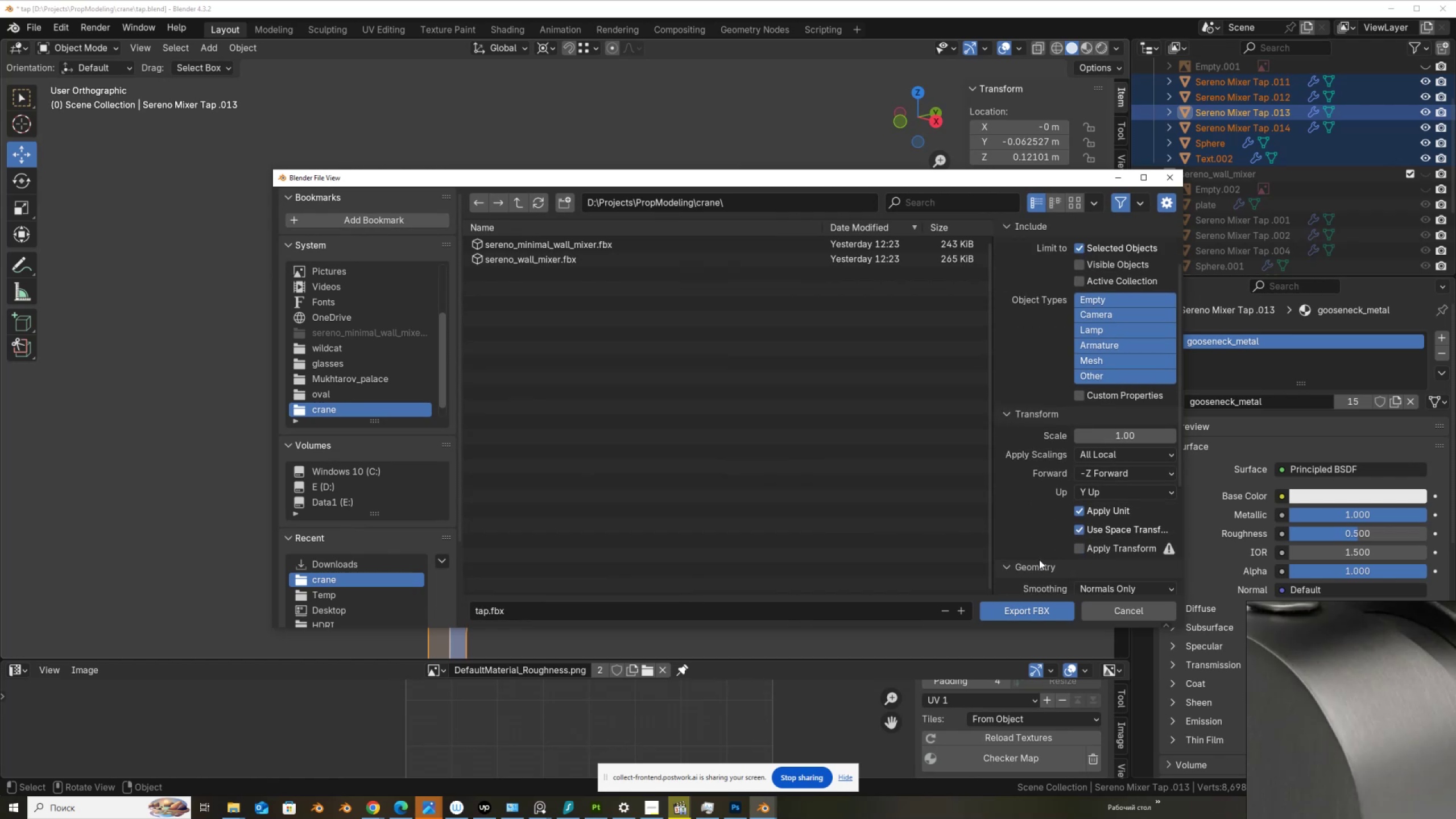 
scroll: coordinate [1039, 560], scroll_direction: down, amount: 5.0
 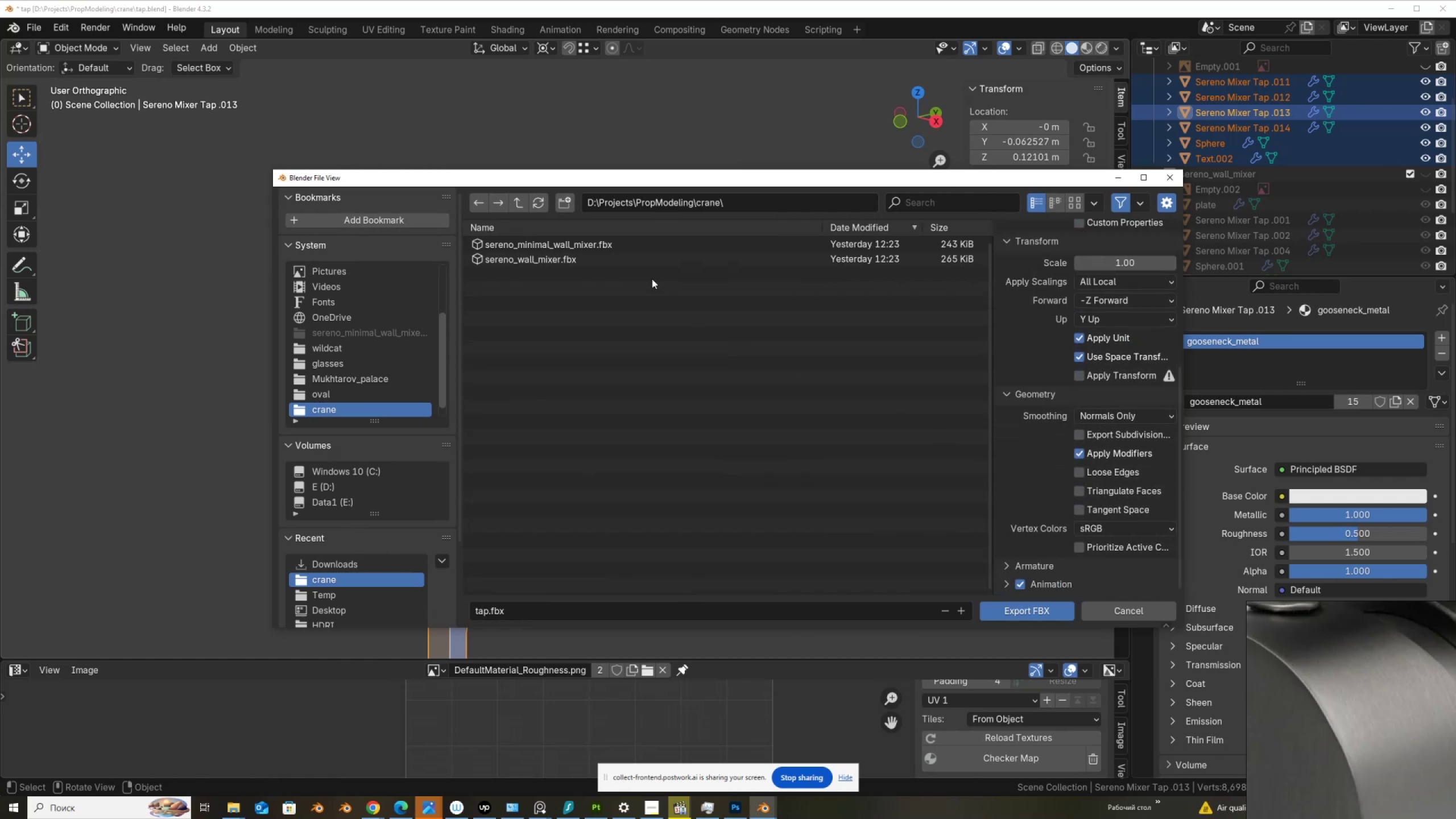 
left_click([604, 248])
 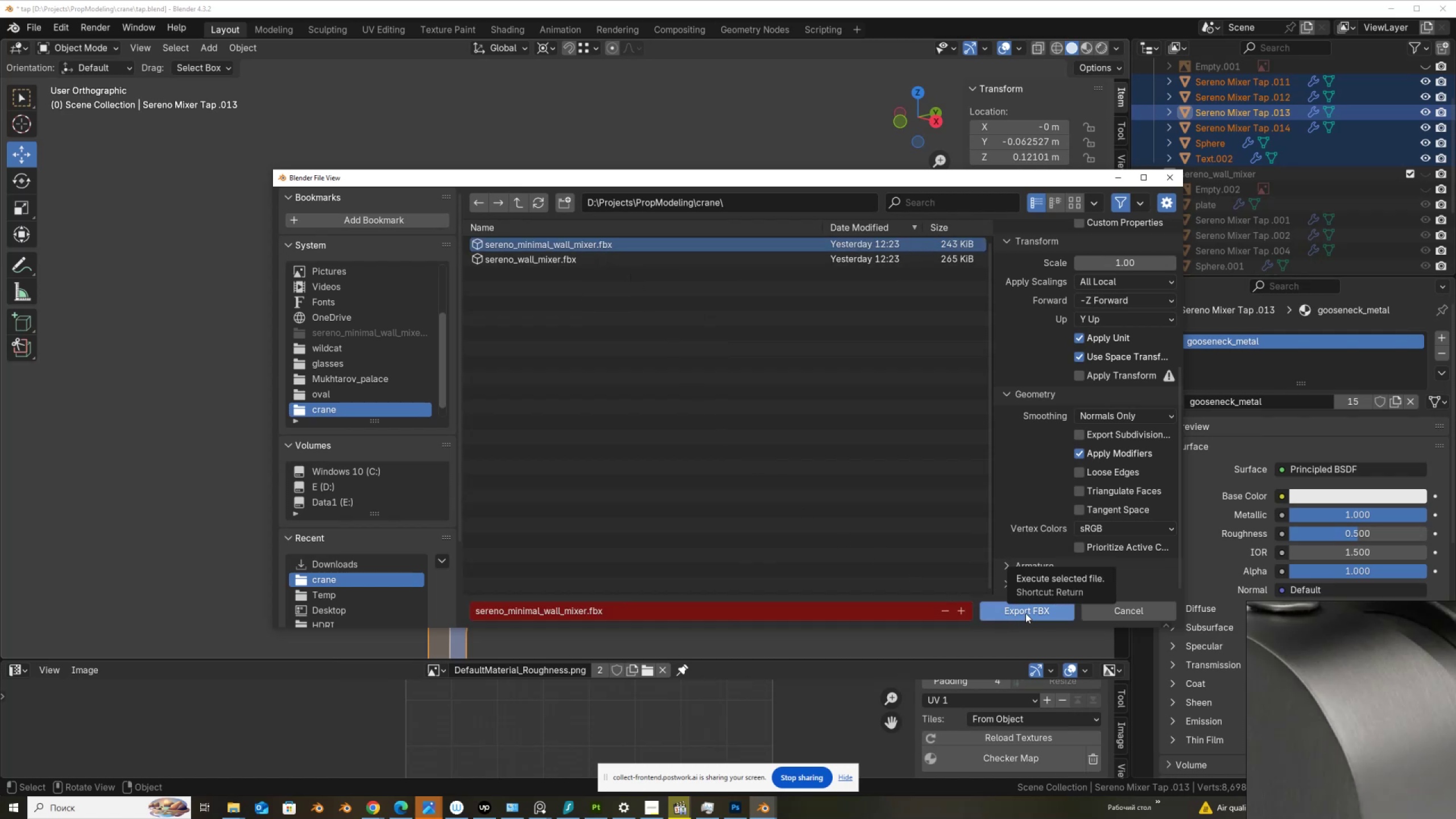 
wait(5.06)
 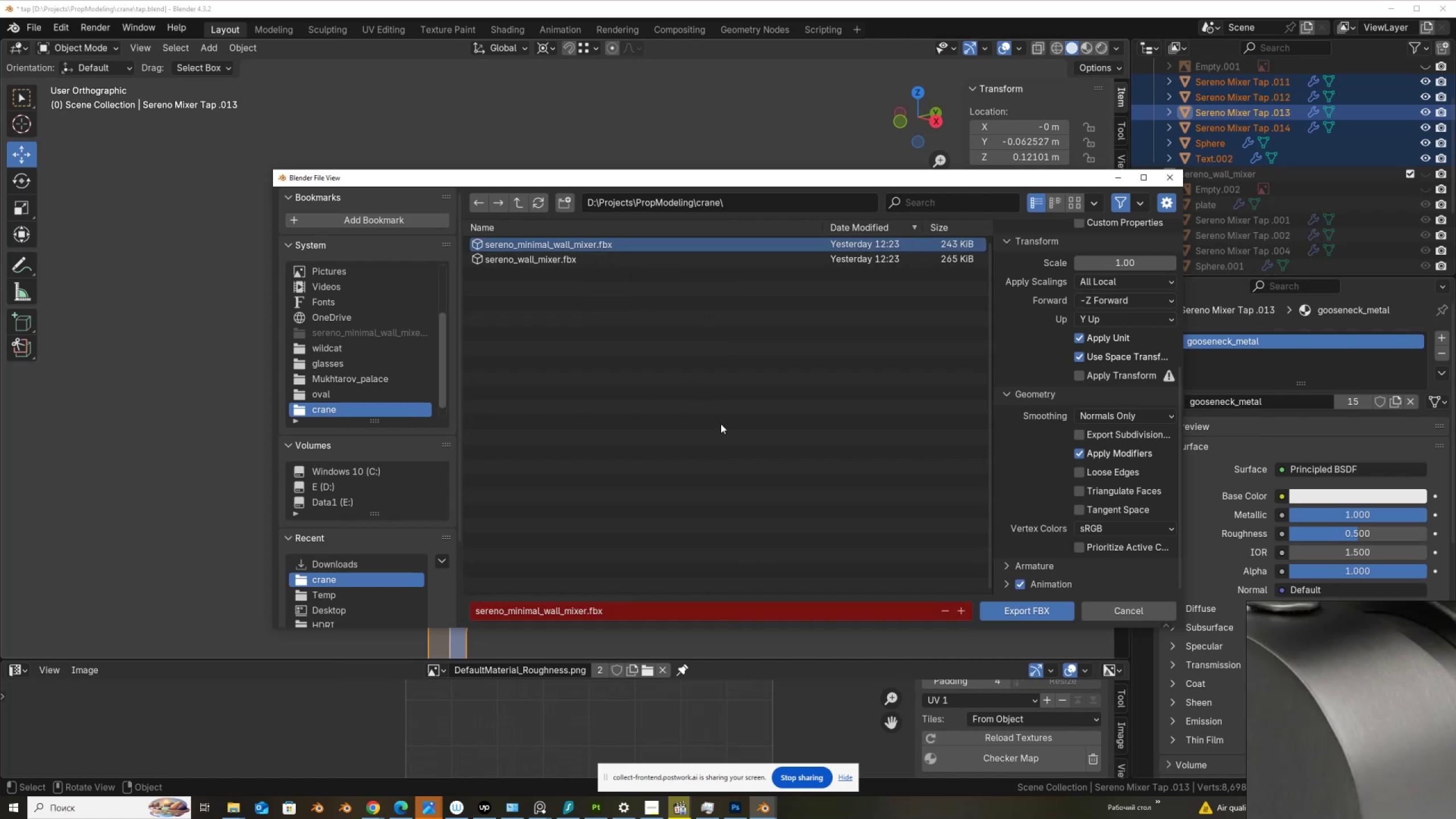 
left_click([1025, 613])
 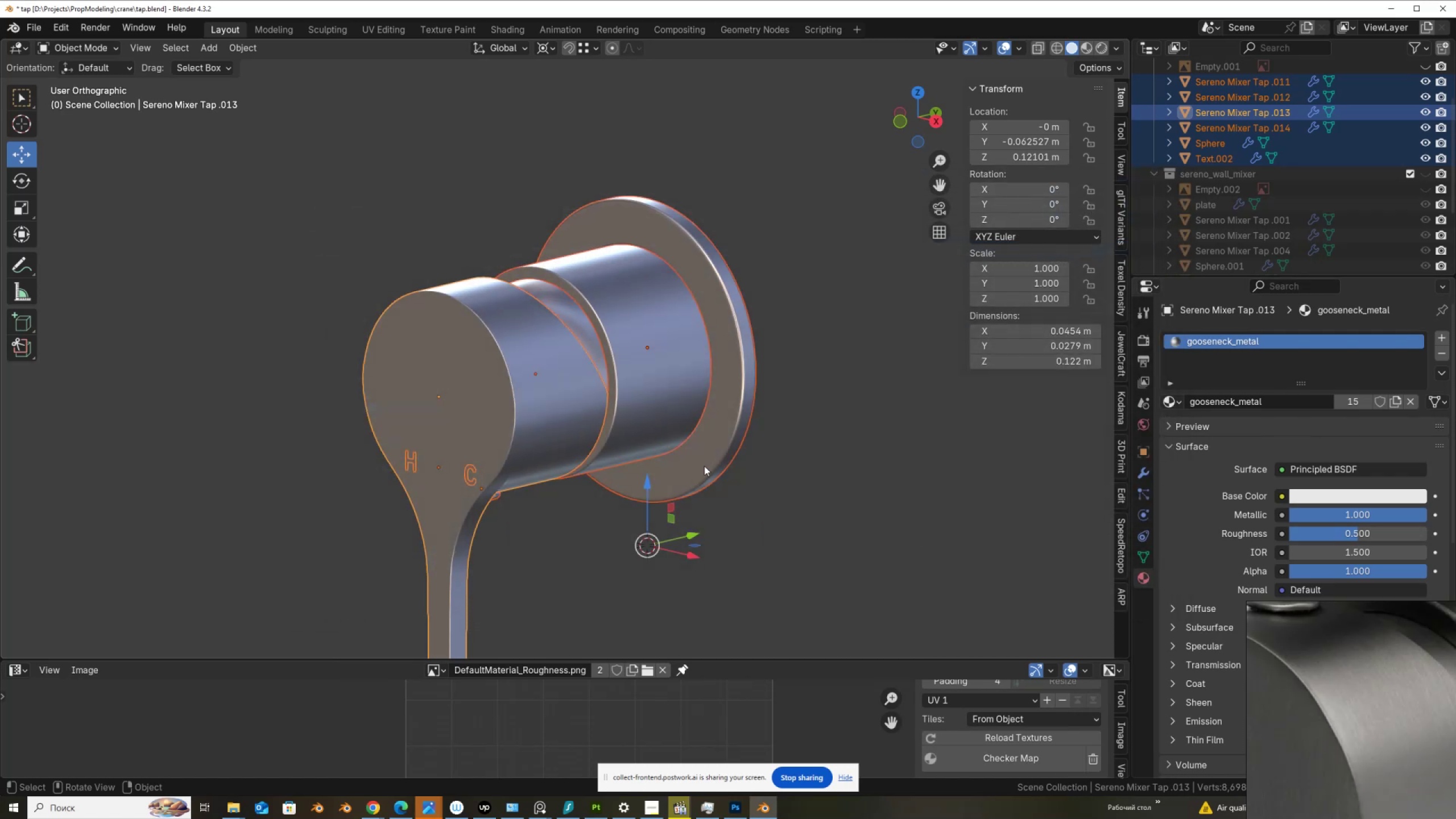 
key(Q)
 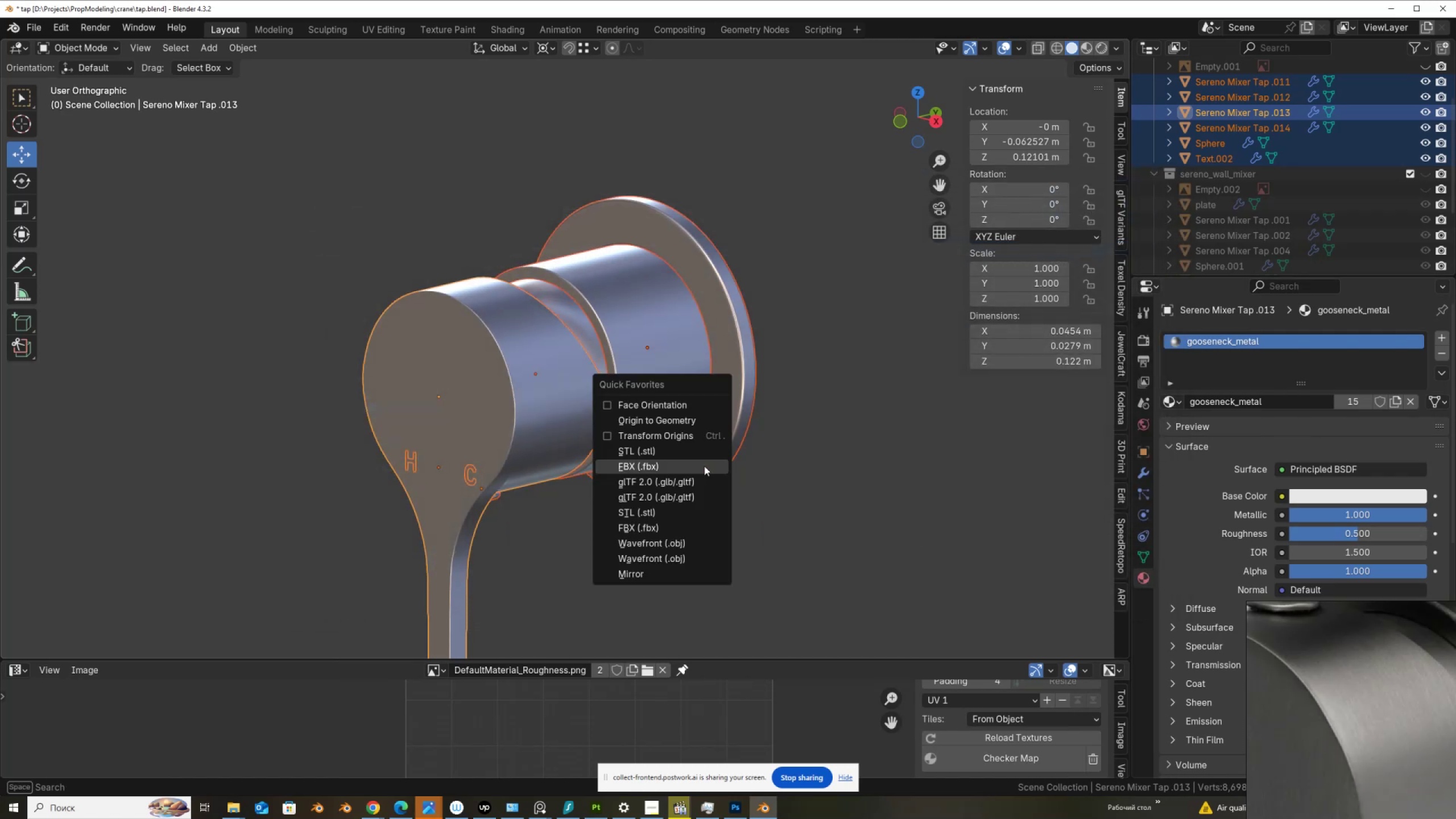 
left_click([704, 466])
 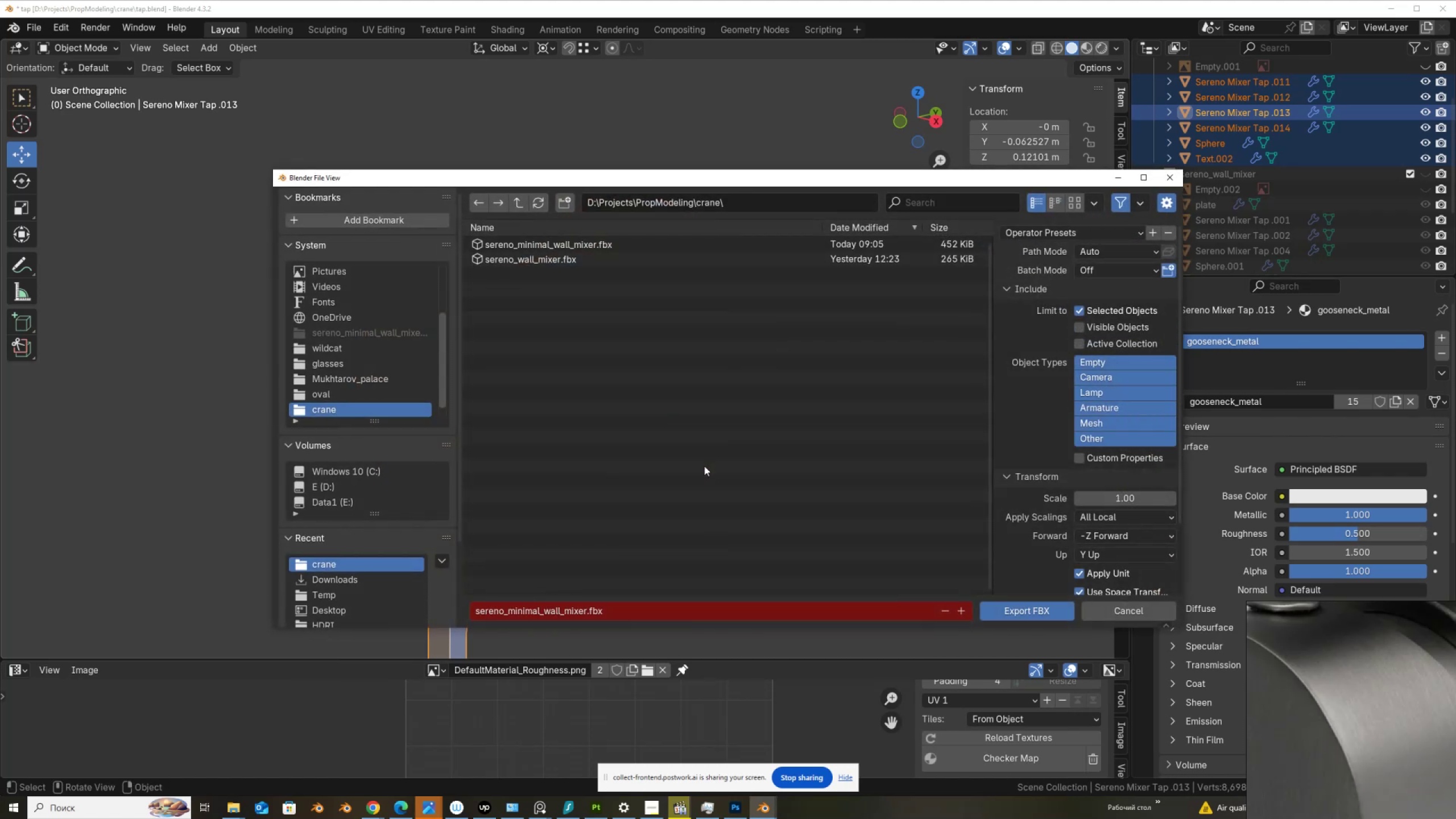 
mouse_move([402, 804])
 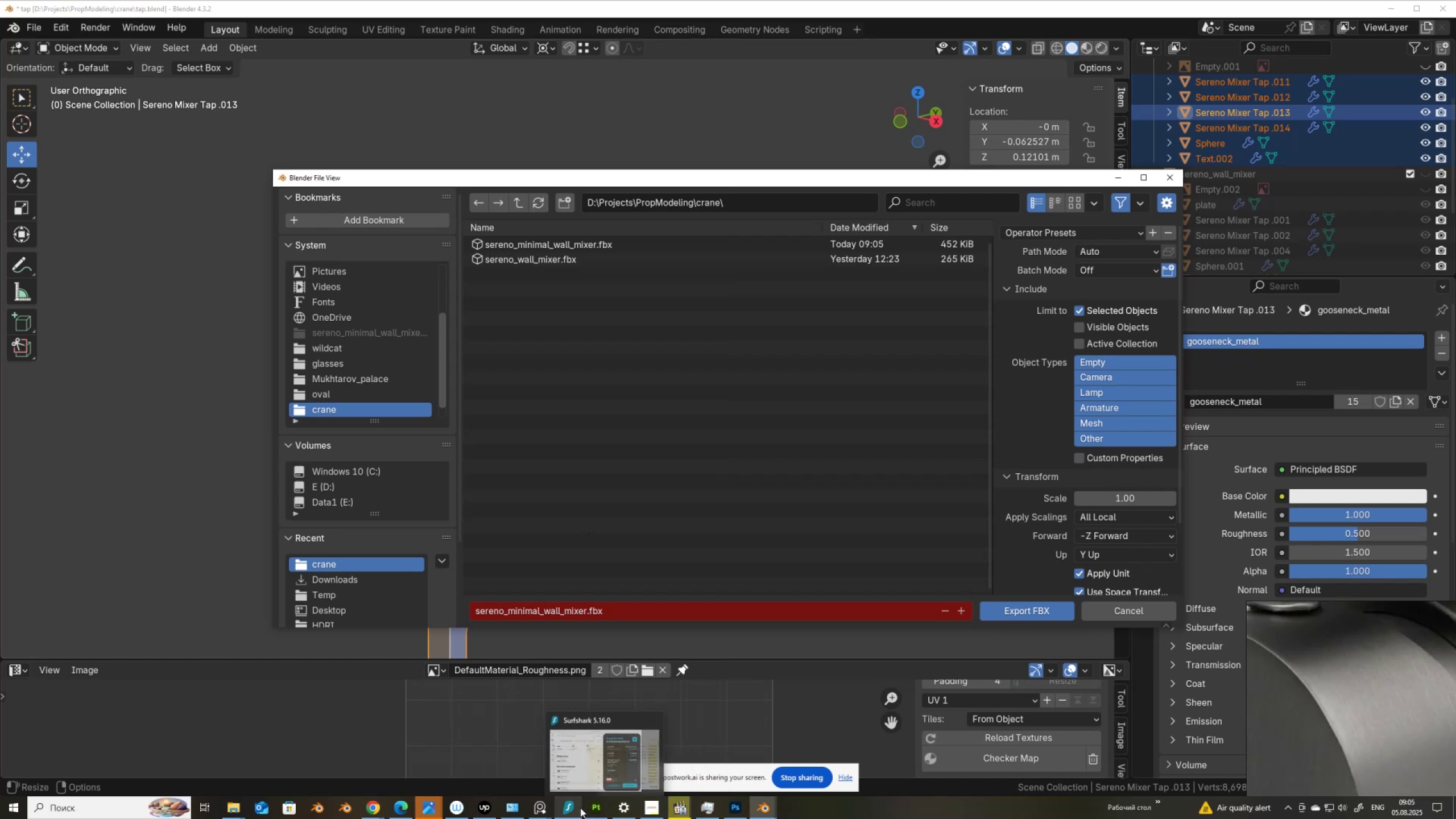 
left_click([592, 809])
 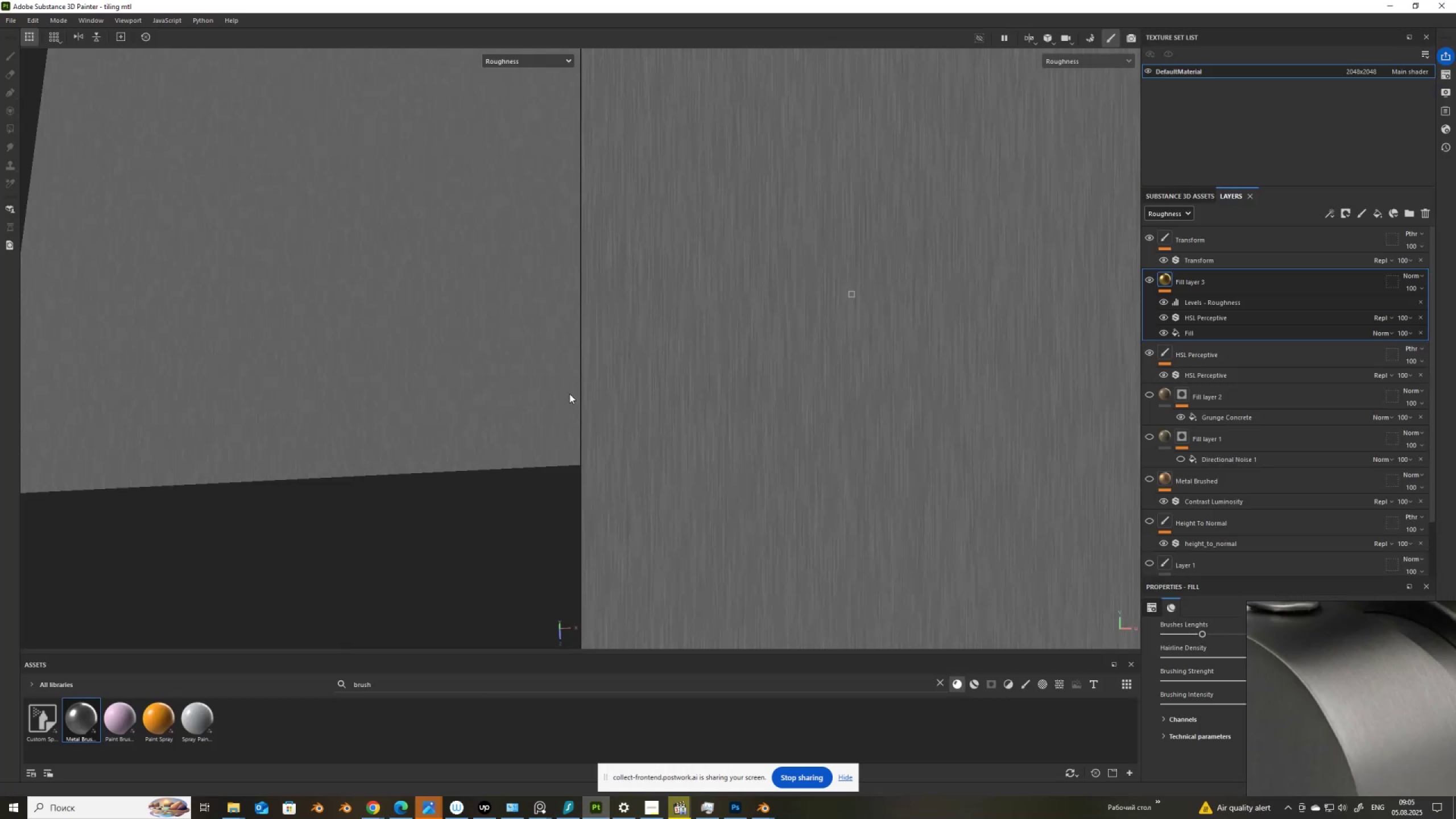 
scroll: coordinate [448, 356], scroll_direction: none, amount: 0.0
 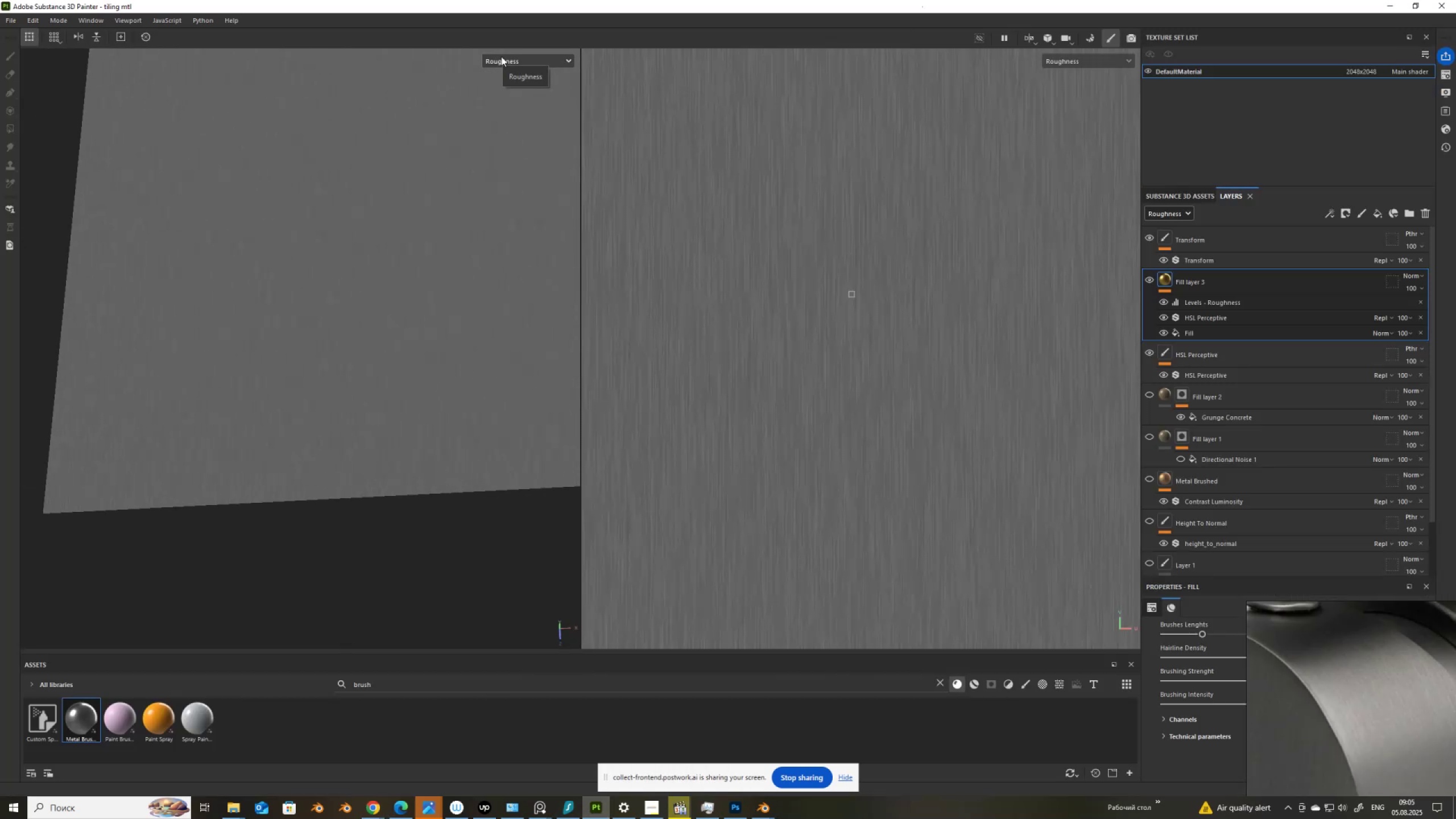 
left_click([501, 56])
 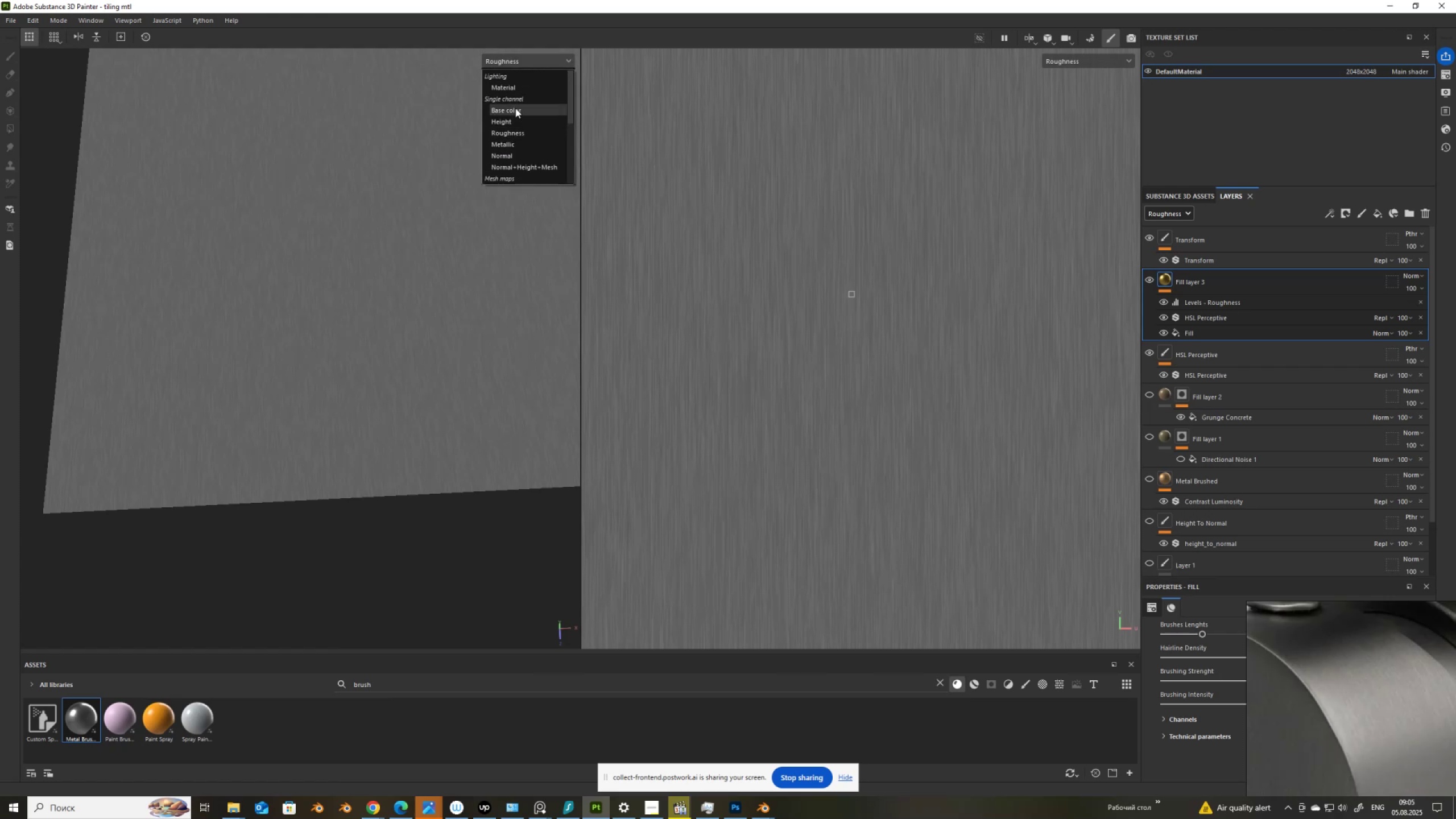 
left_click([515, 110])
 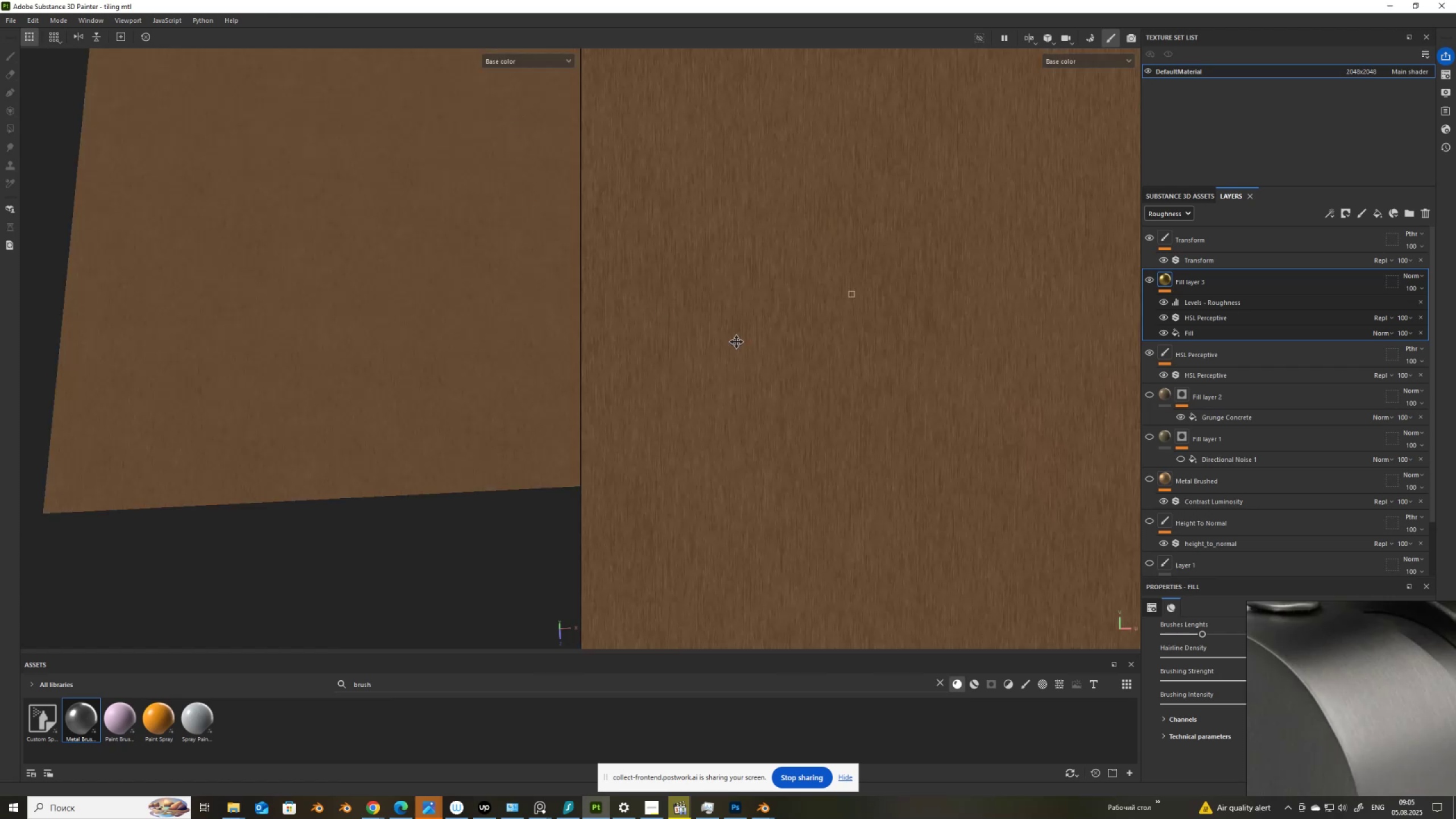 
scroll: coordinate [1240, 590], scroll_direction: up, amount: 8.0
 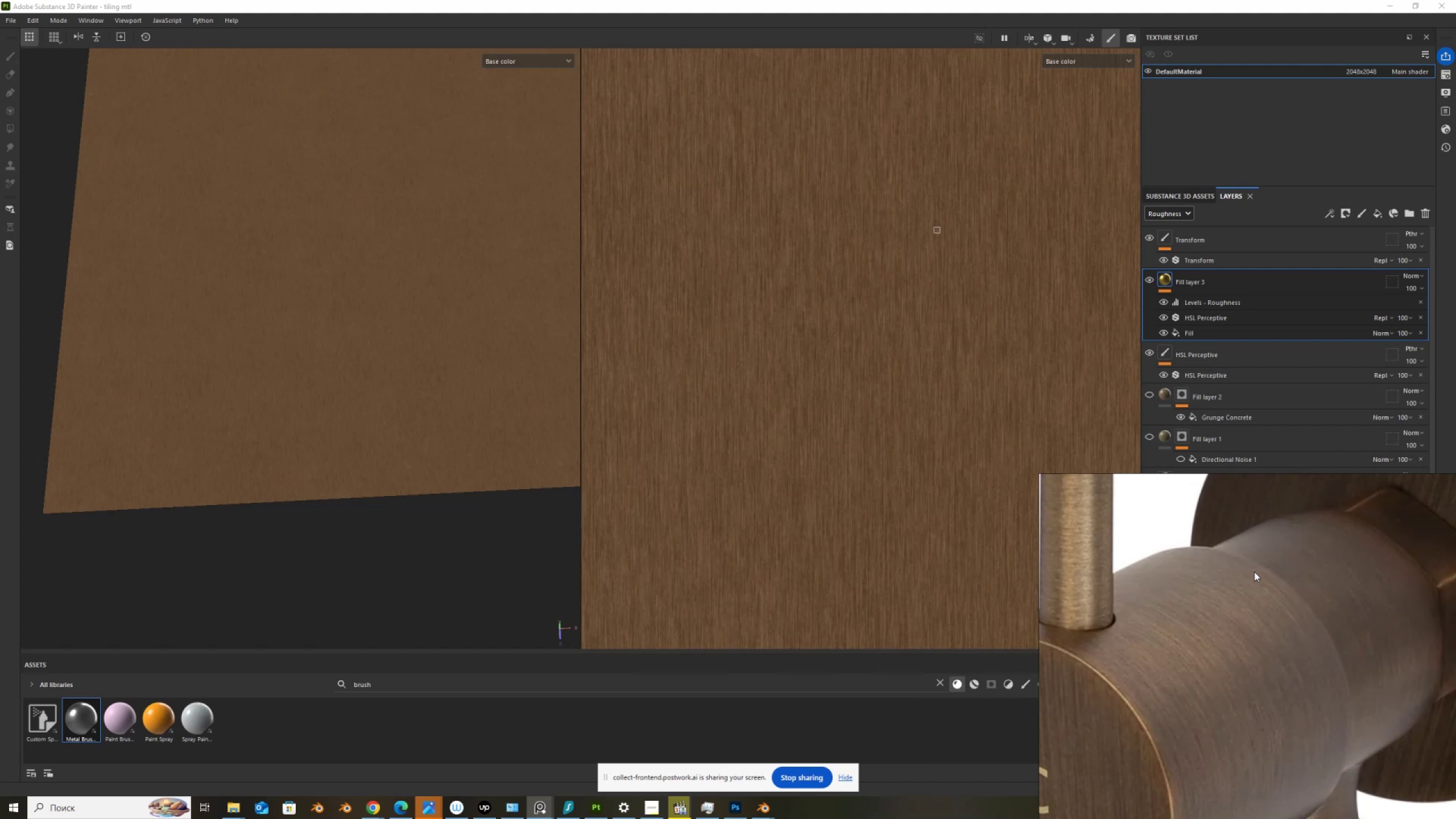 
wait(13.59)
 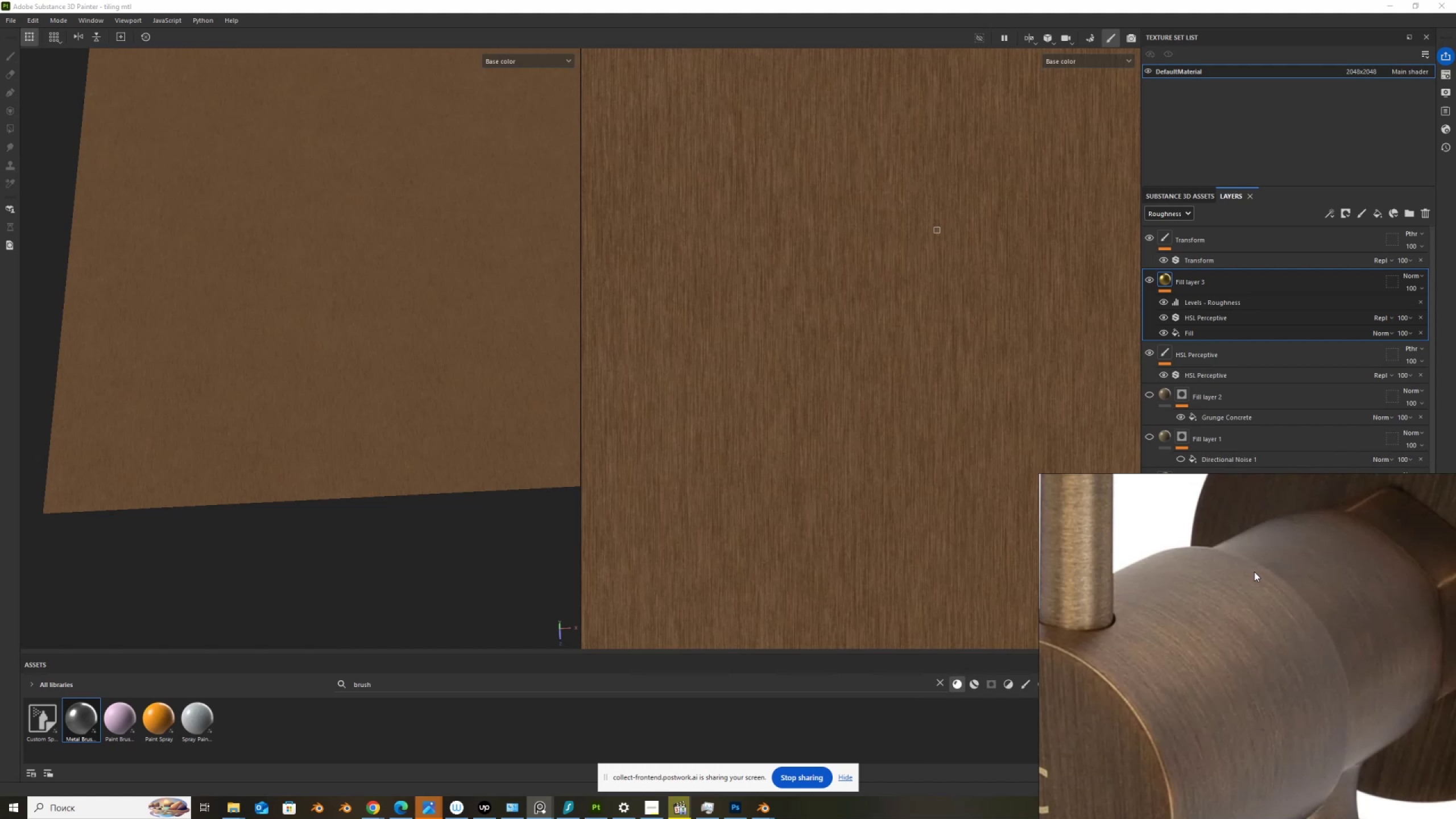 
left_click([13, 20])
 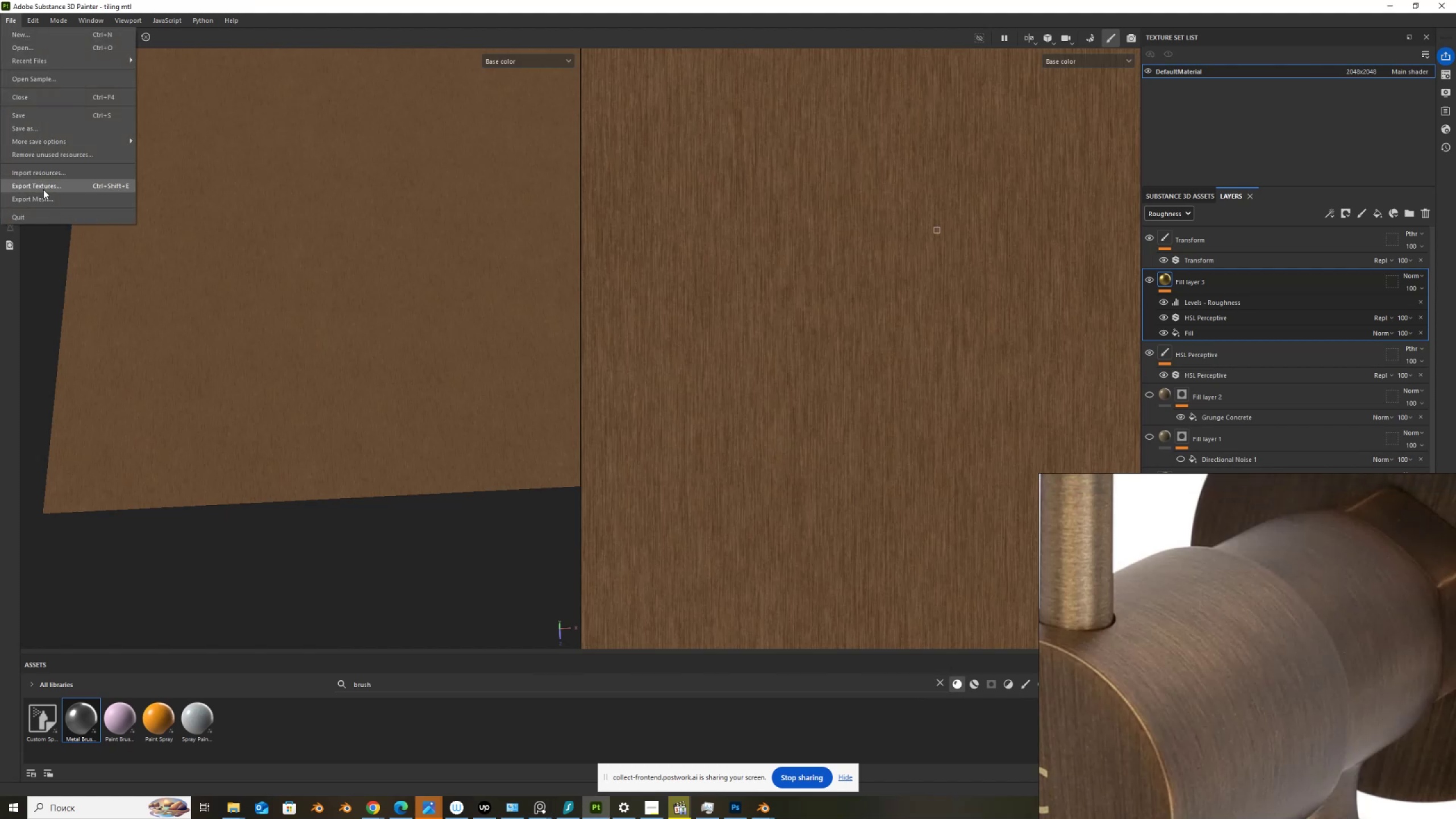 
left_click([44, 188])
 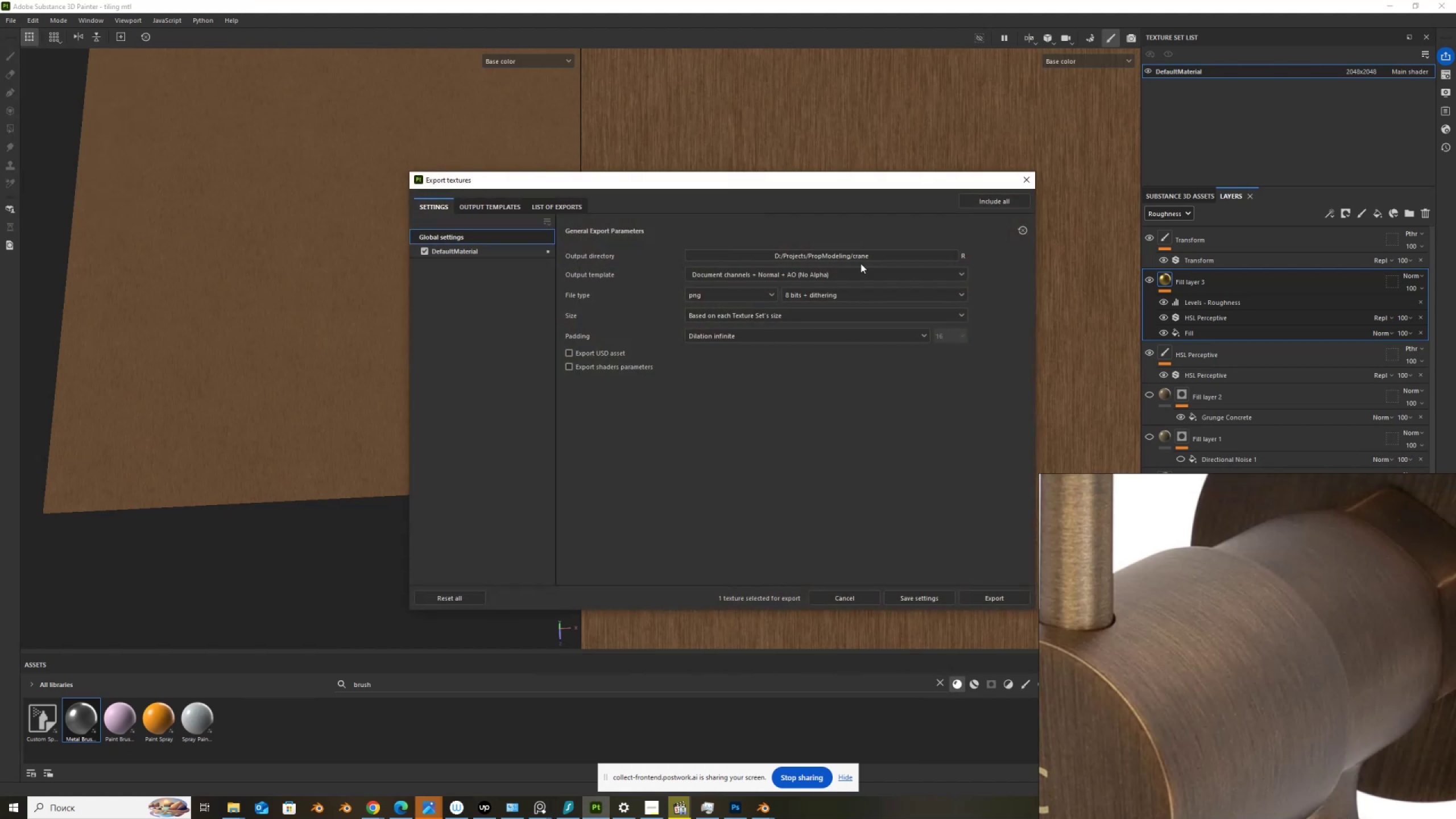 
left_click([1027, 179])
 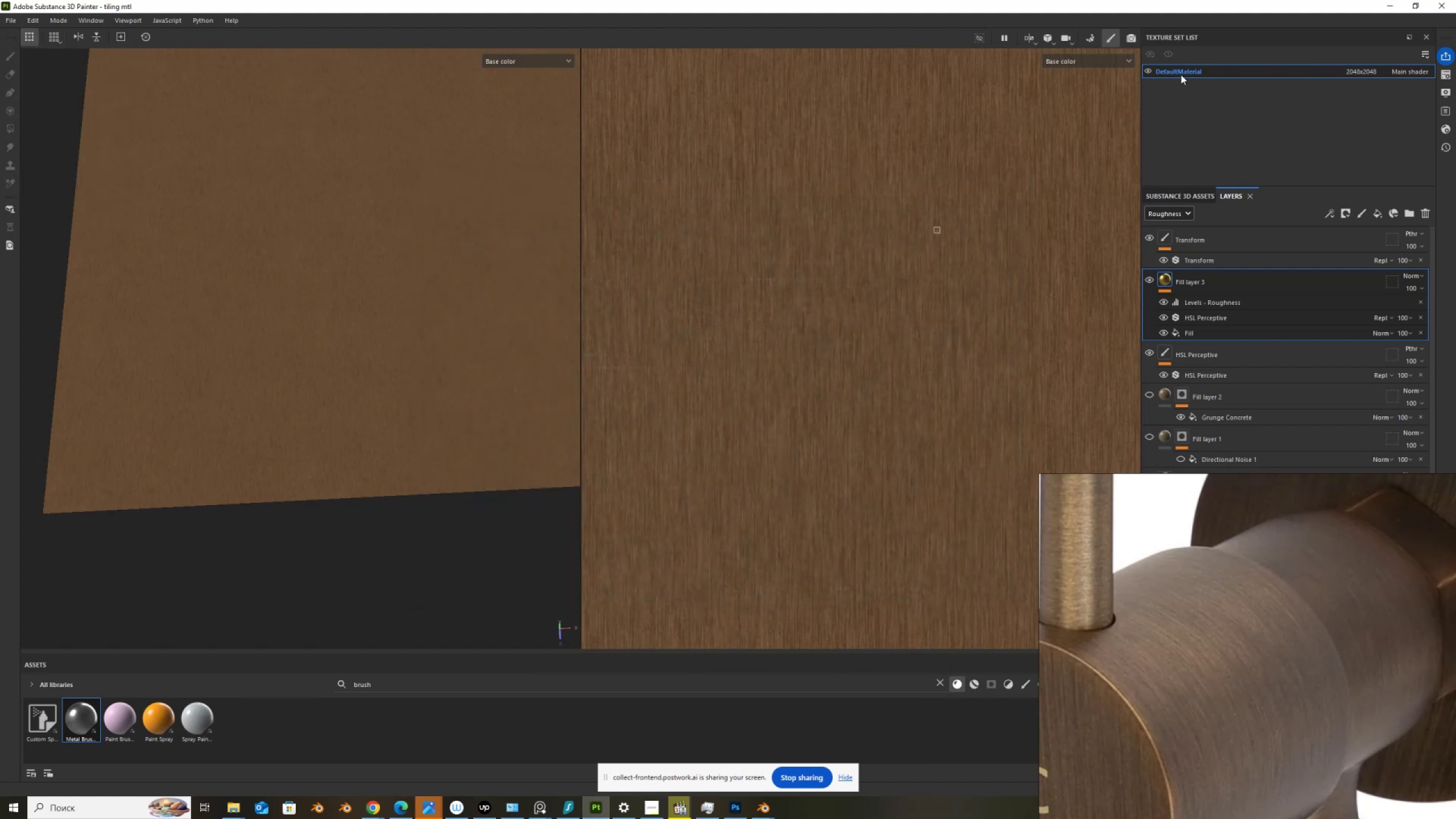 
double_click([1184, 72])
 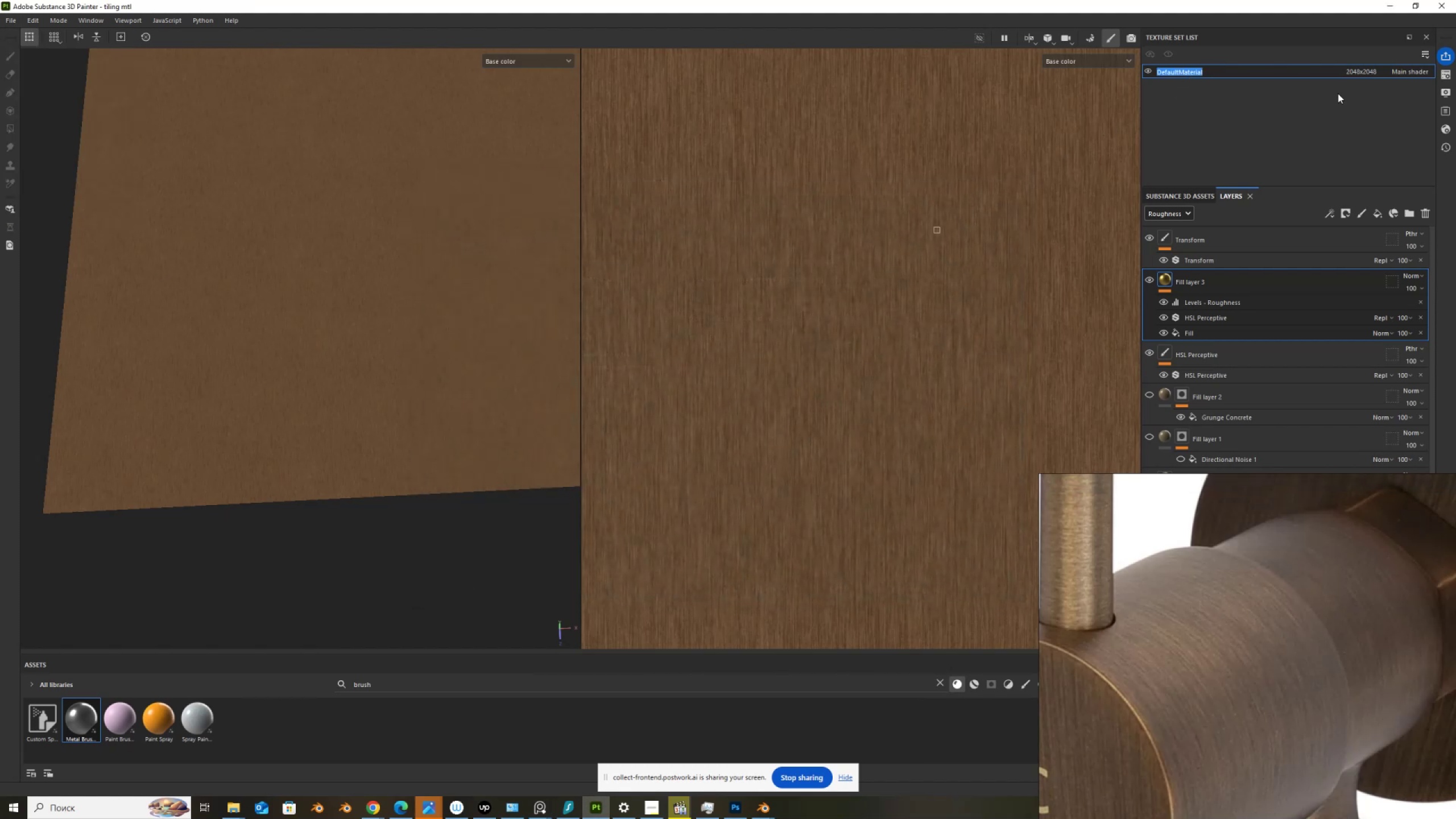 
type(brushed)
key(NumpadEnter)
 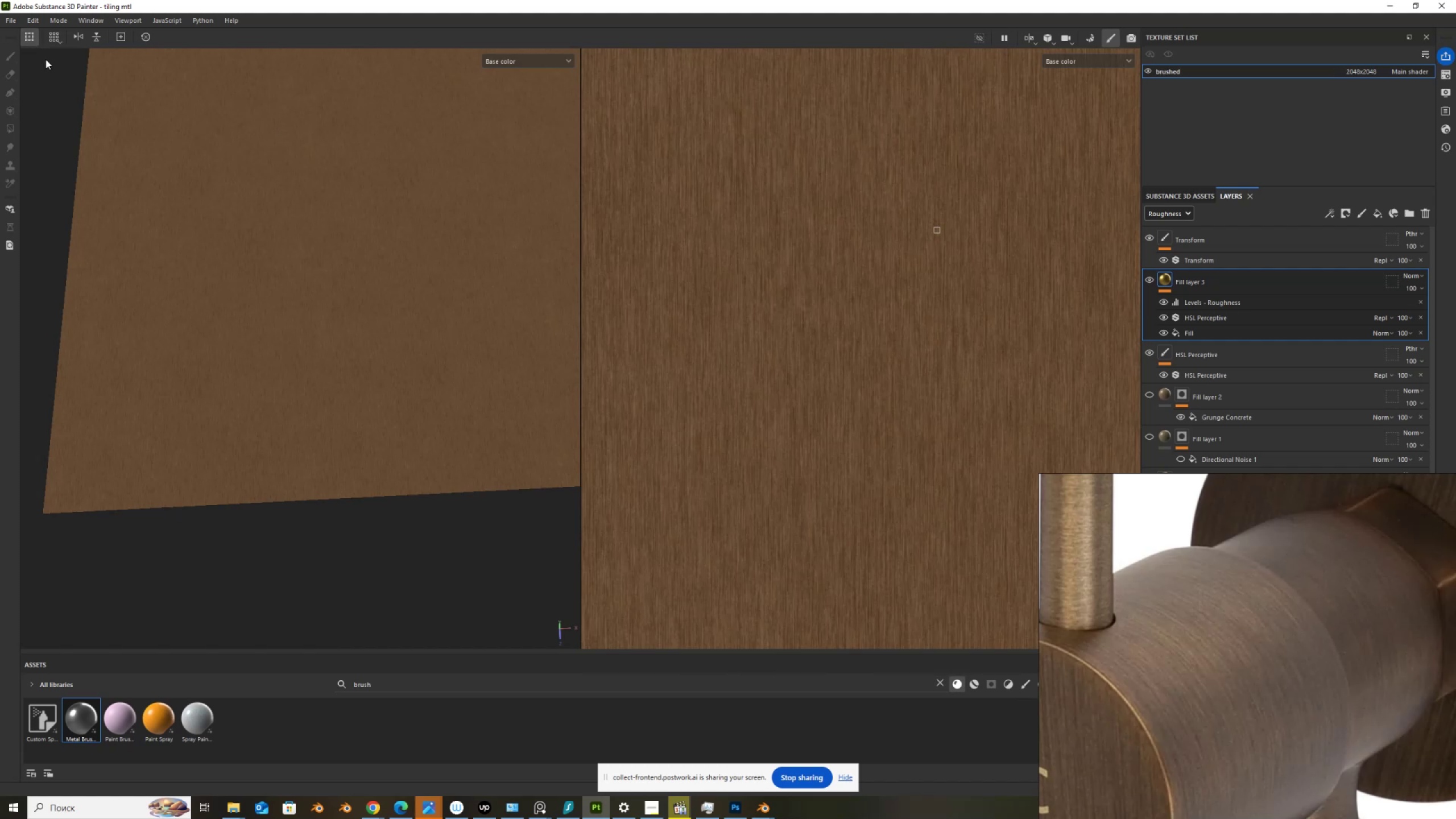 
key(Control+ControlLeft)
 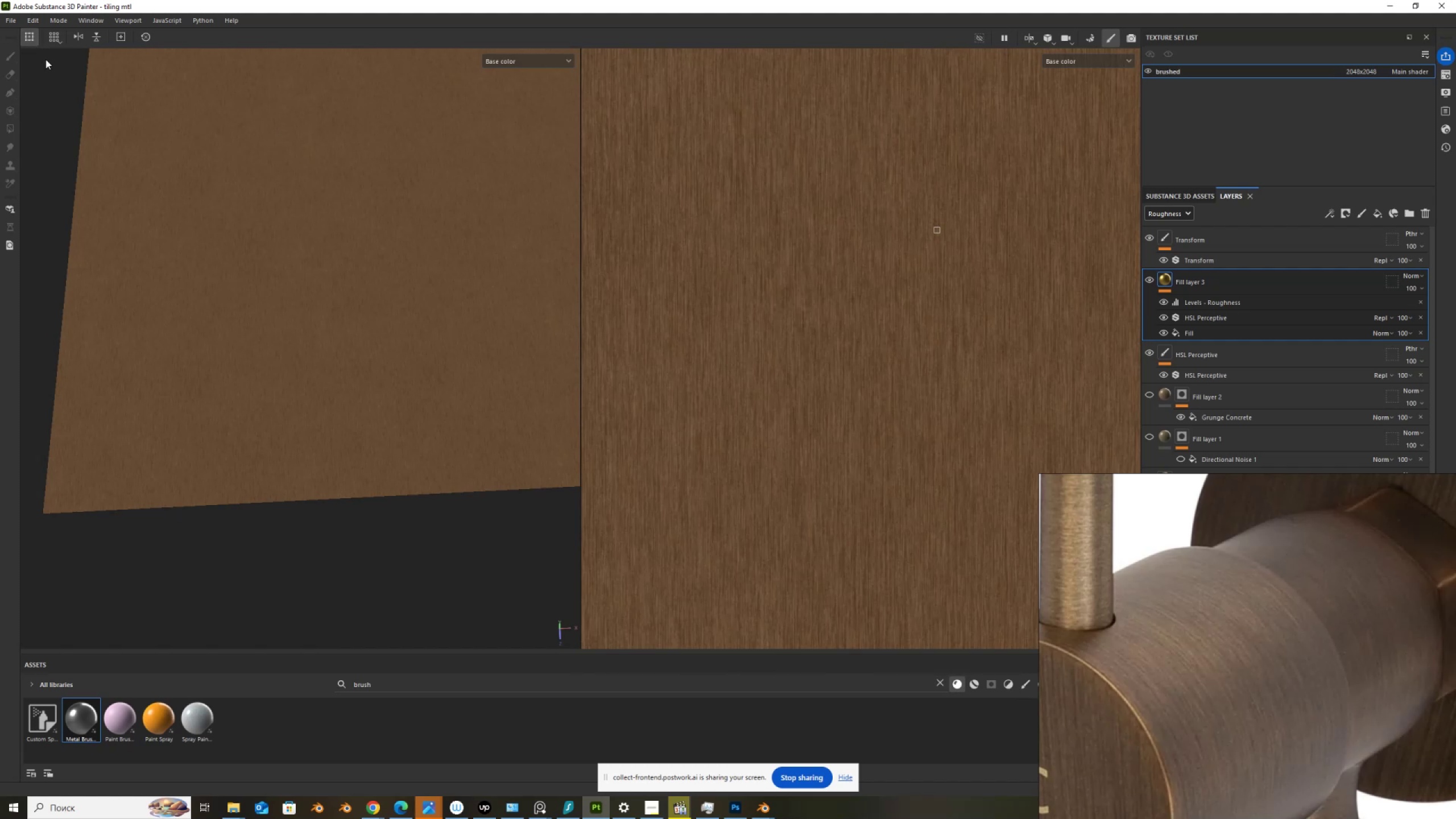 
key(Control+Shift+ShiftLeft)
 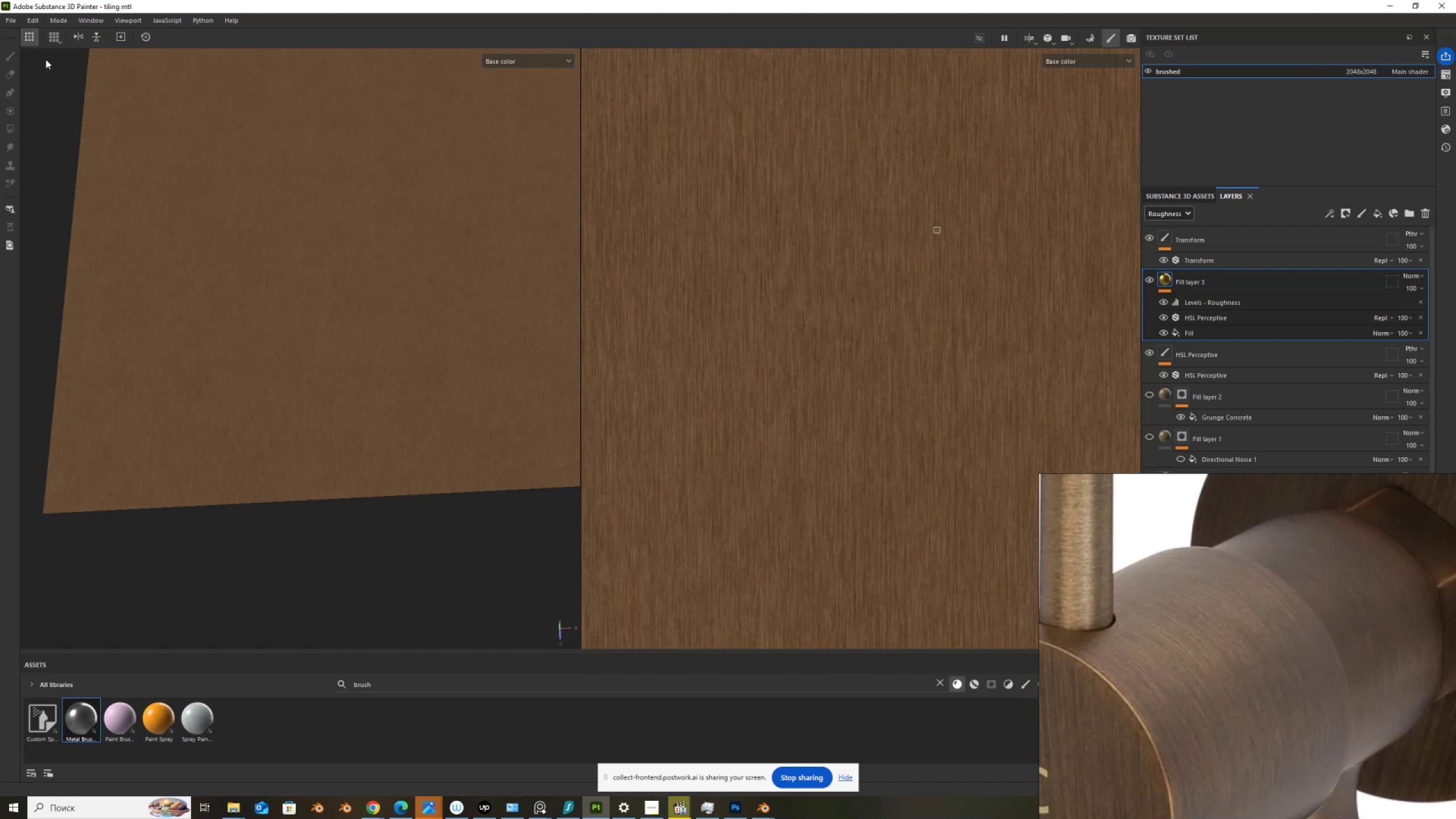 
key(Control+Shift+E)
 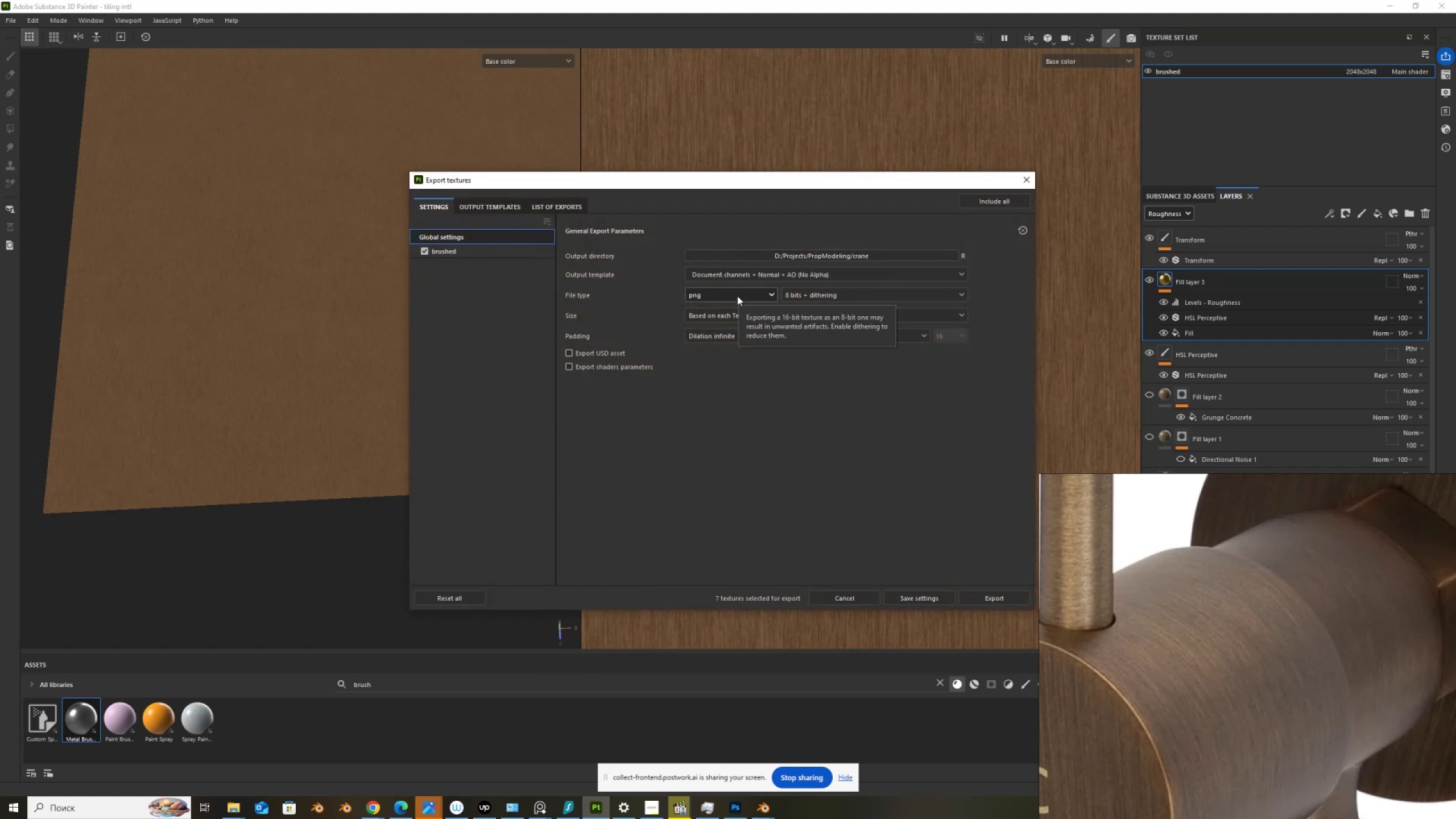 
wait(7.34)
 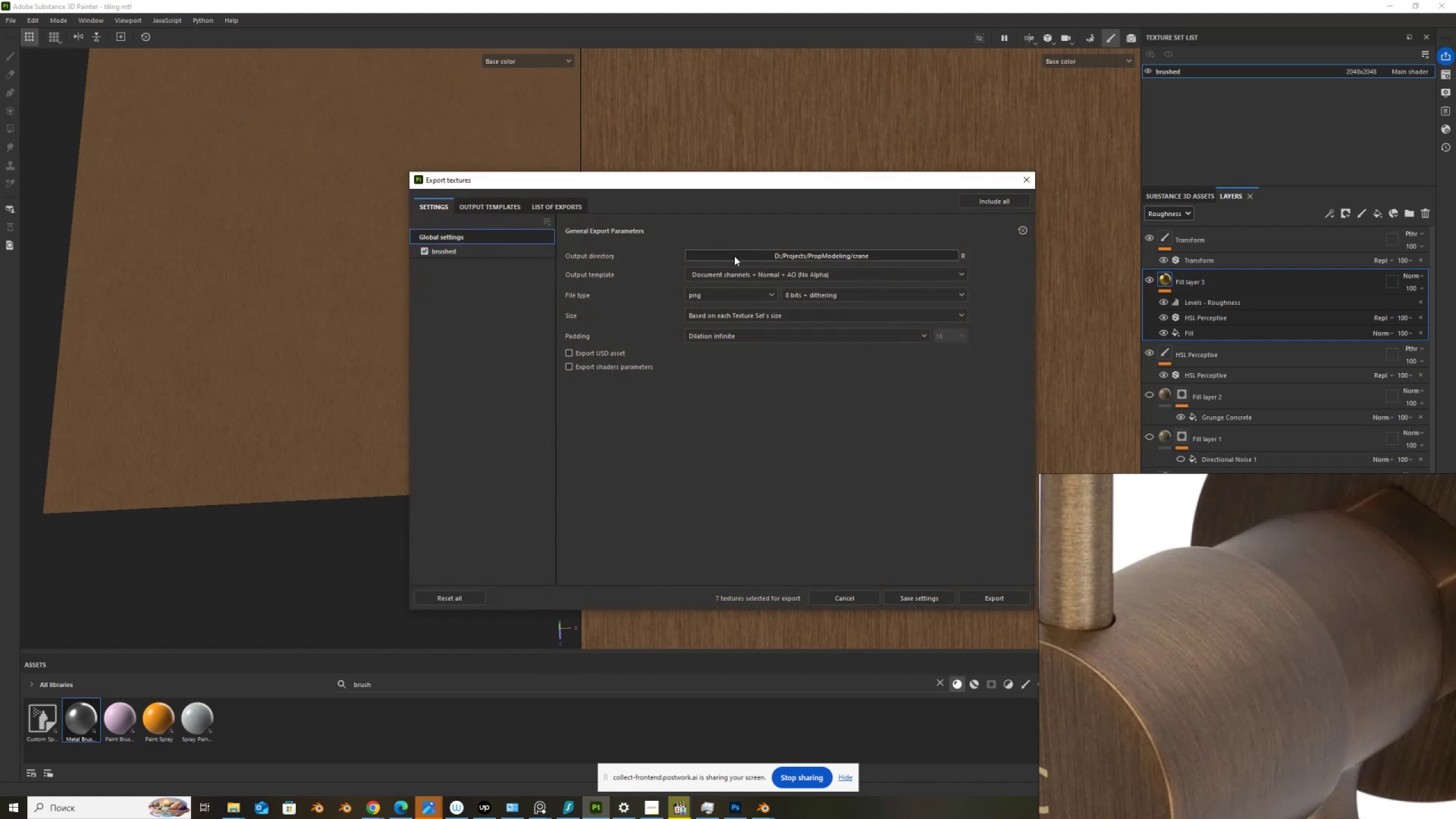 
left_click([737, 296])
 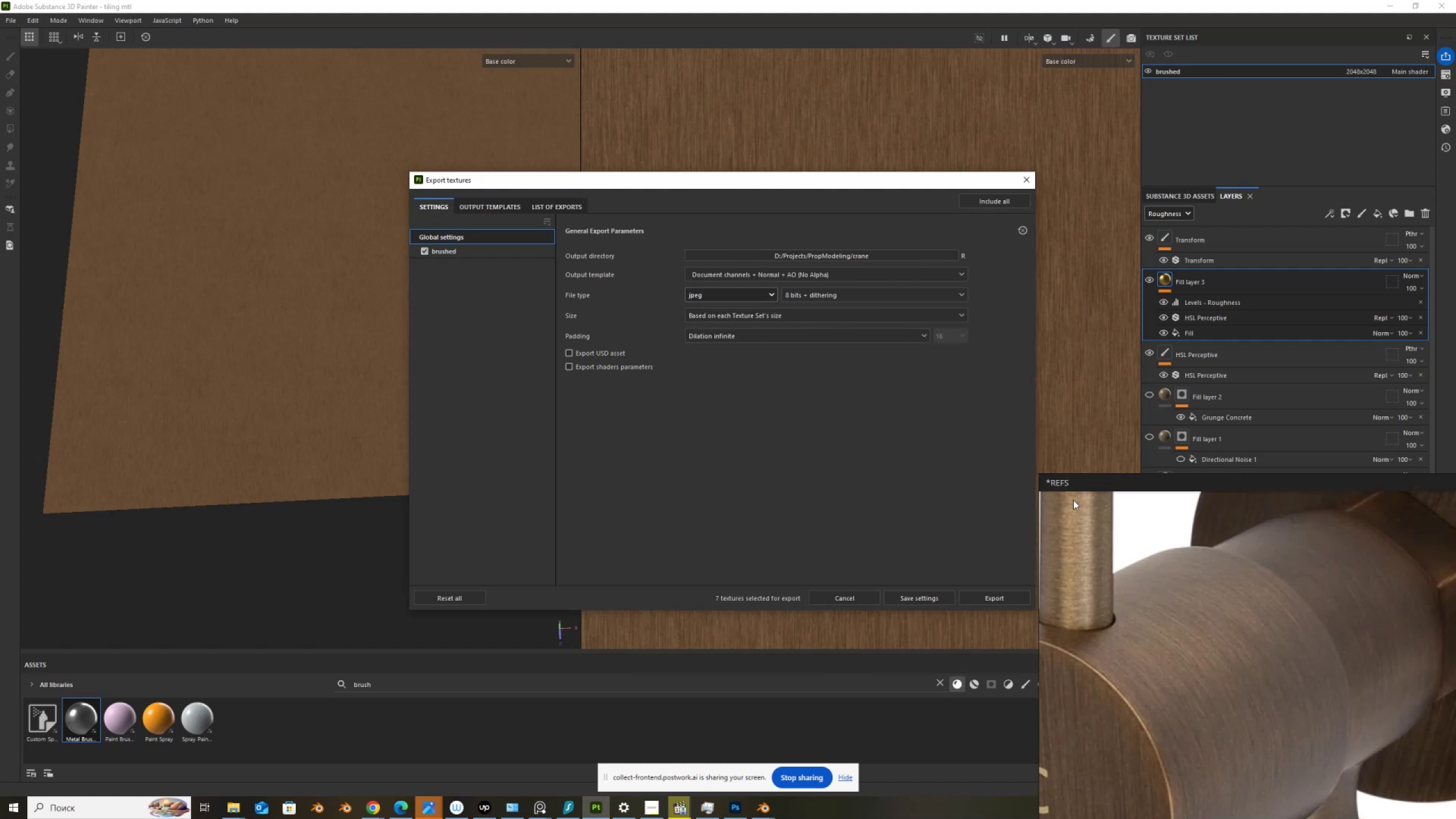 
left_click([758, 292])
 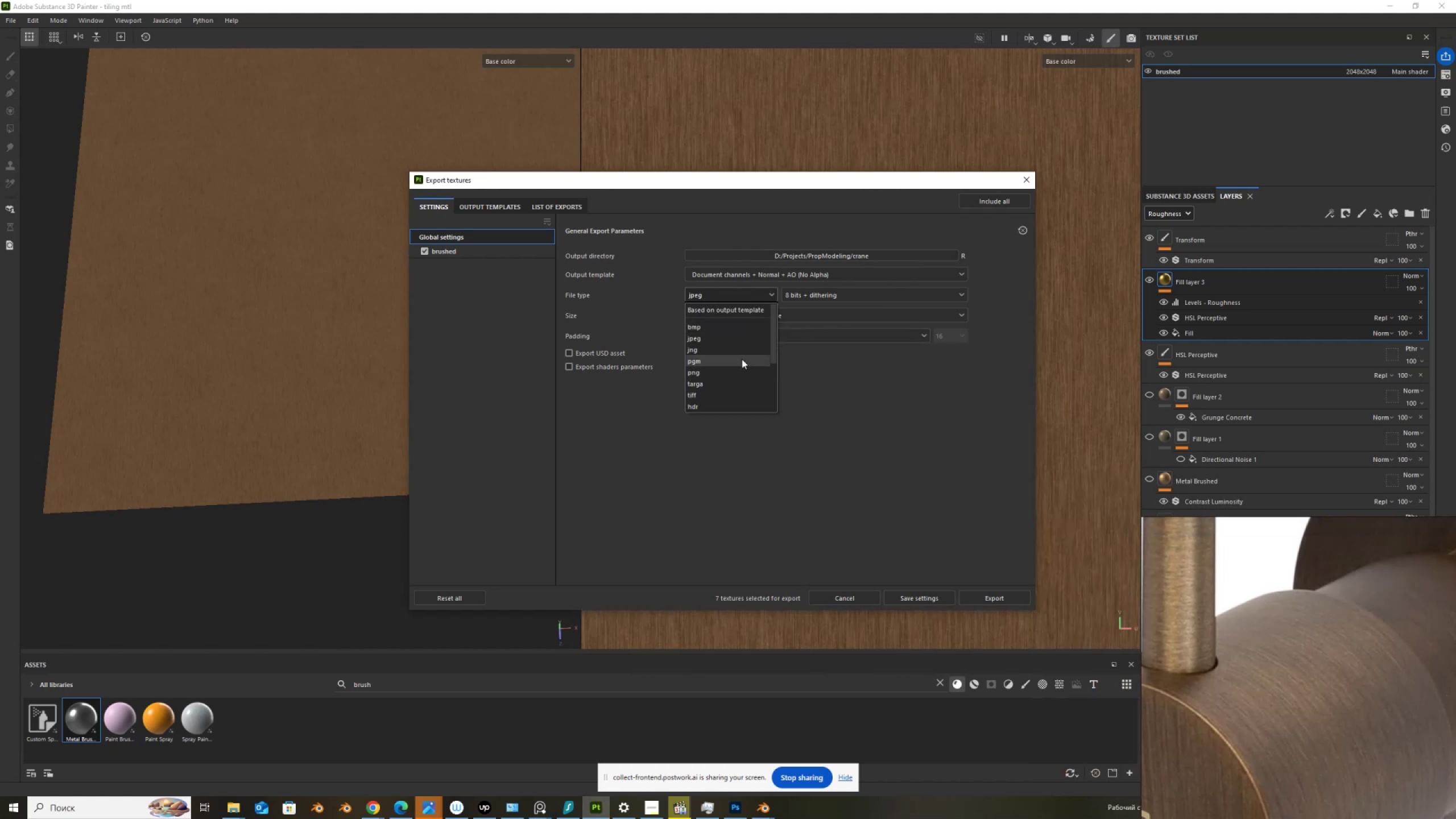 
left_click([738, 373])
 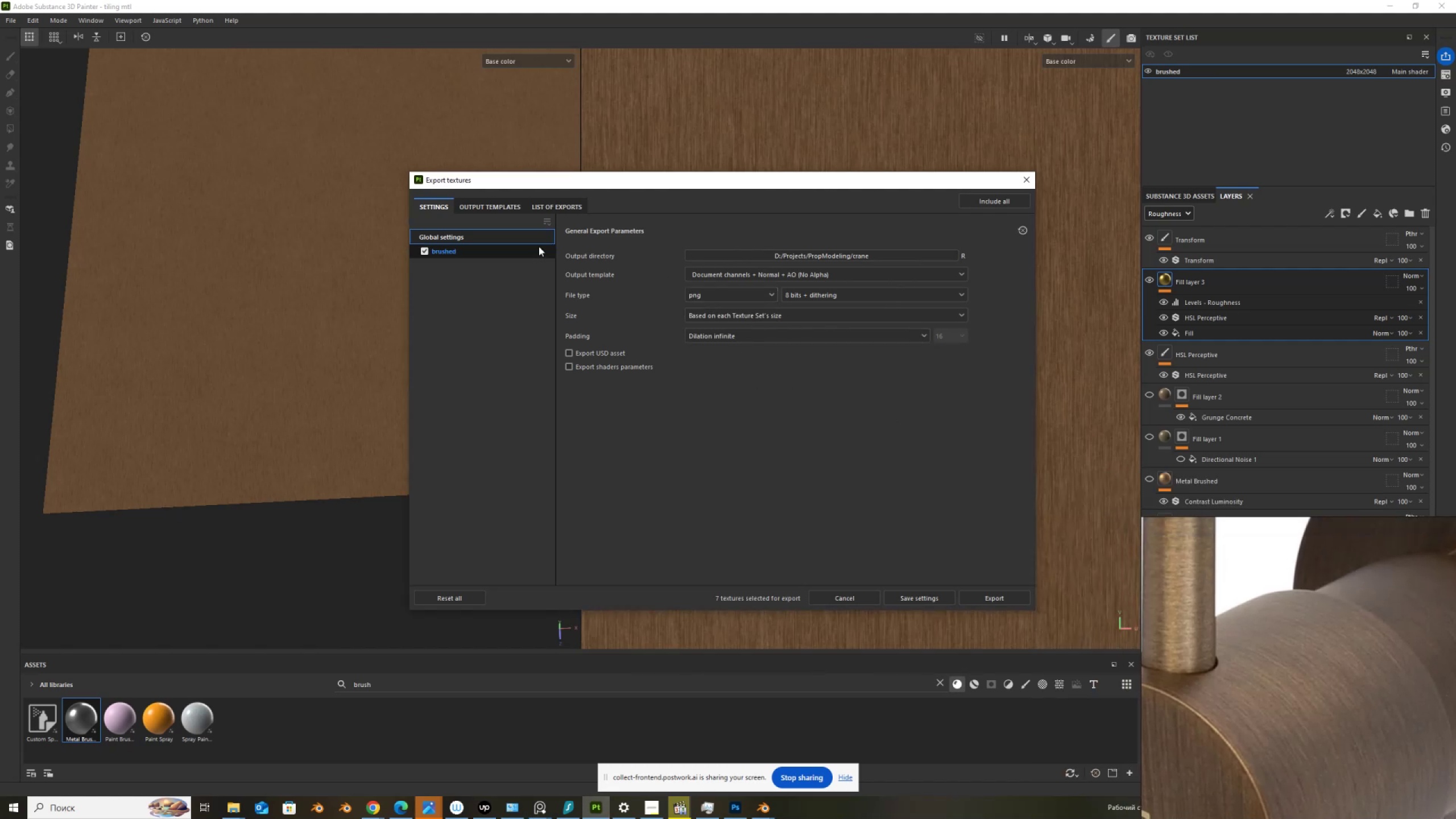 
left_click([507, 251])
 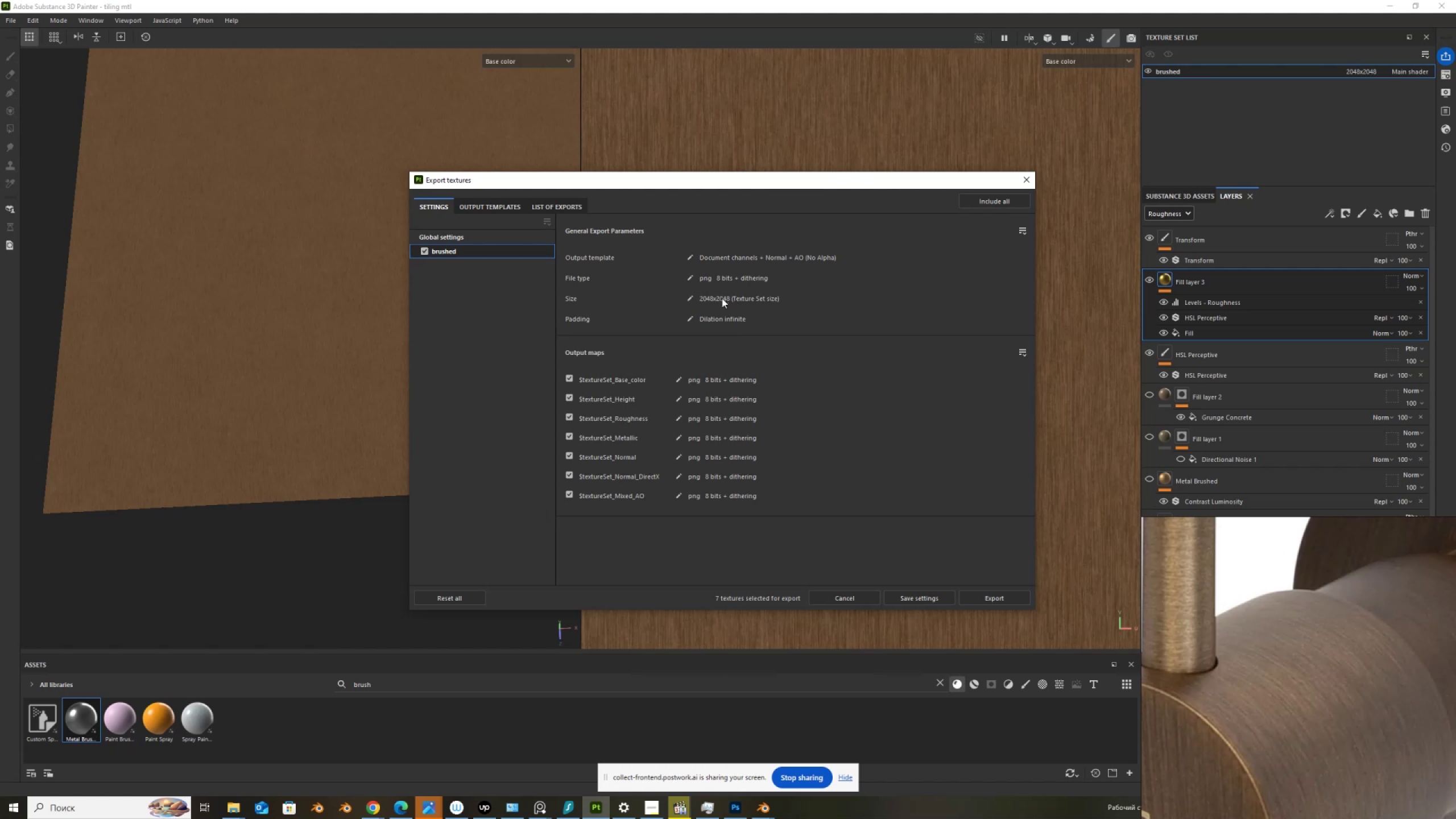 
wait(11.94)
 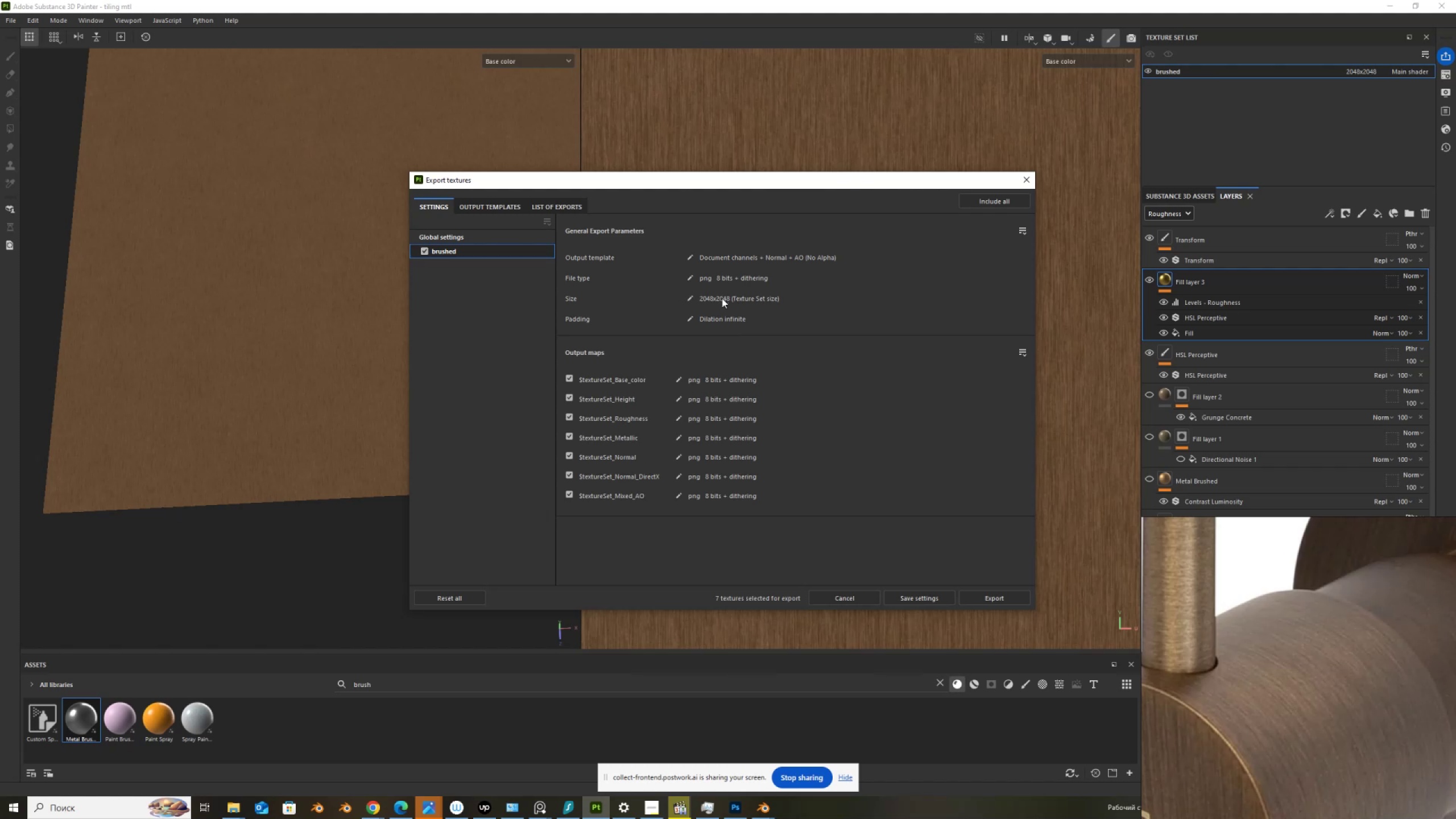 
left_click_drag(start_coordinate=[572, 434], to_coordinate=[576, 507])
 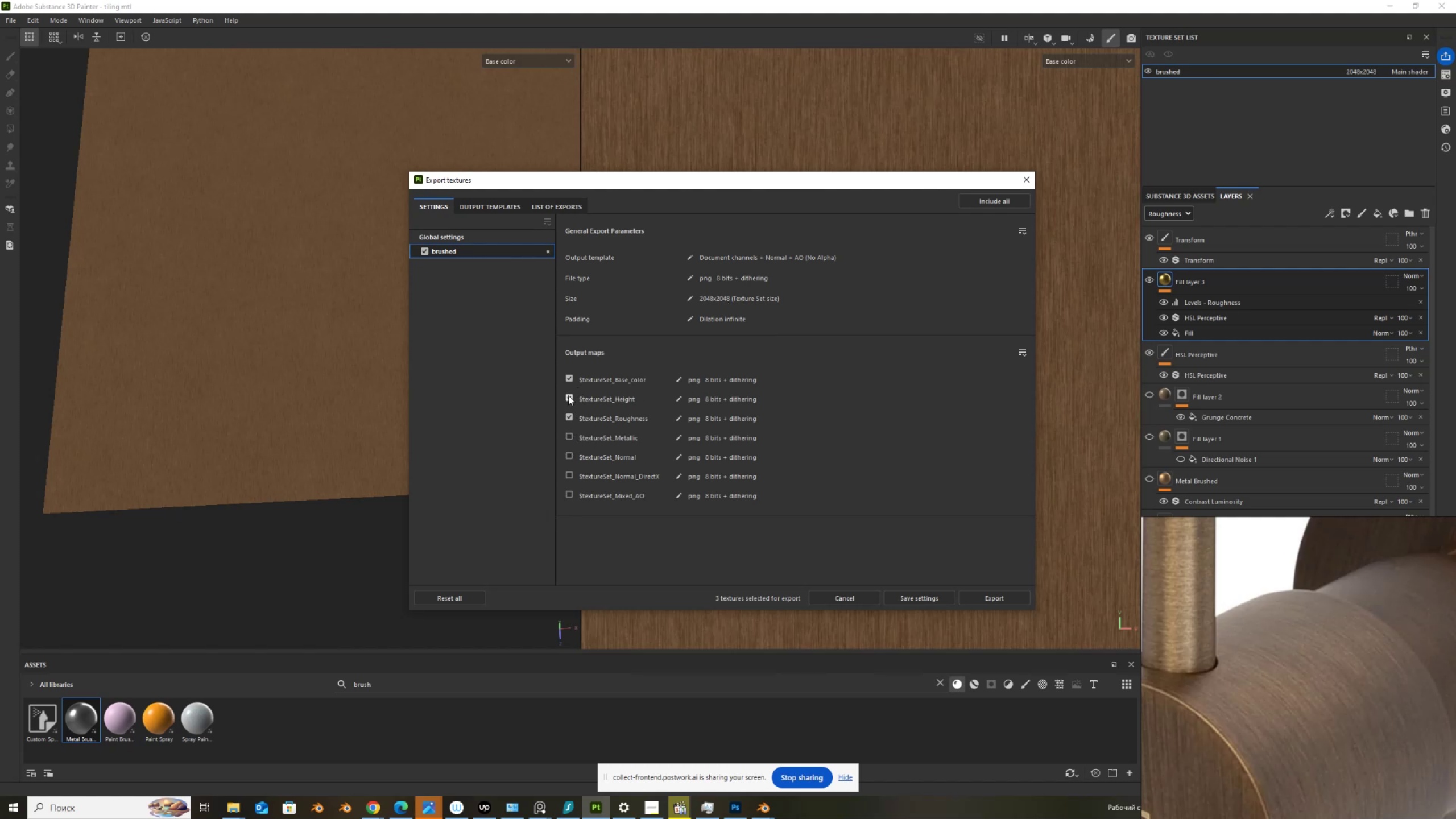 
left_click([568, 400])
 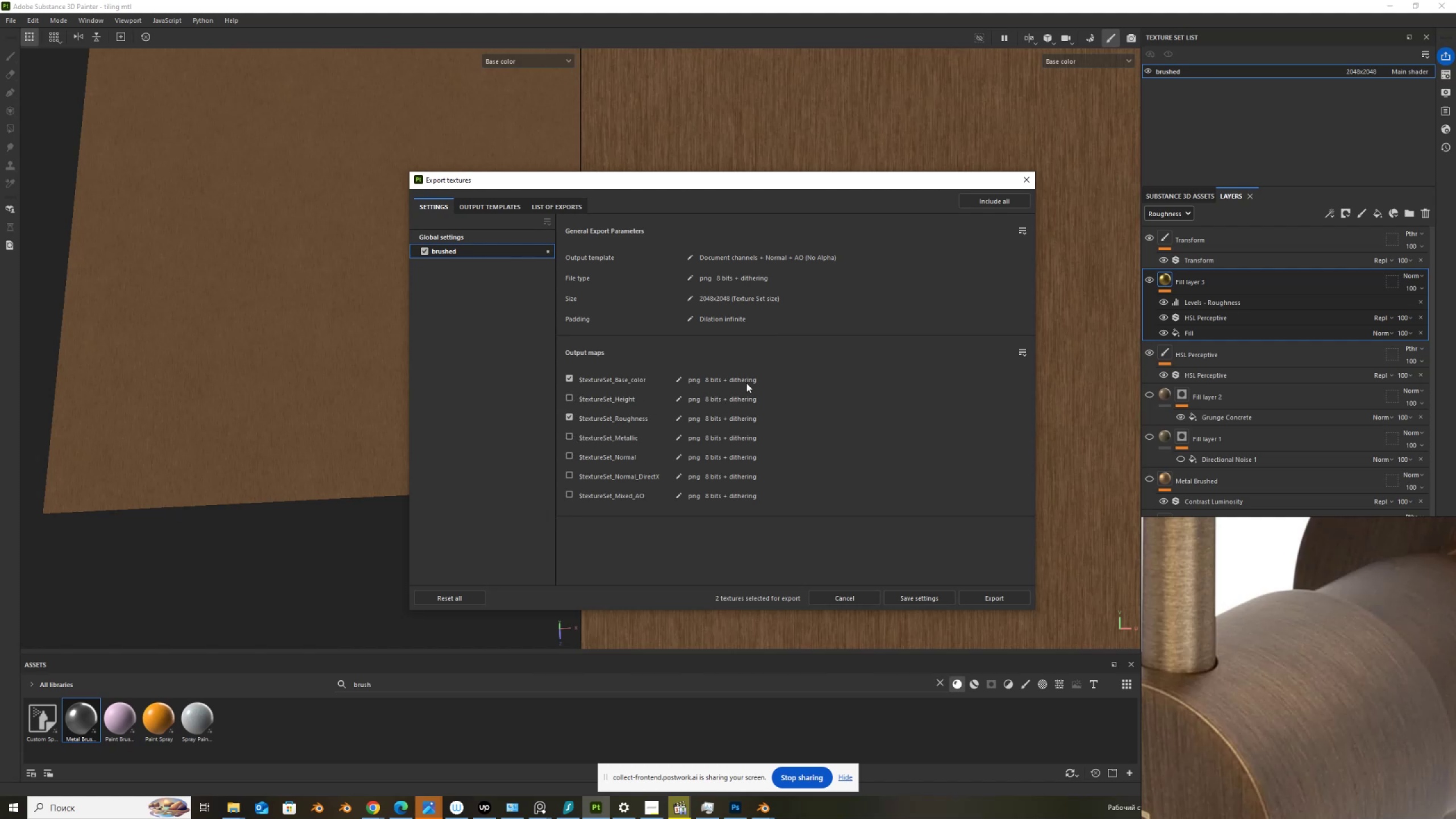 
wait(8.62)
 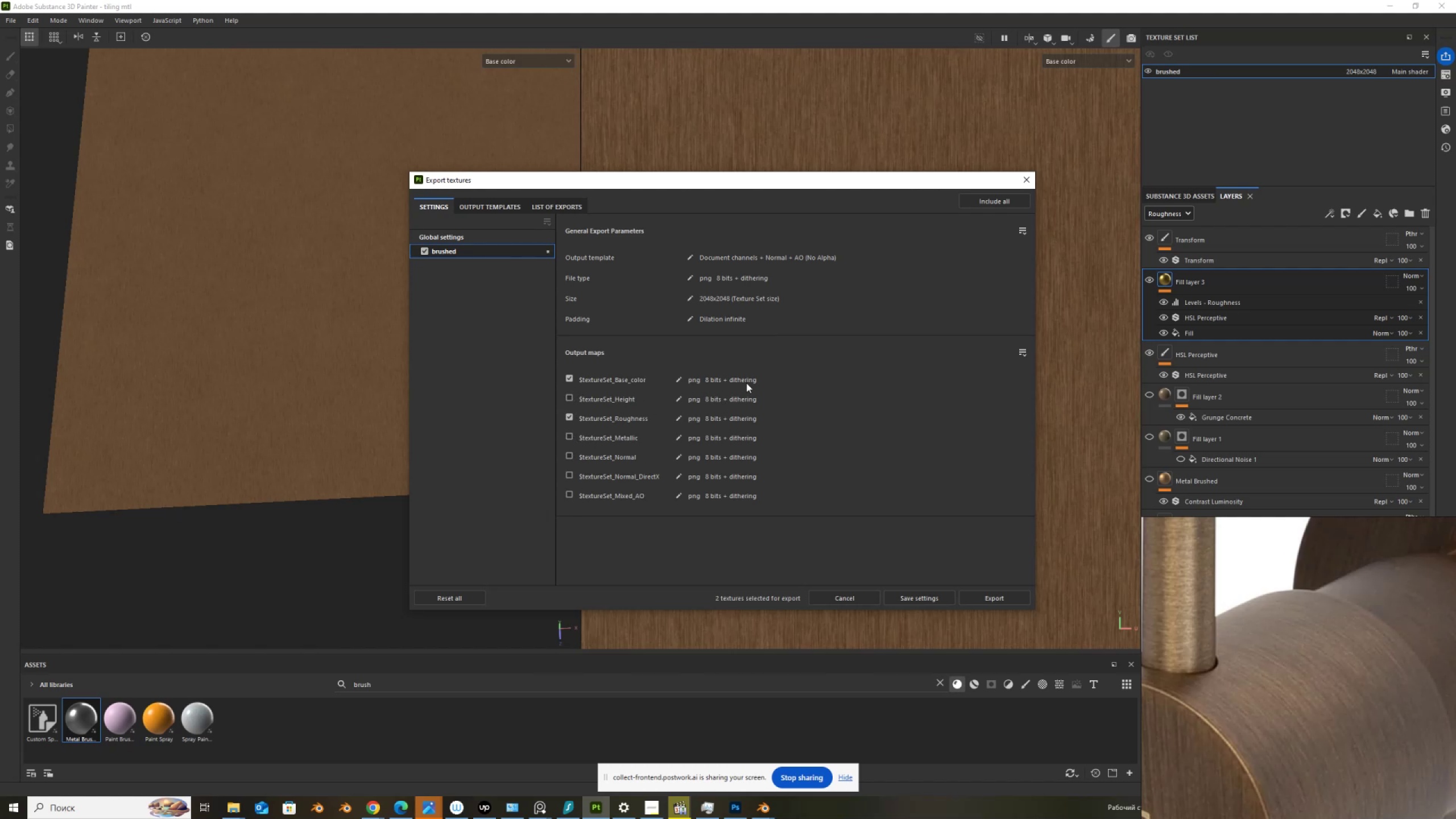 
left_click([714, 295])
 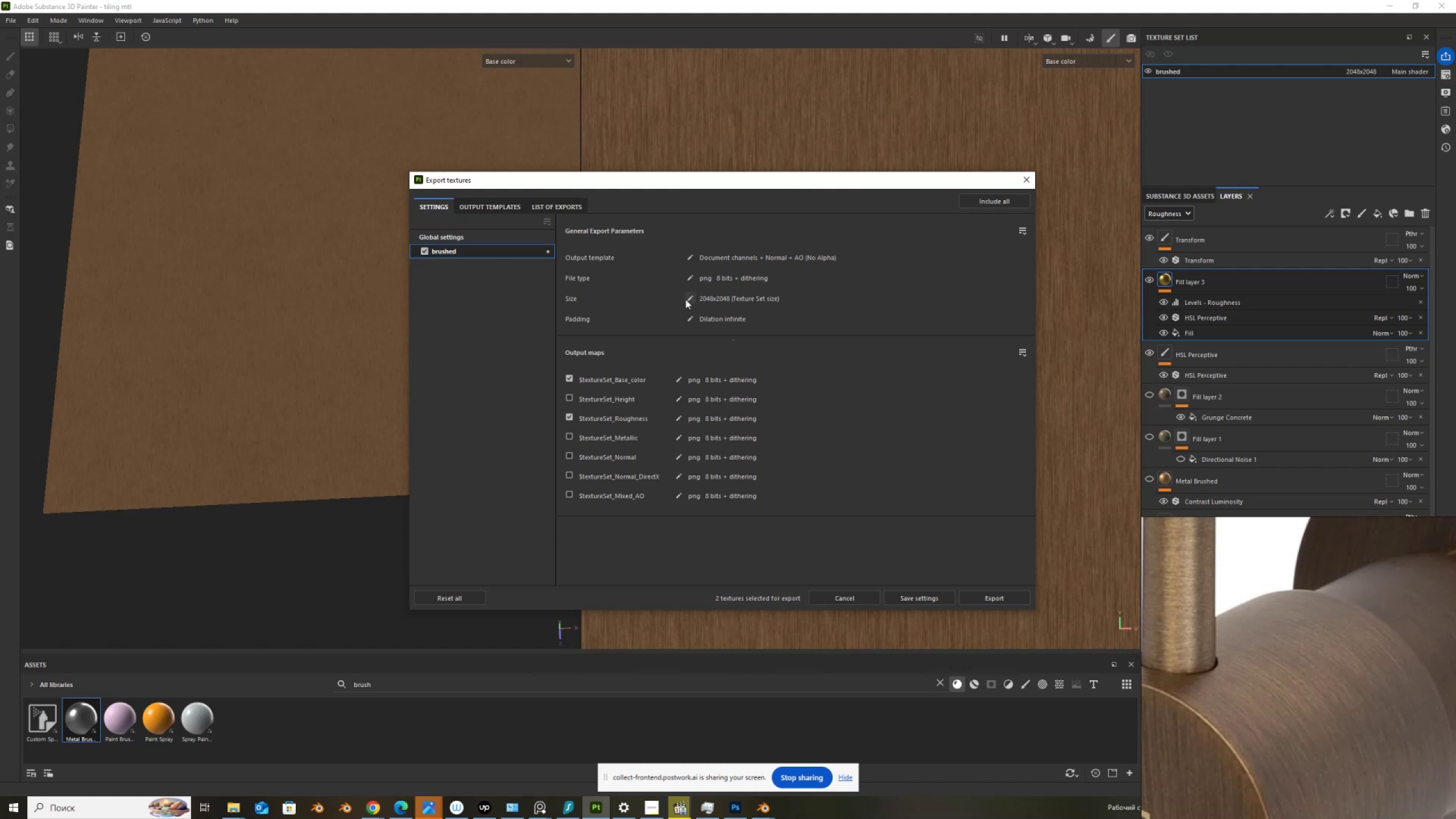 
left_click([685, 299])
 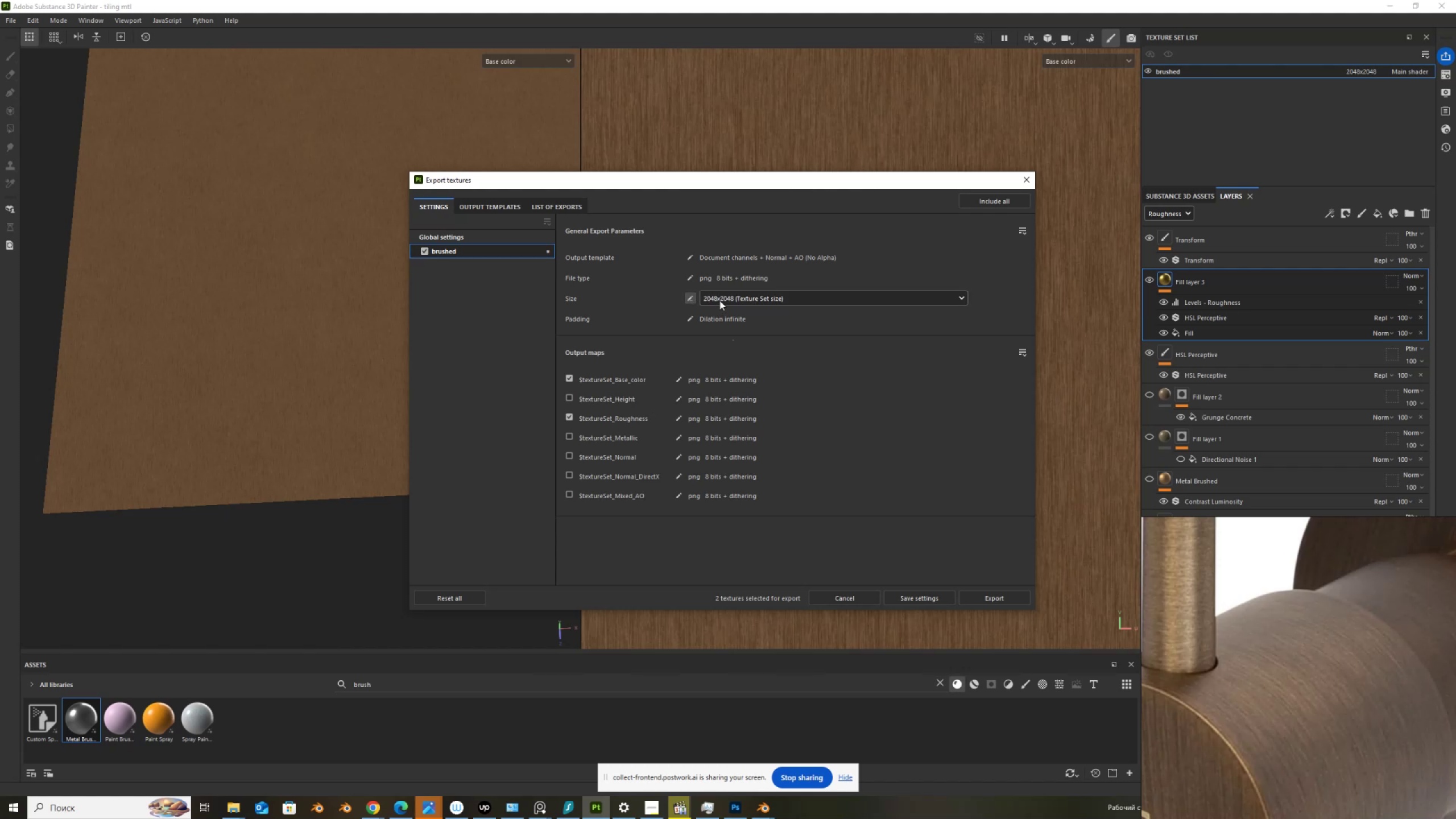 
left_click([719, 300])
 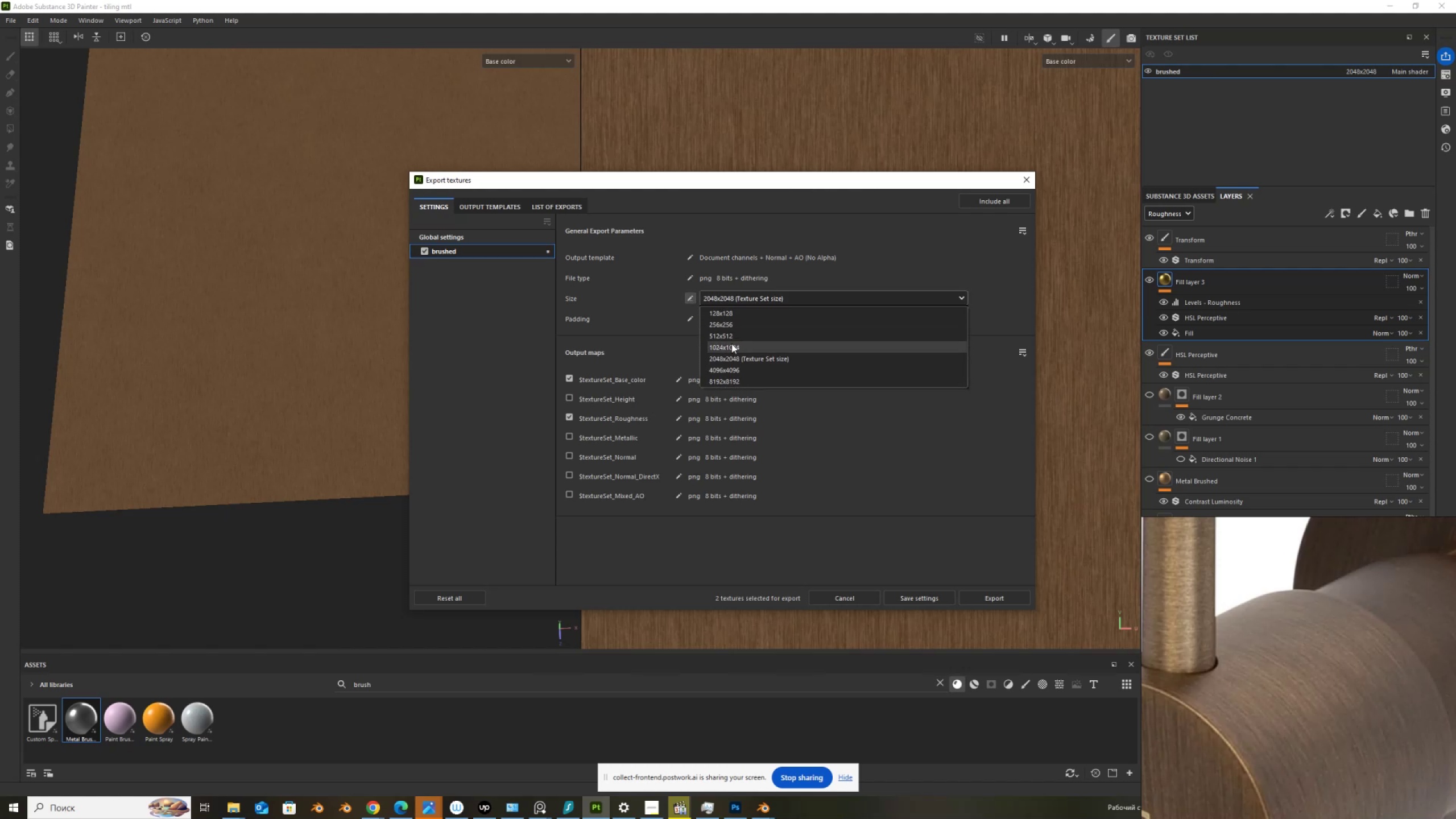 
left_click([732, 346])
 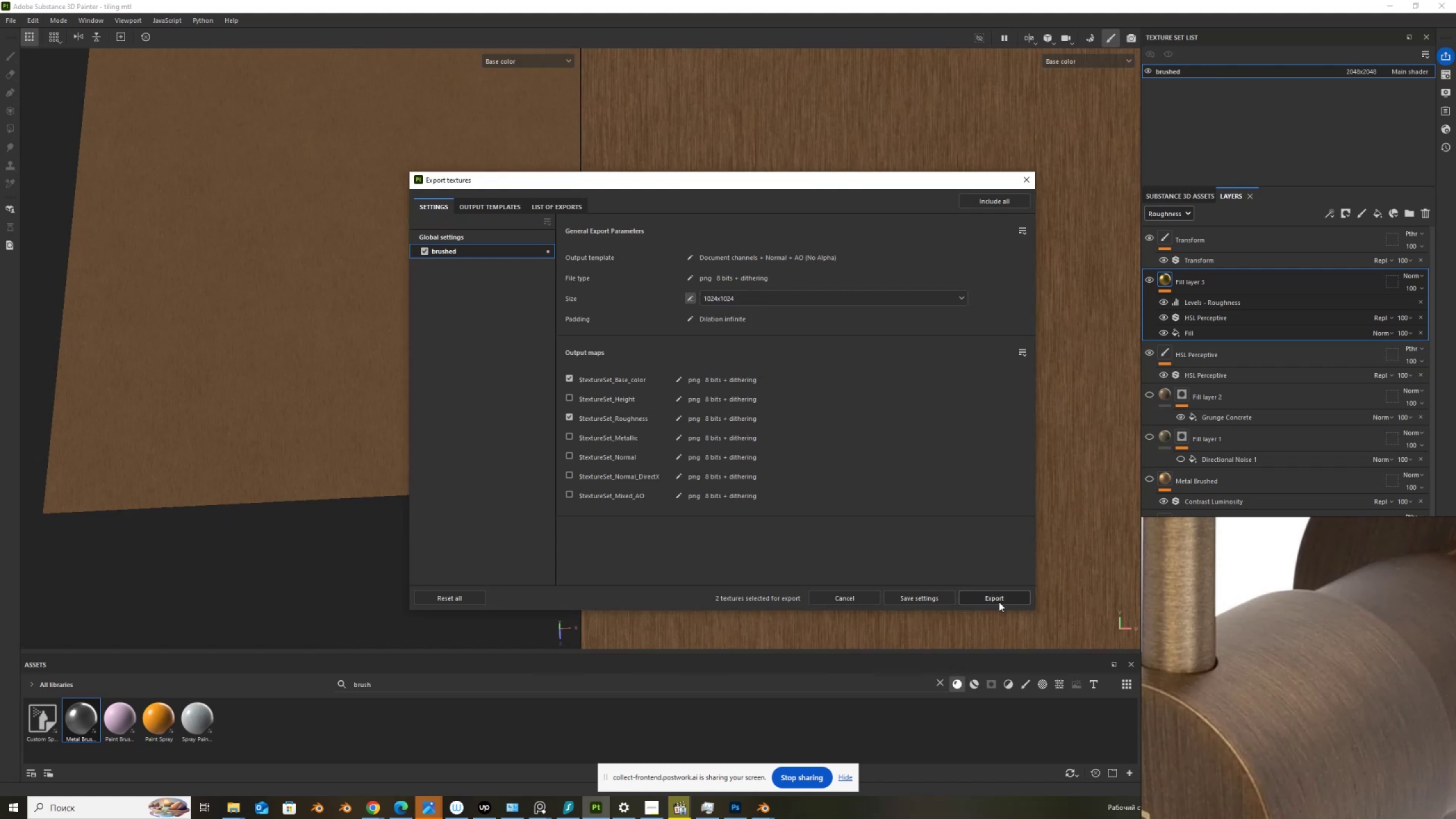 
left_click([1002, 595])
 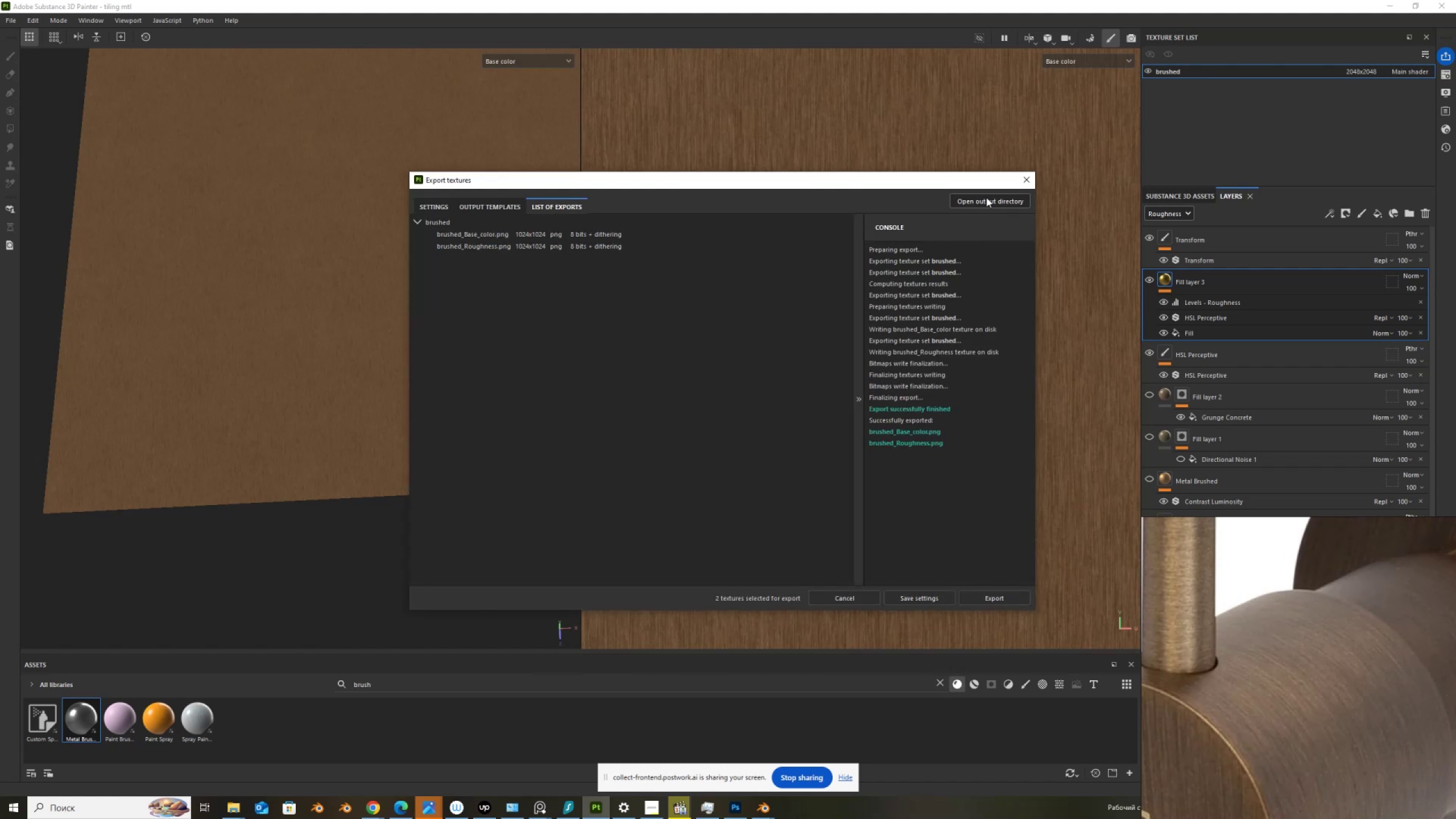 
left_click([986, 198])
 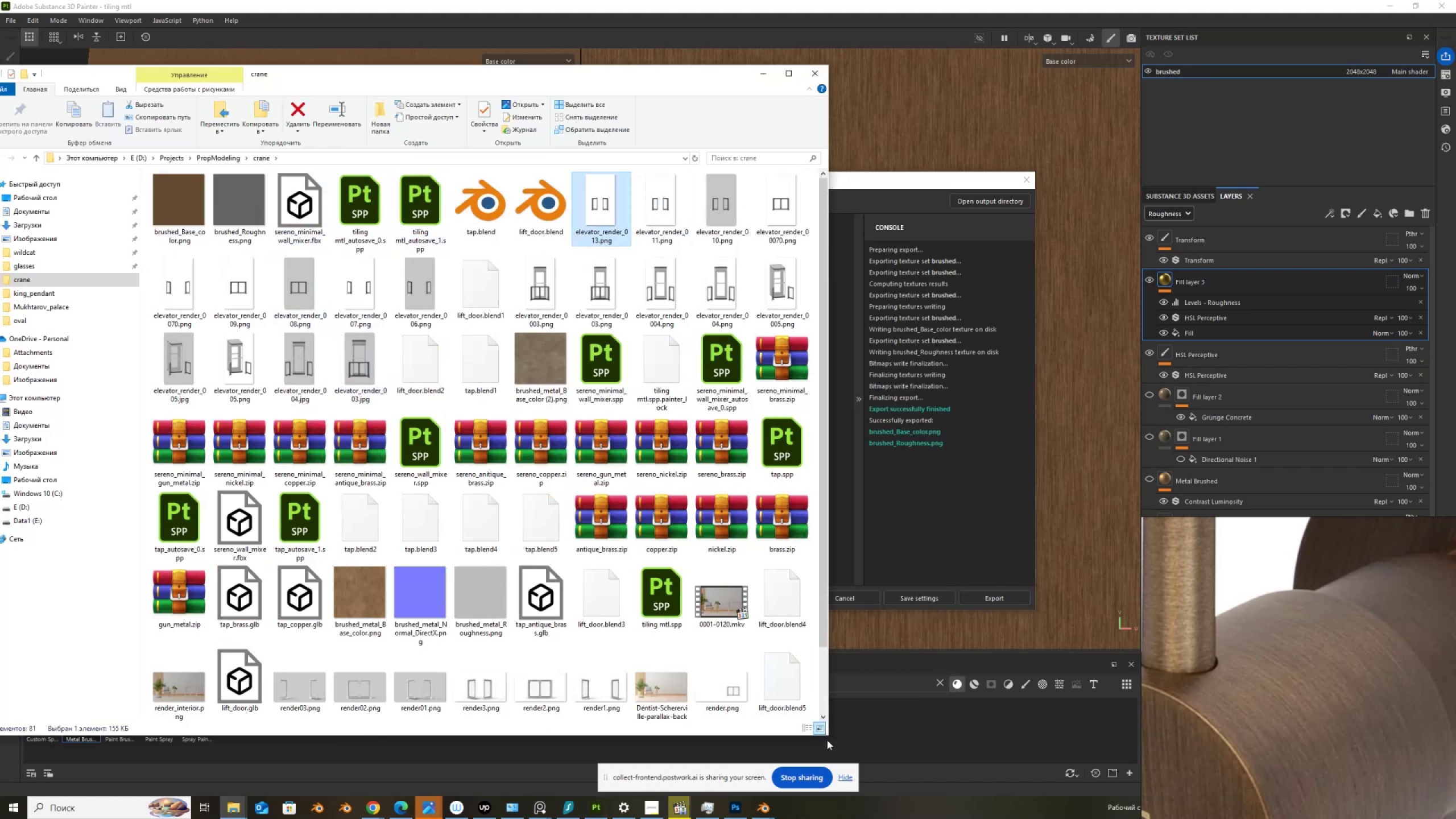 
left_click([801, 731])
 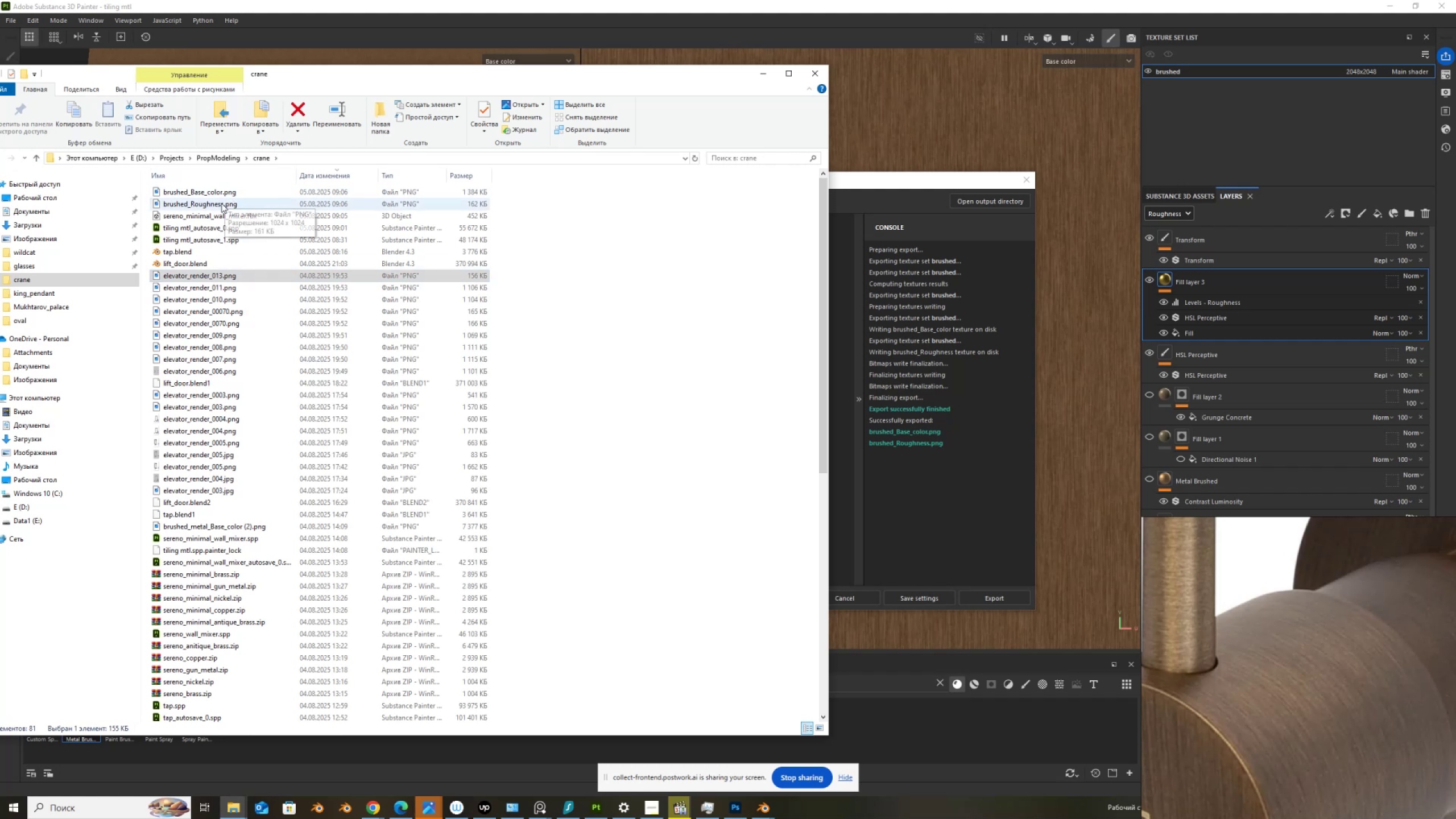 
double_click([224, 193])
 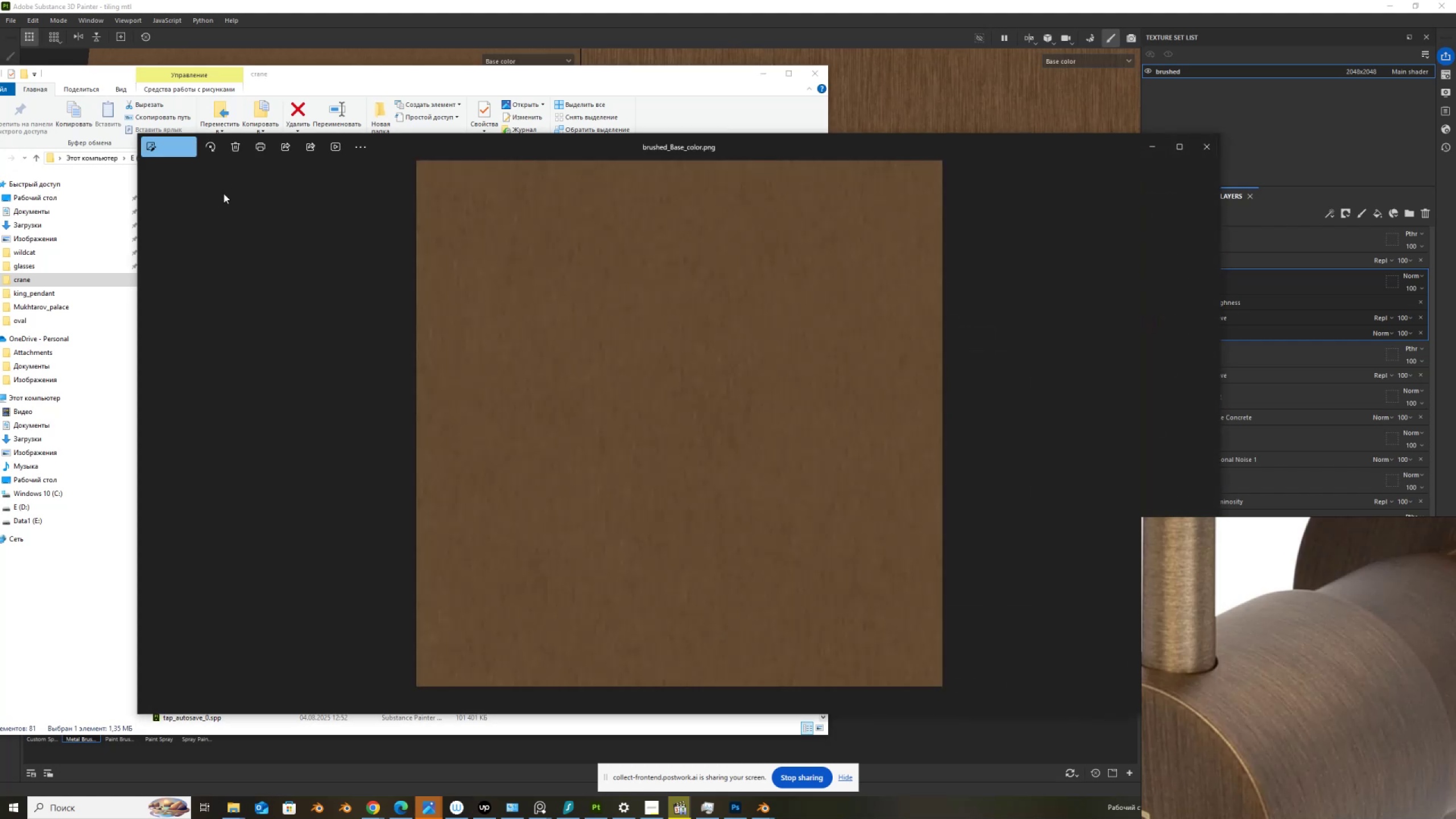 
scroll: coordinate [825, 403], scroll_direction: up, amount: 5.0
 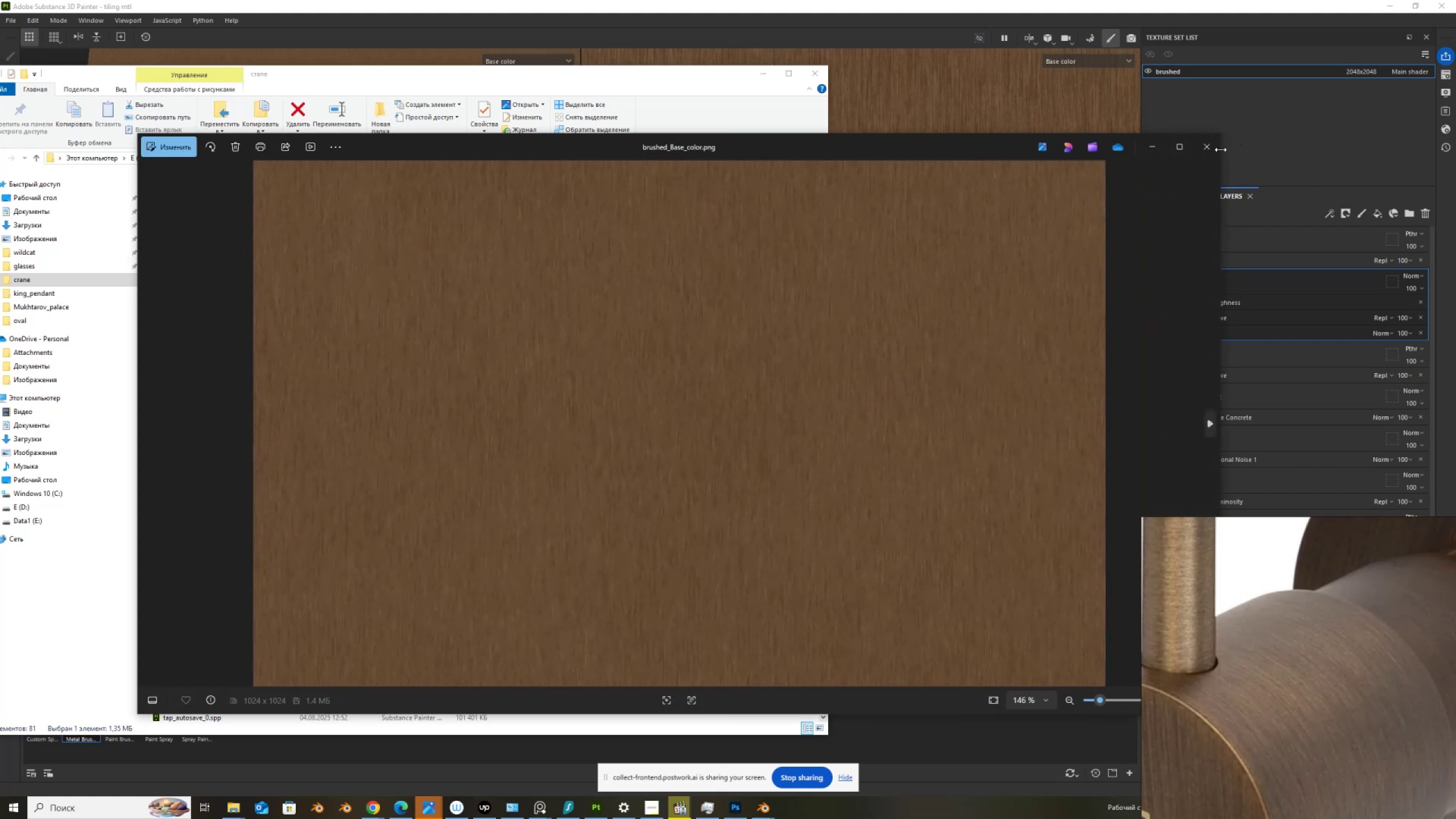 
left_click([1213, 148])
 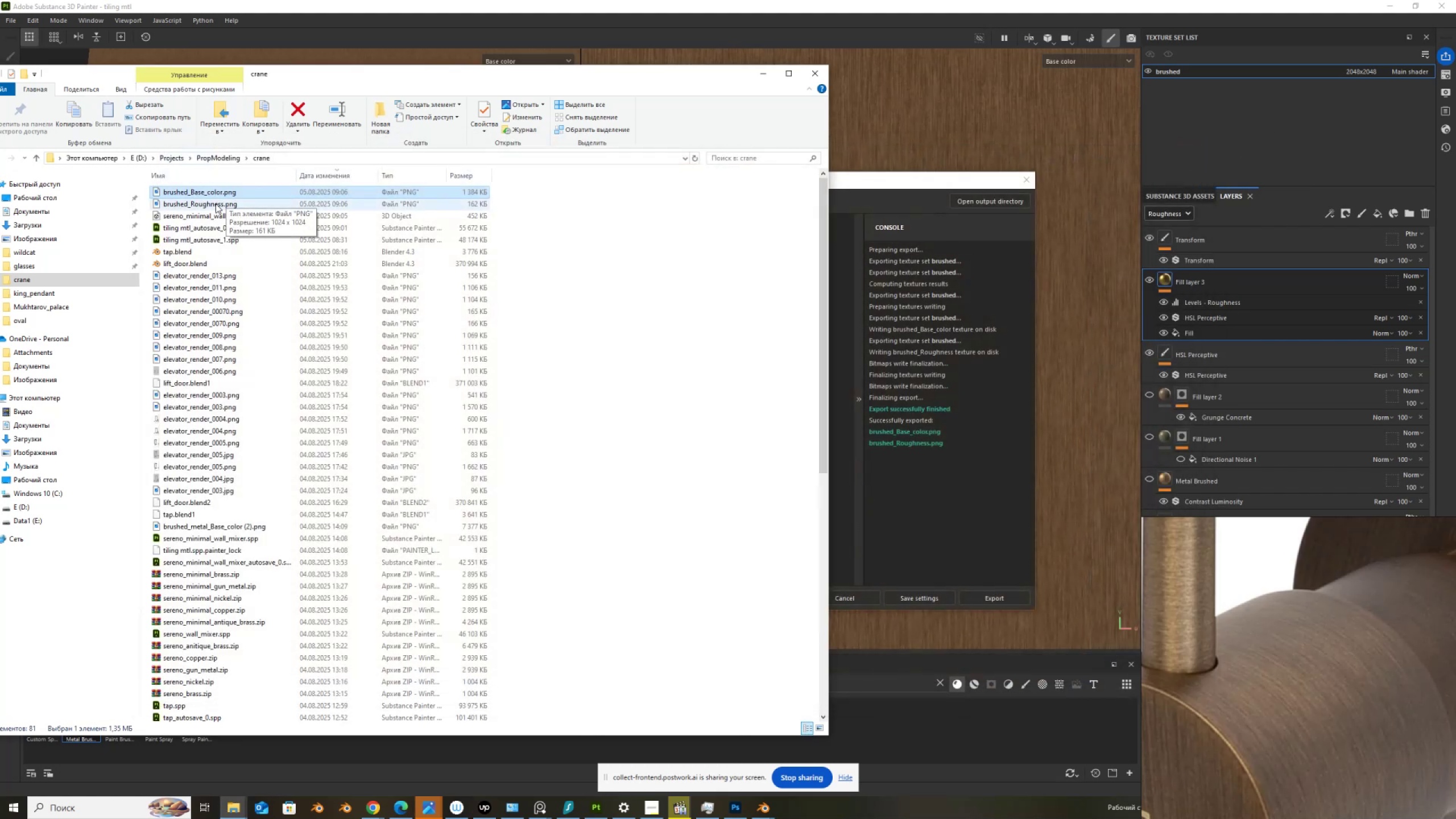 
double_click([216, 204])
 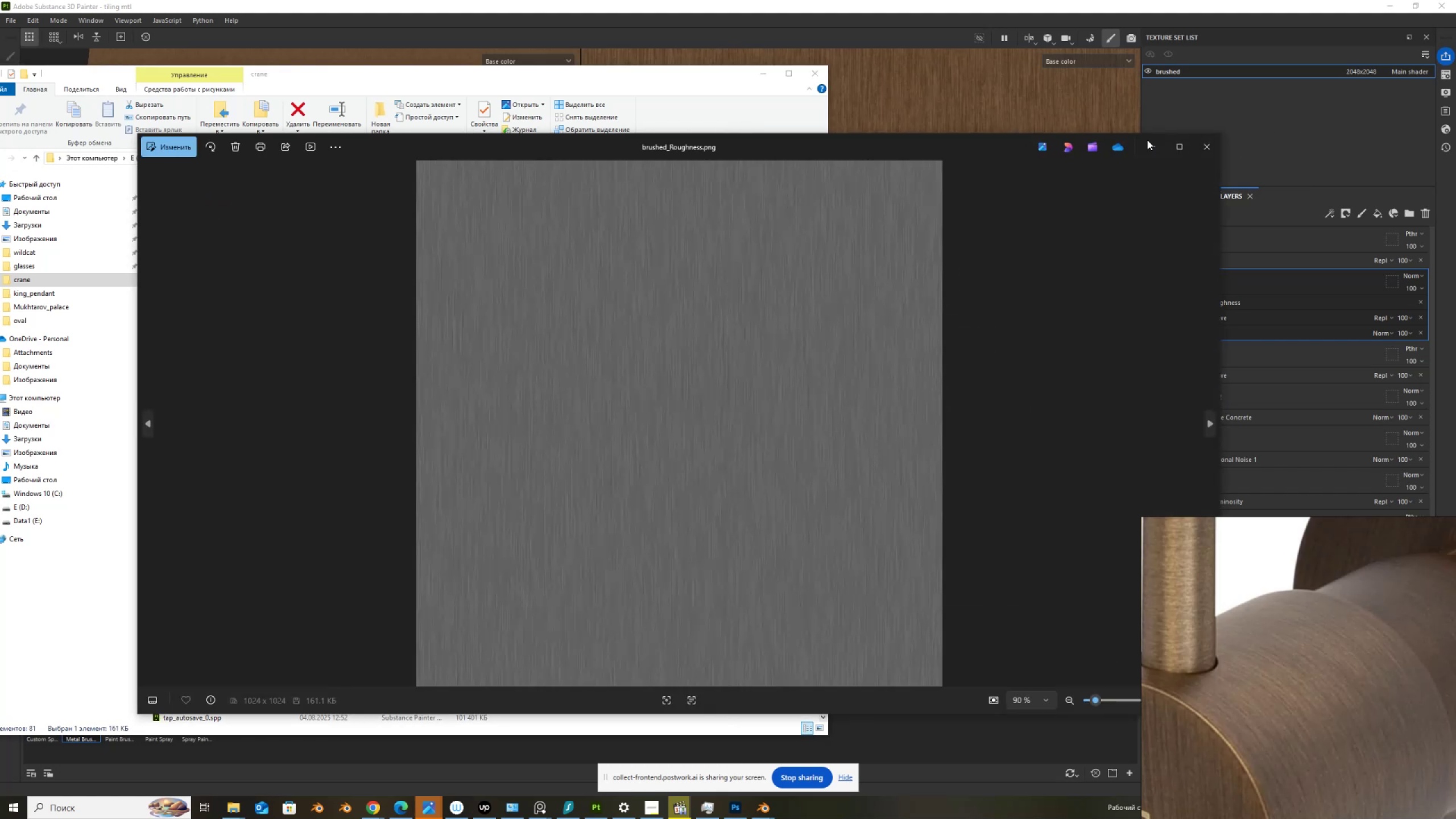 
left_click([1211, 147])
 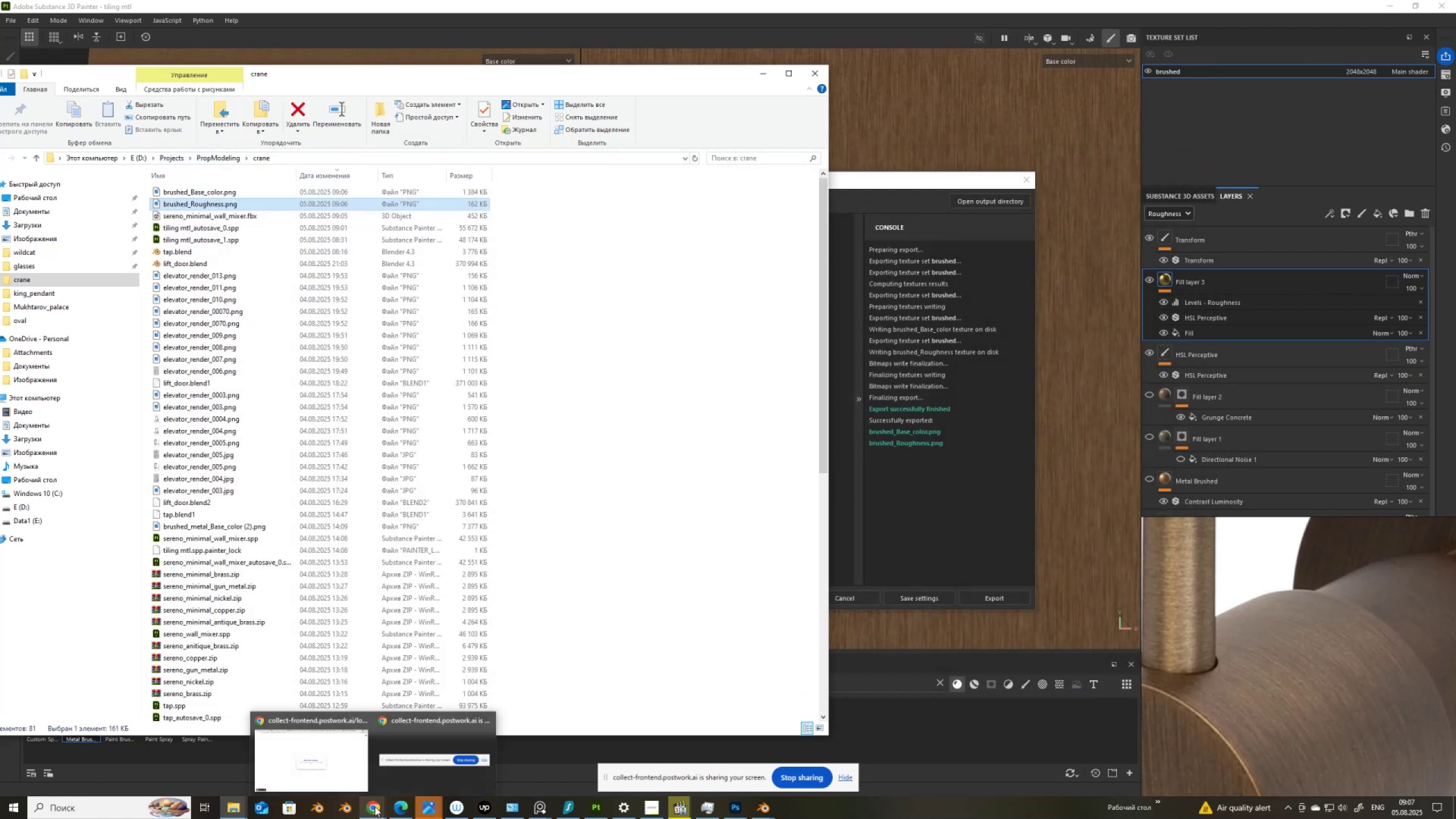 
left_click([375, 806])
 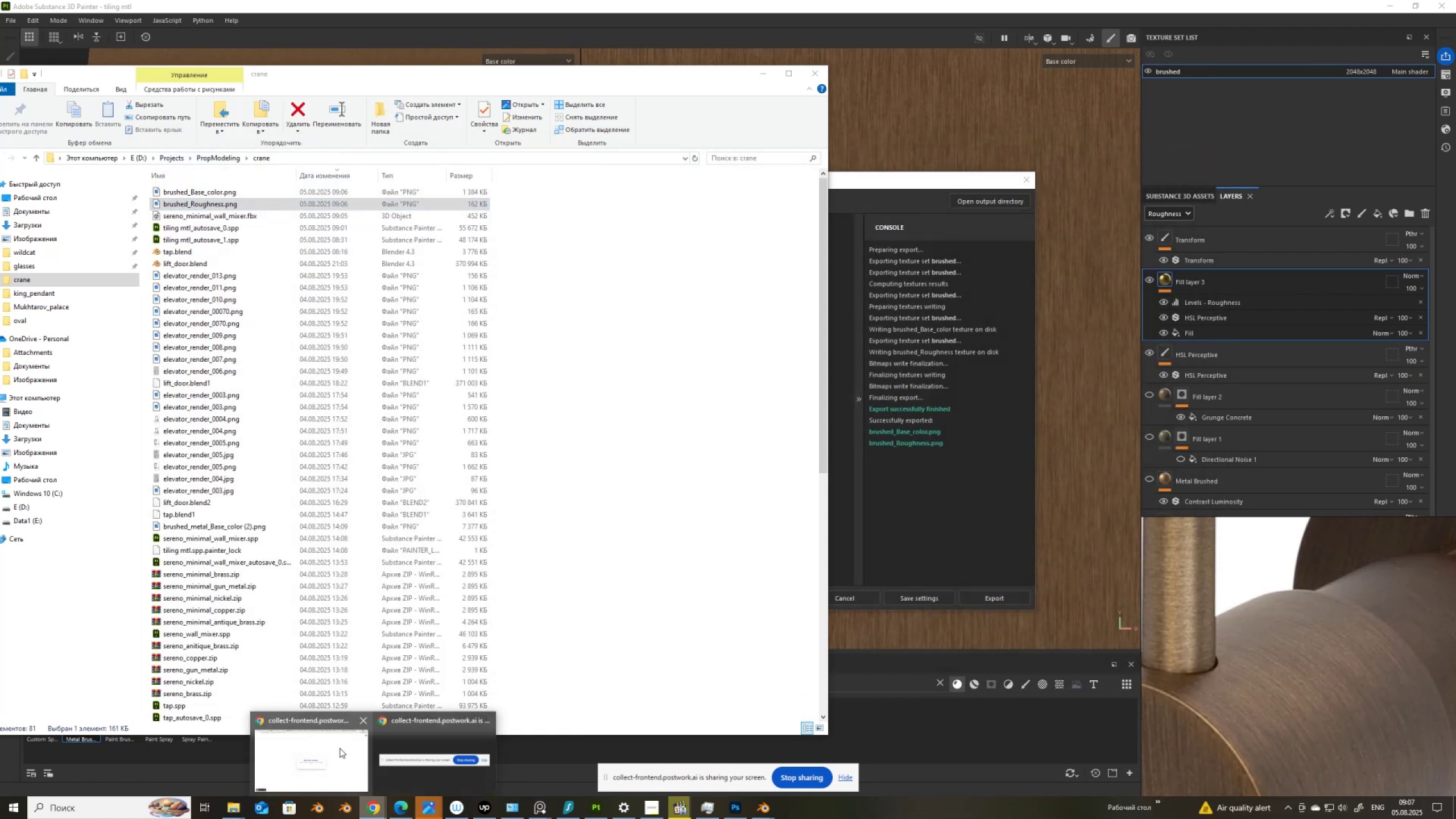 
left_click([331, 734])
 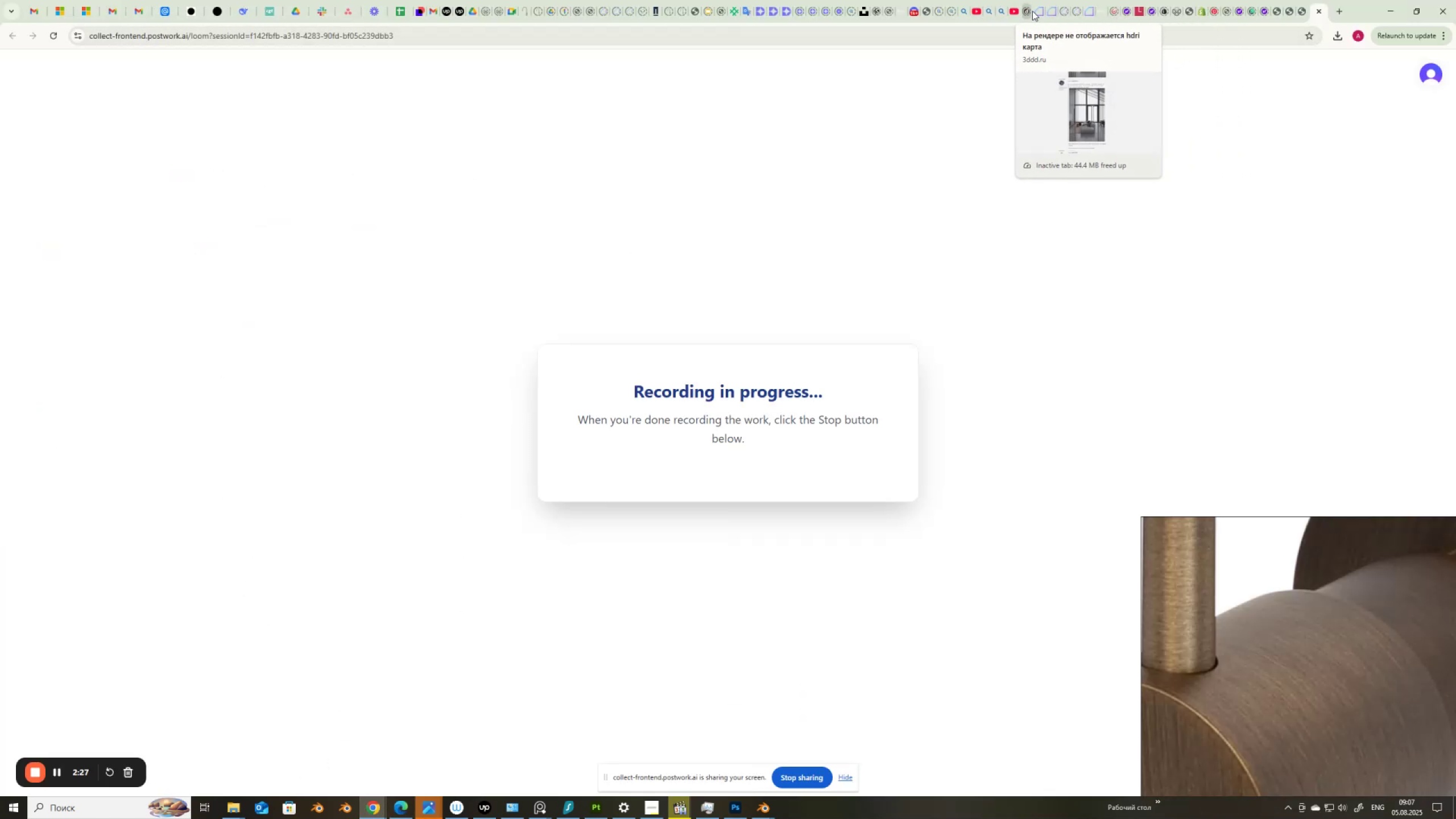 
left_click([1039, 13])
 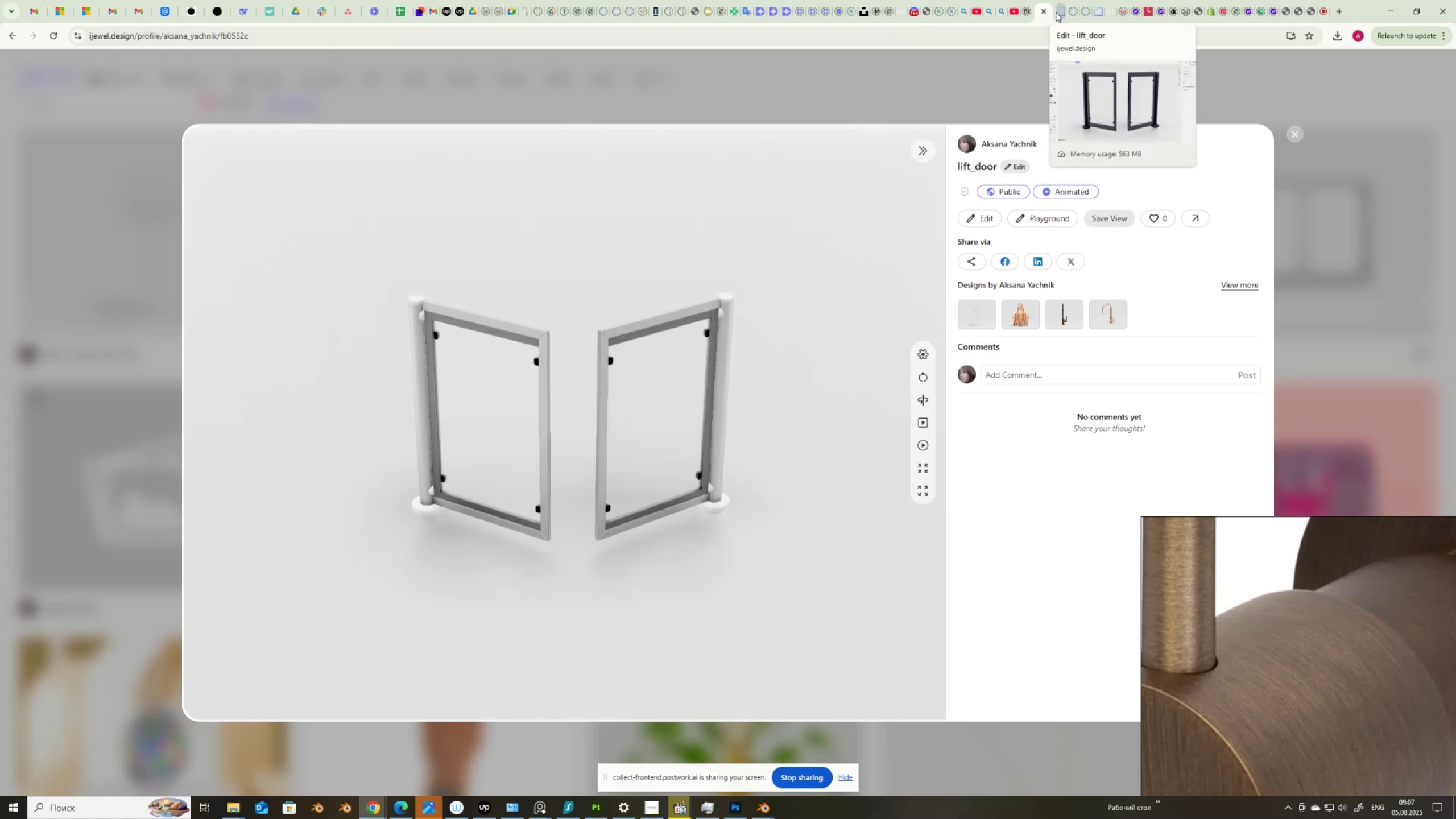 
left_click([1062, 13])
 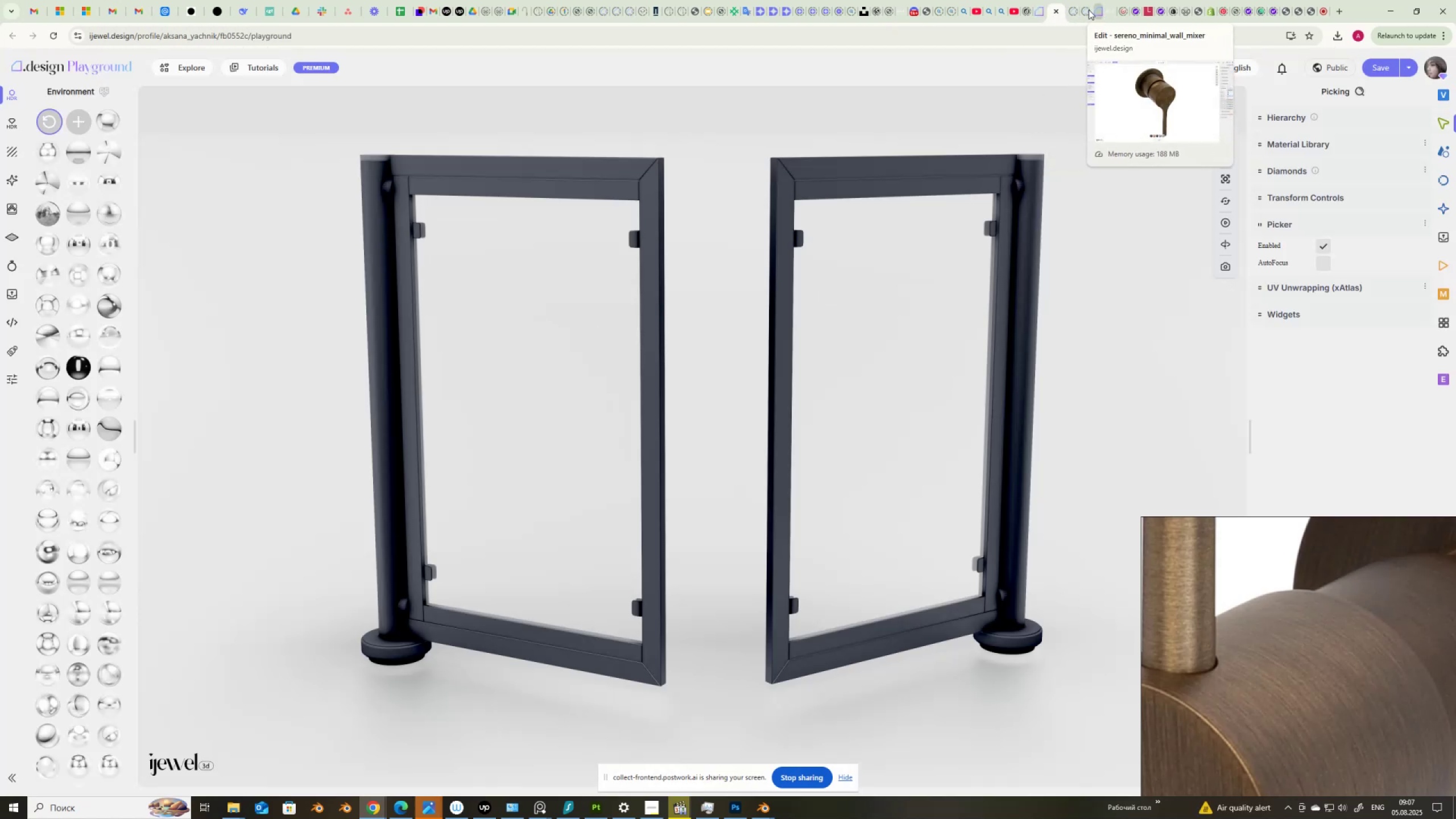 
left_click([1076, 10])
 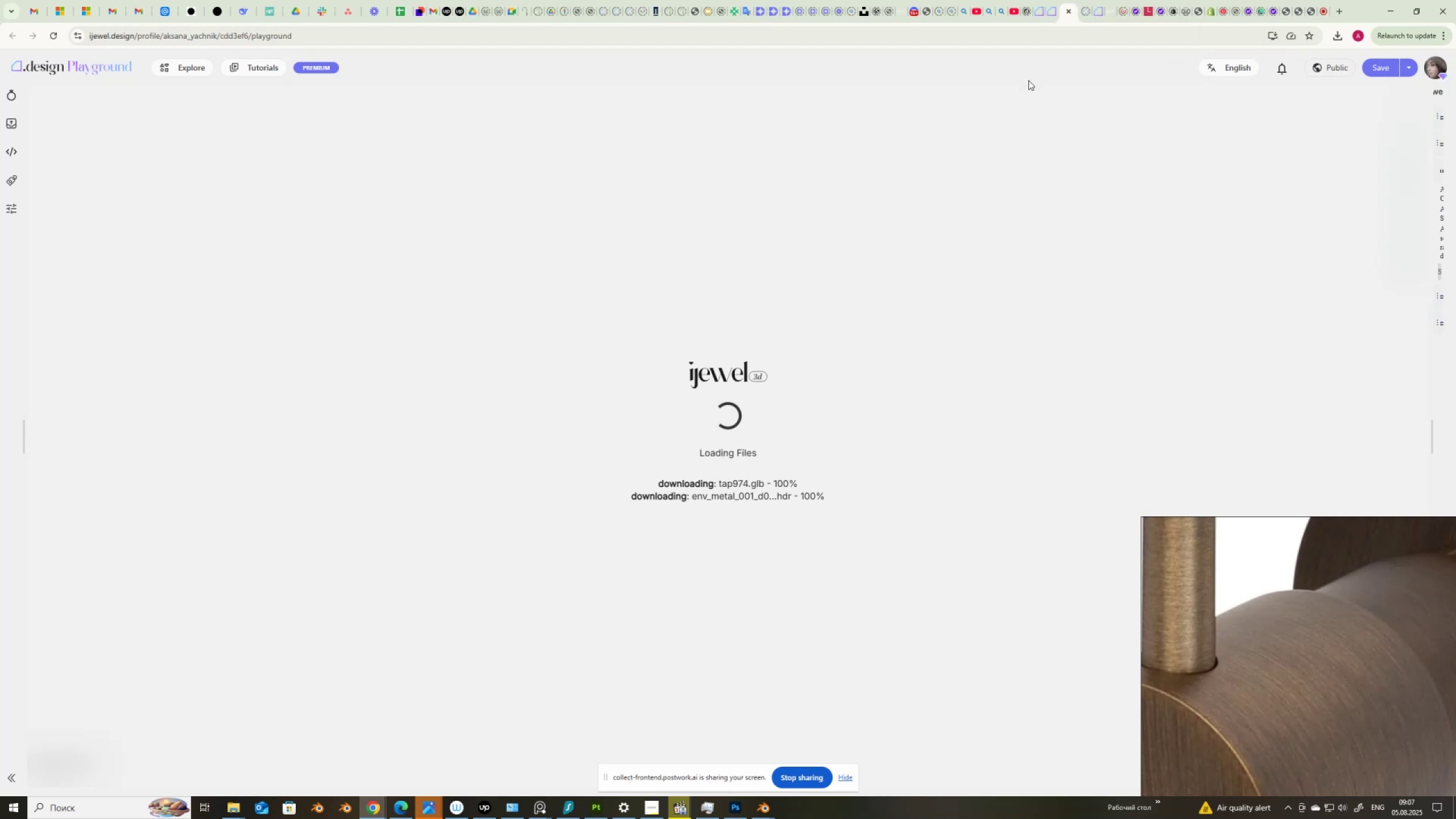 
wait(20.31)
 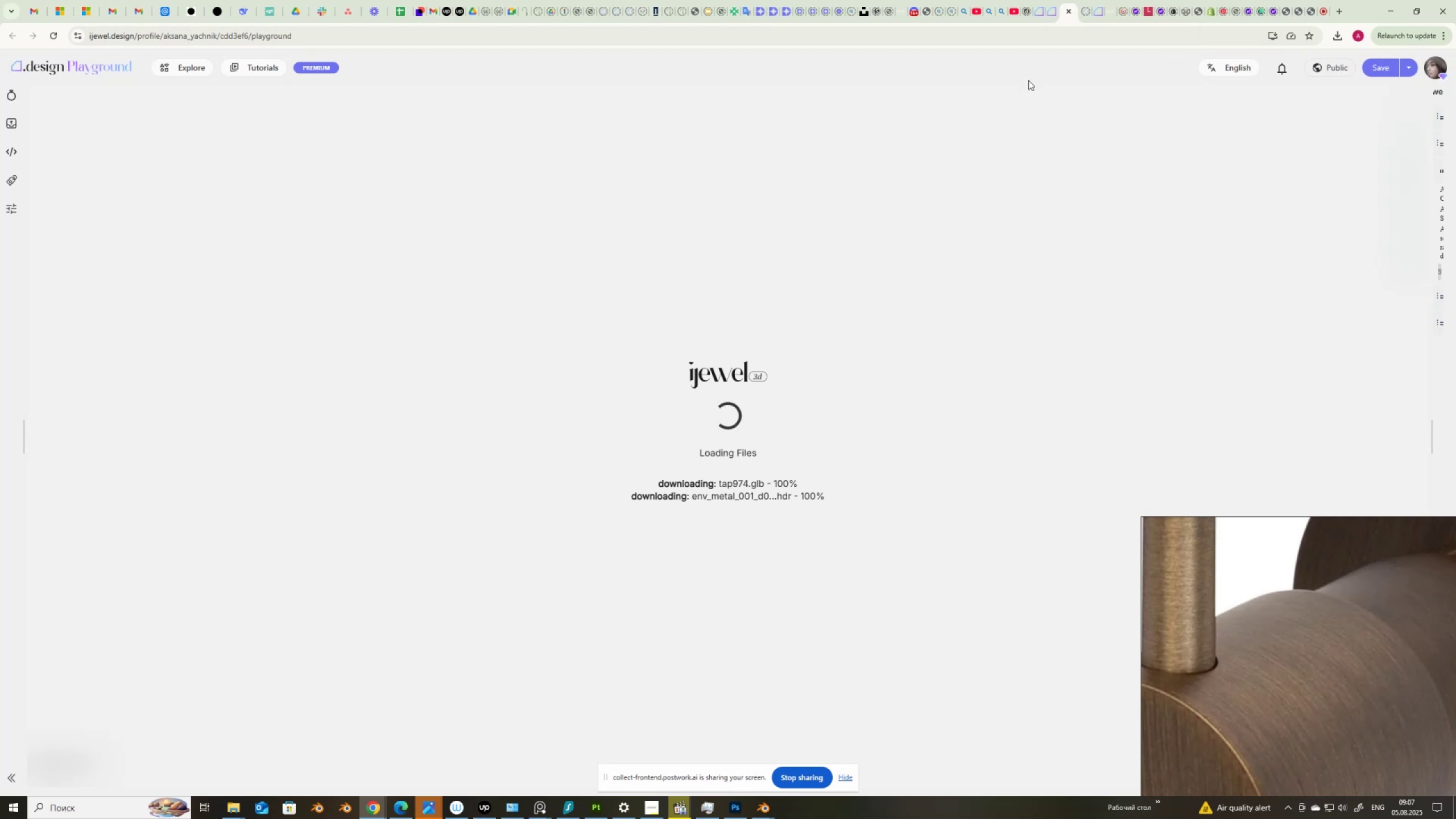 
left_click([1085, 13])
 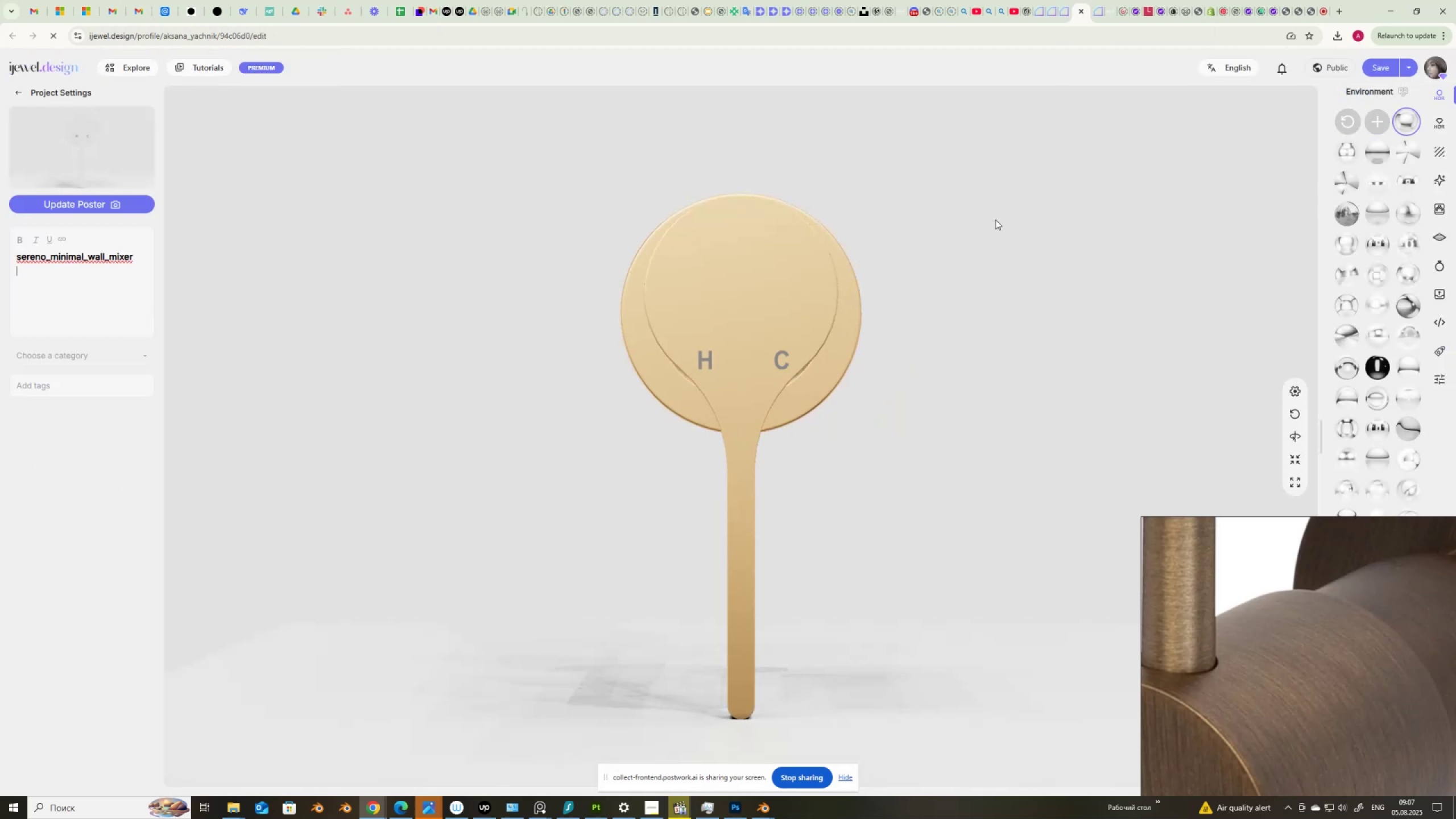 
left_click_drag(start_coordinate=[917, 400], to_coordinate=[867, 417])
 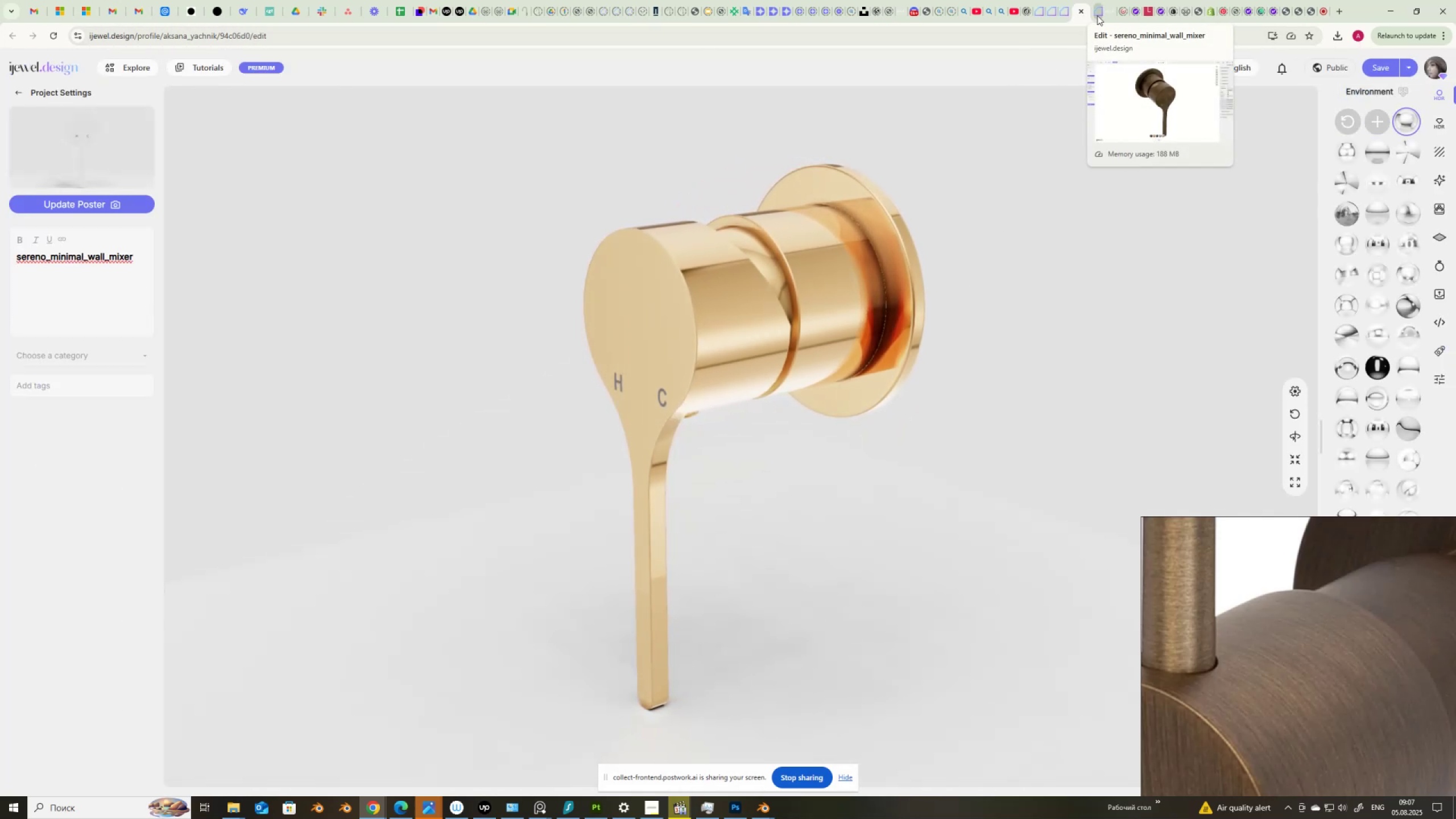 
left_click([1097, 15])
 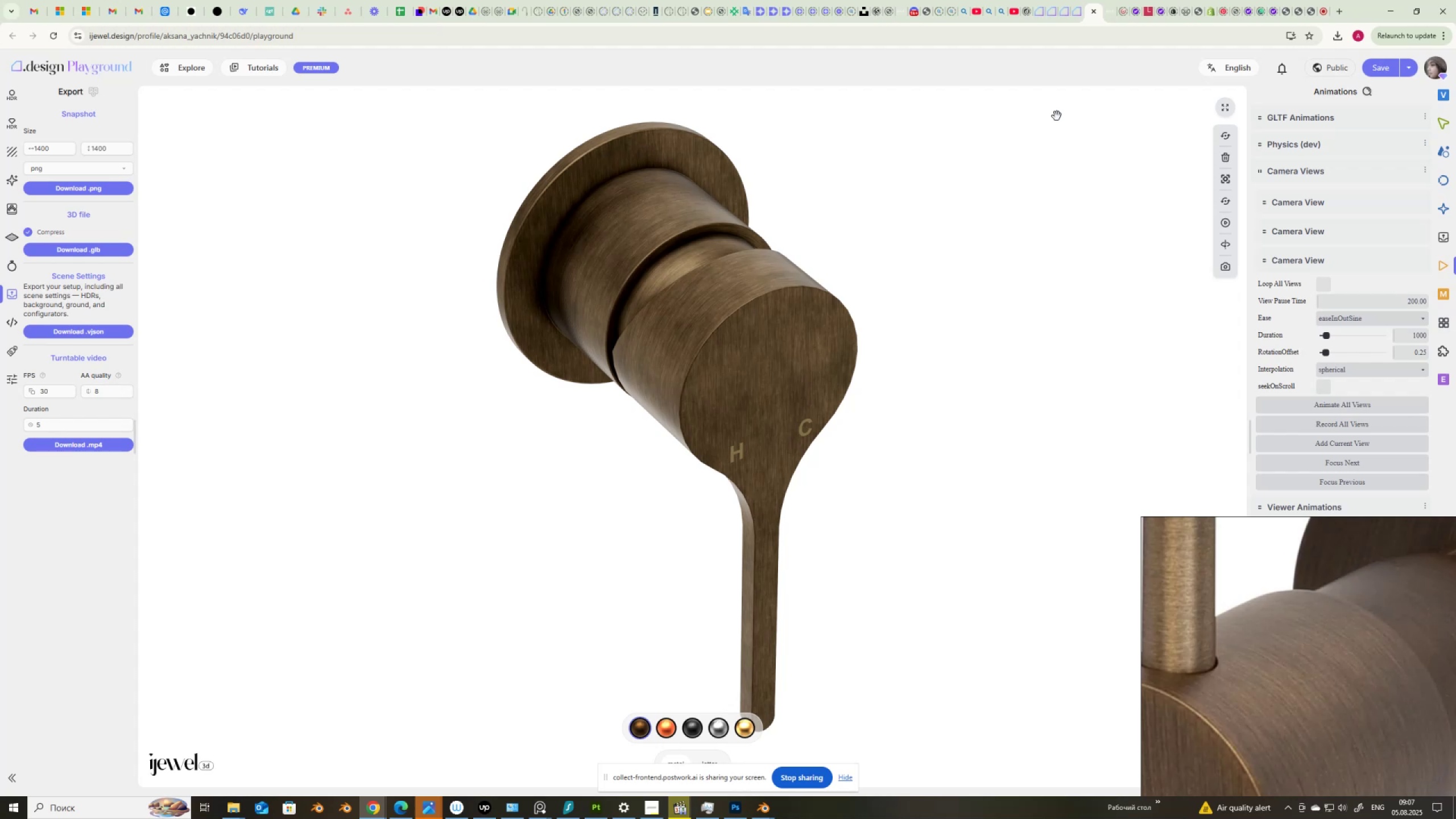 
wait(15.53)
 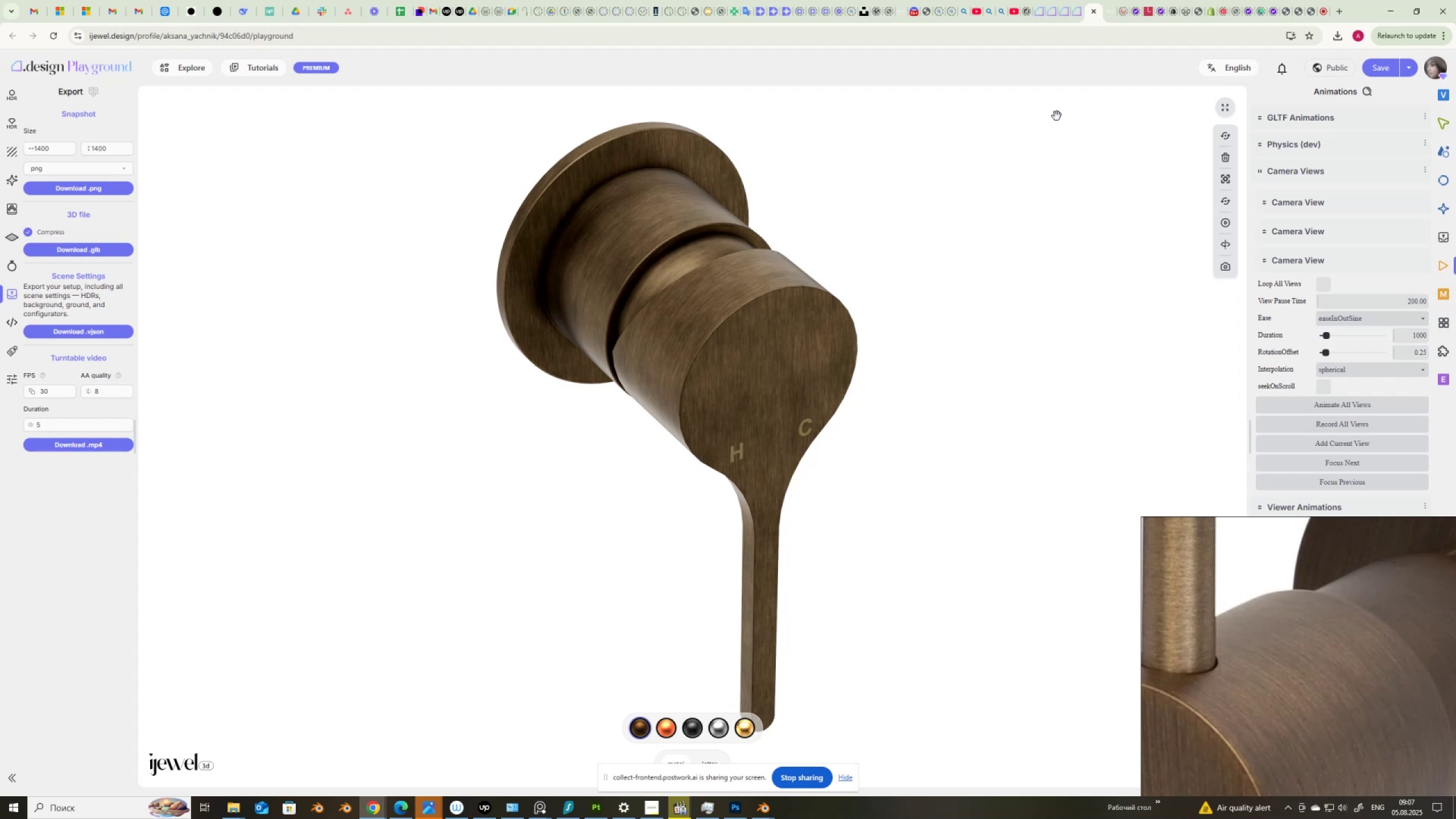 
left_click_drag(start_coordinate=[1015, 195], to_coordinate=[991, 196])
 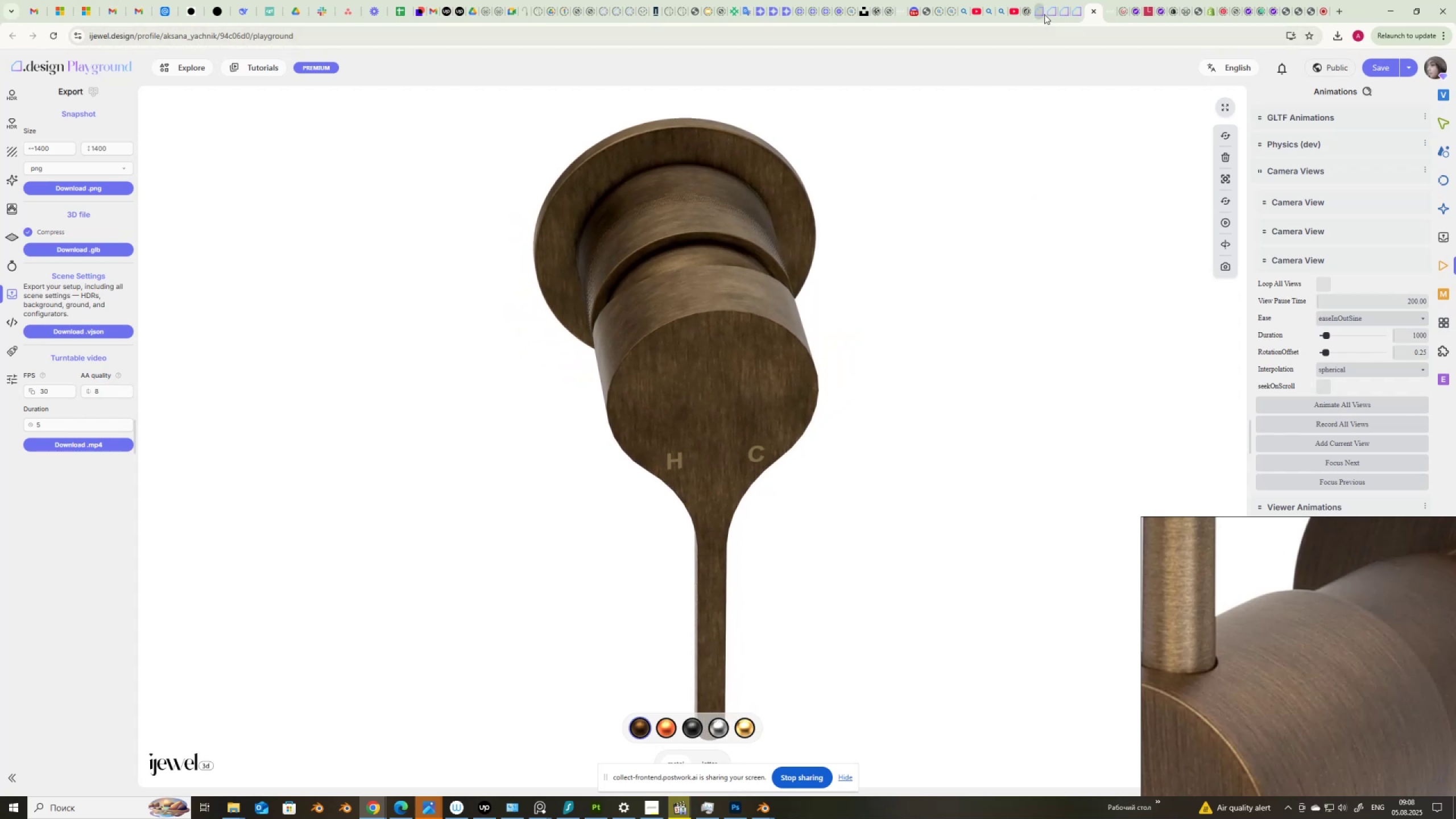 
left_click([1039, 12])
 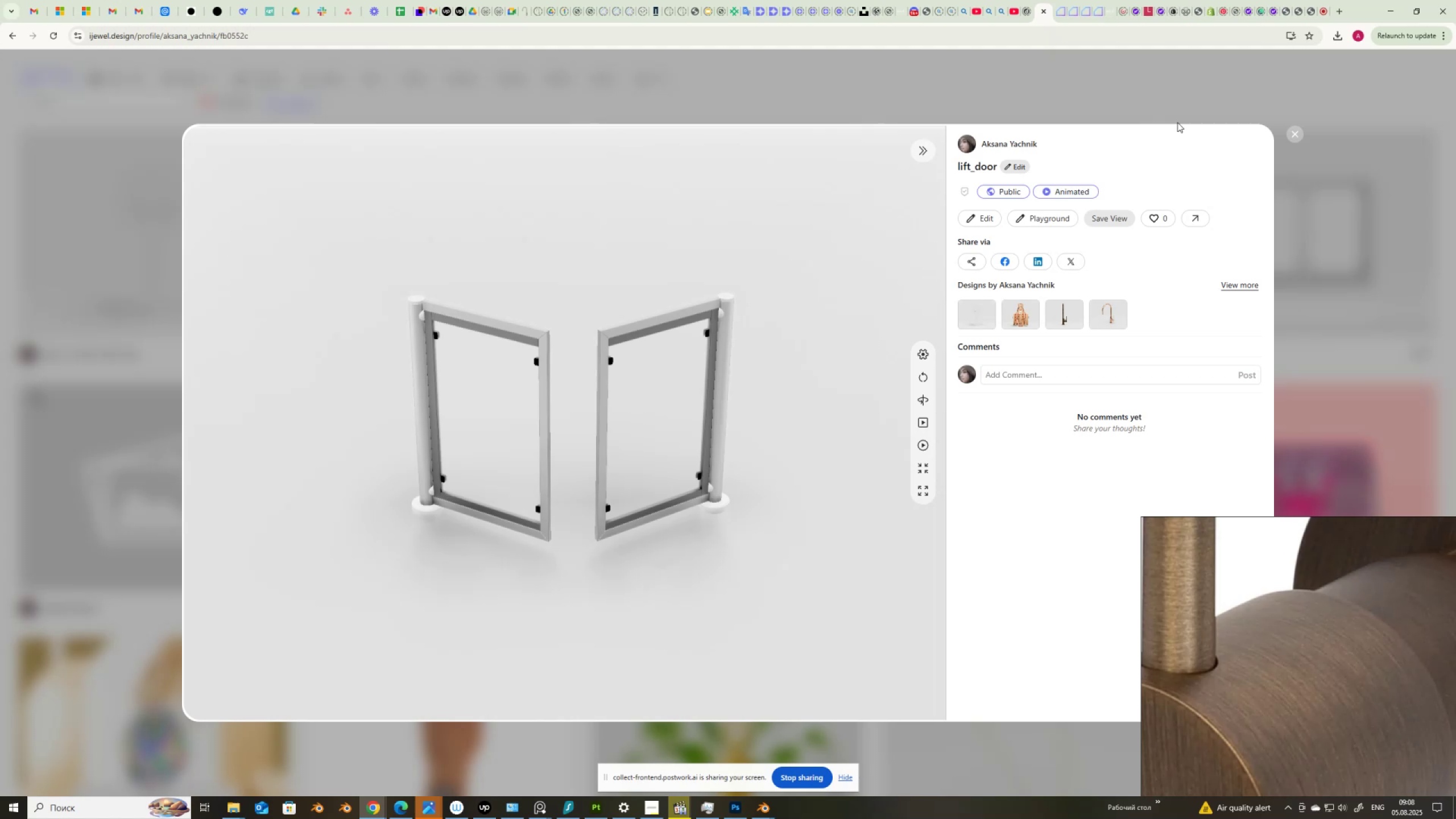 
left_click([1296, 133])
 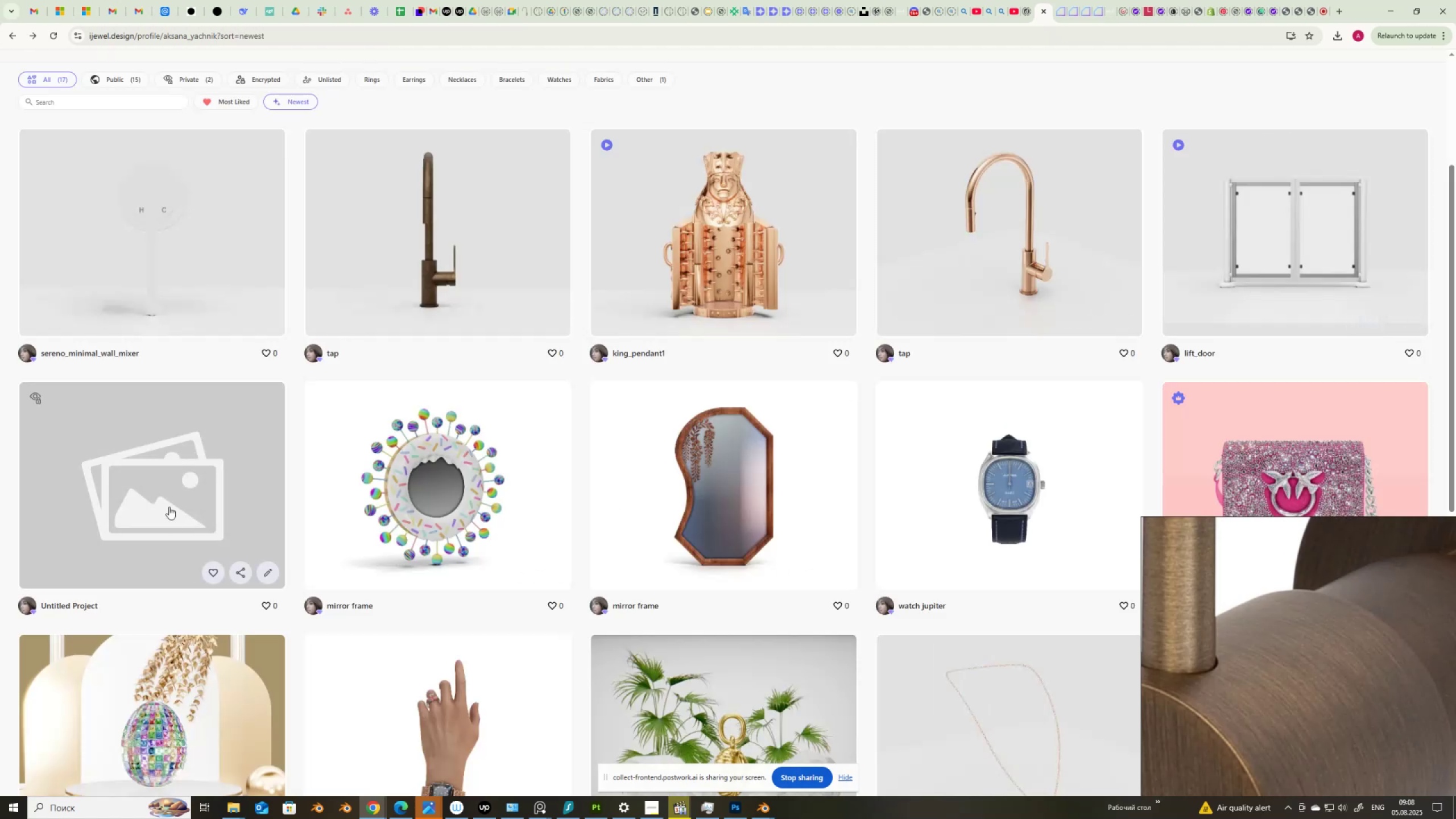 
scroll: coordinate [228, 472], scroll_direction: up, amount: 5.0
 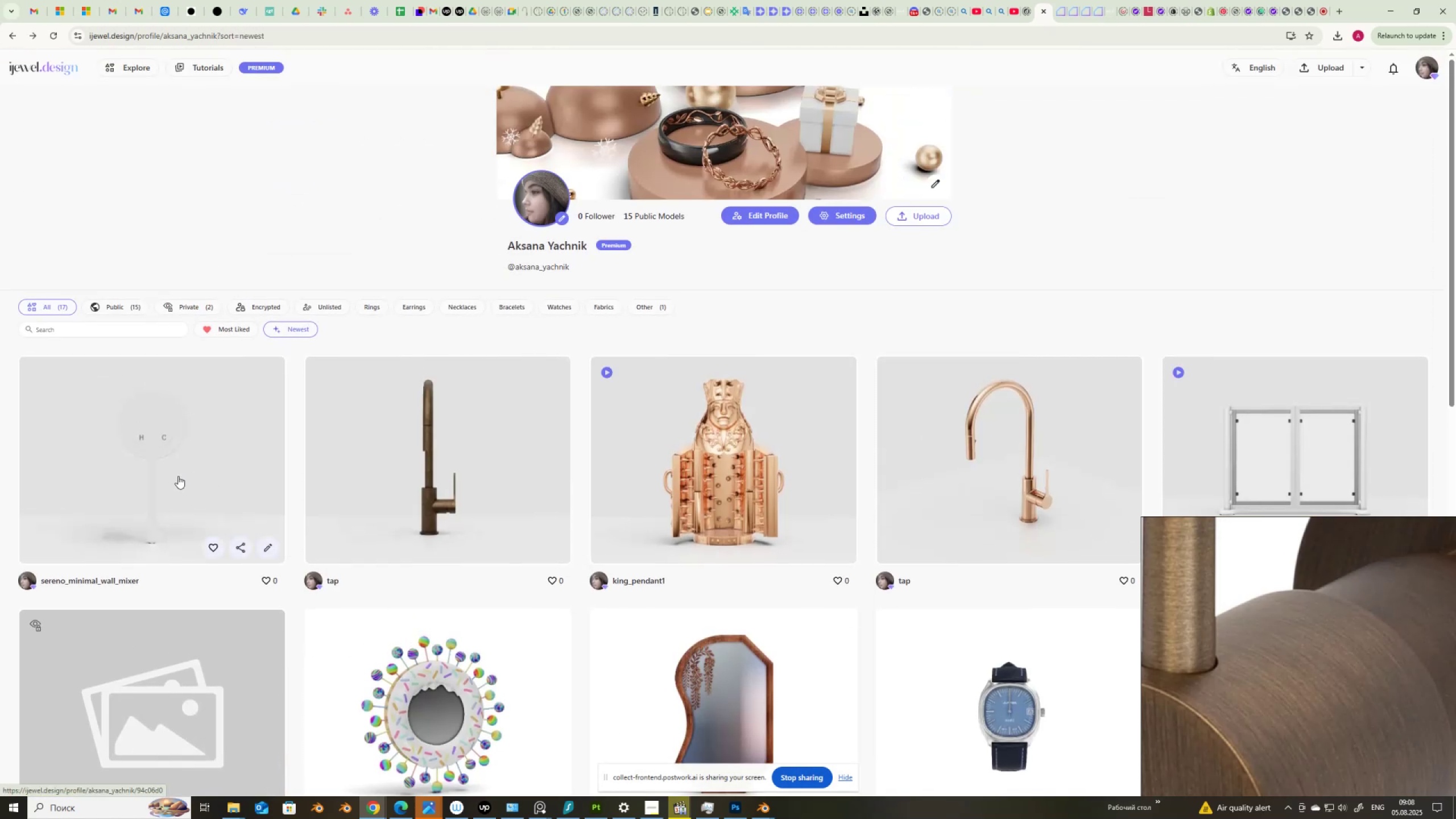 
double_click([178, 476])
 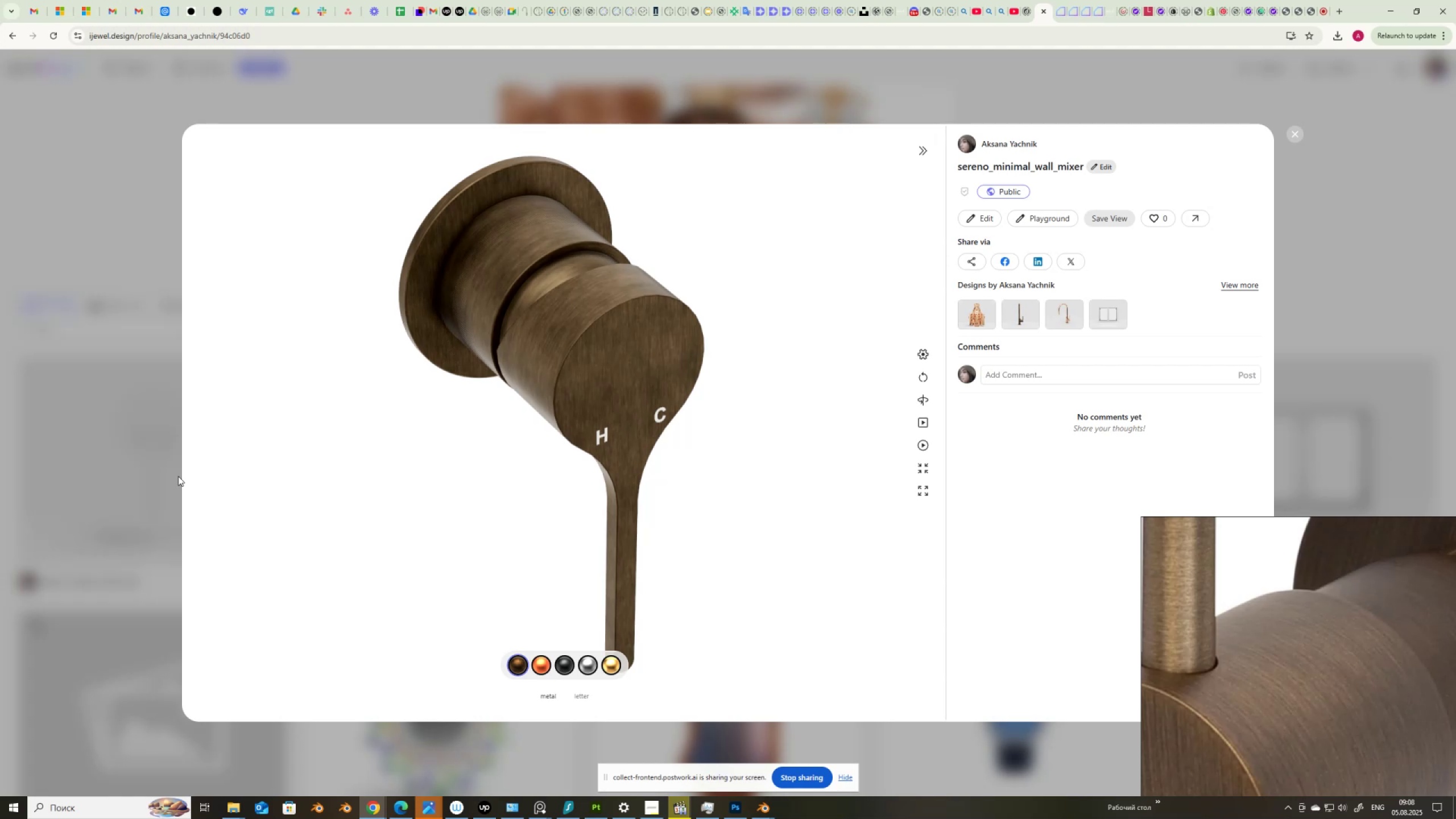 
wait(13.33)
 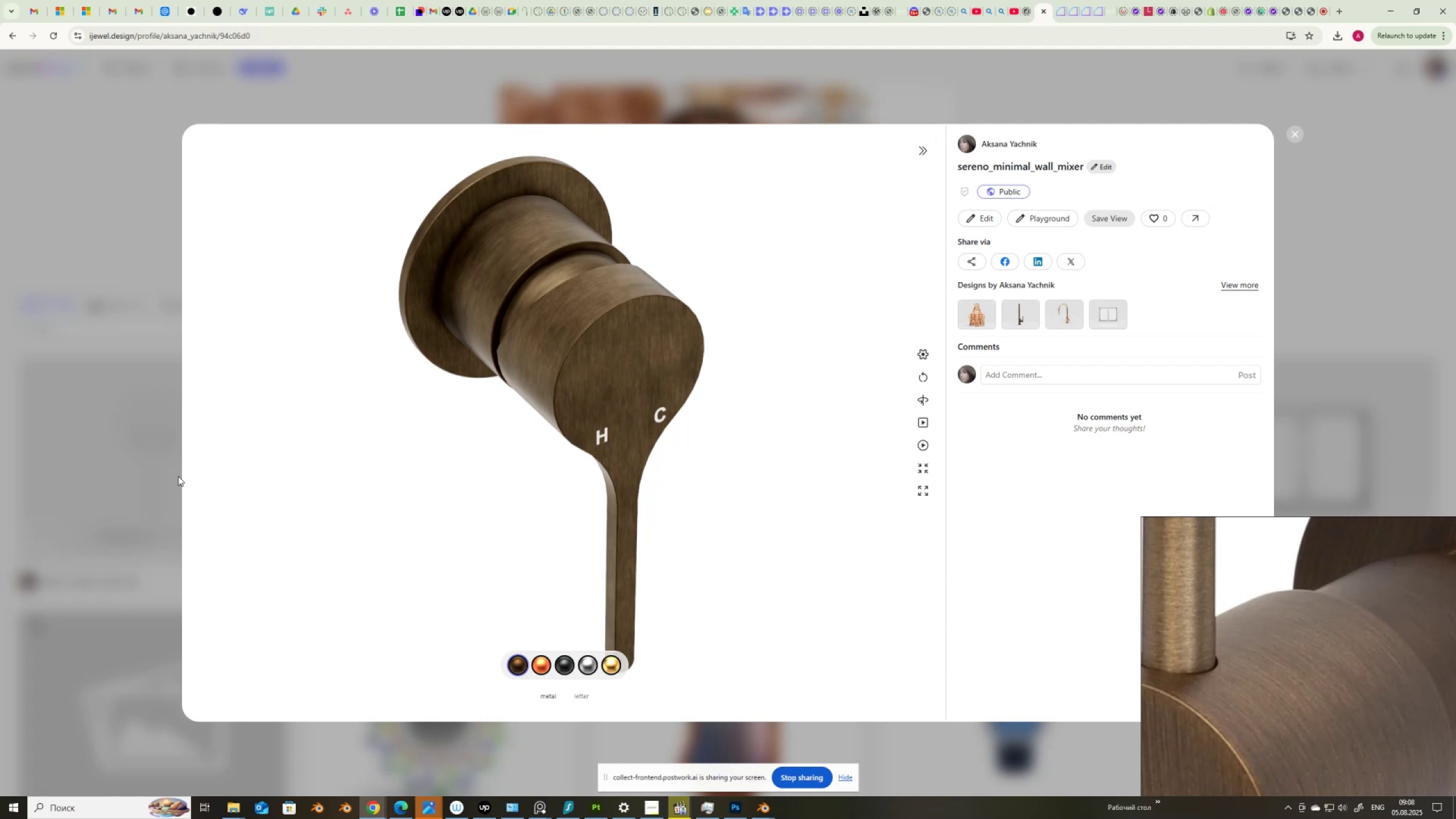 
left_click([1292, 133])
 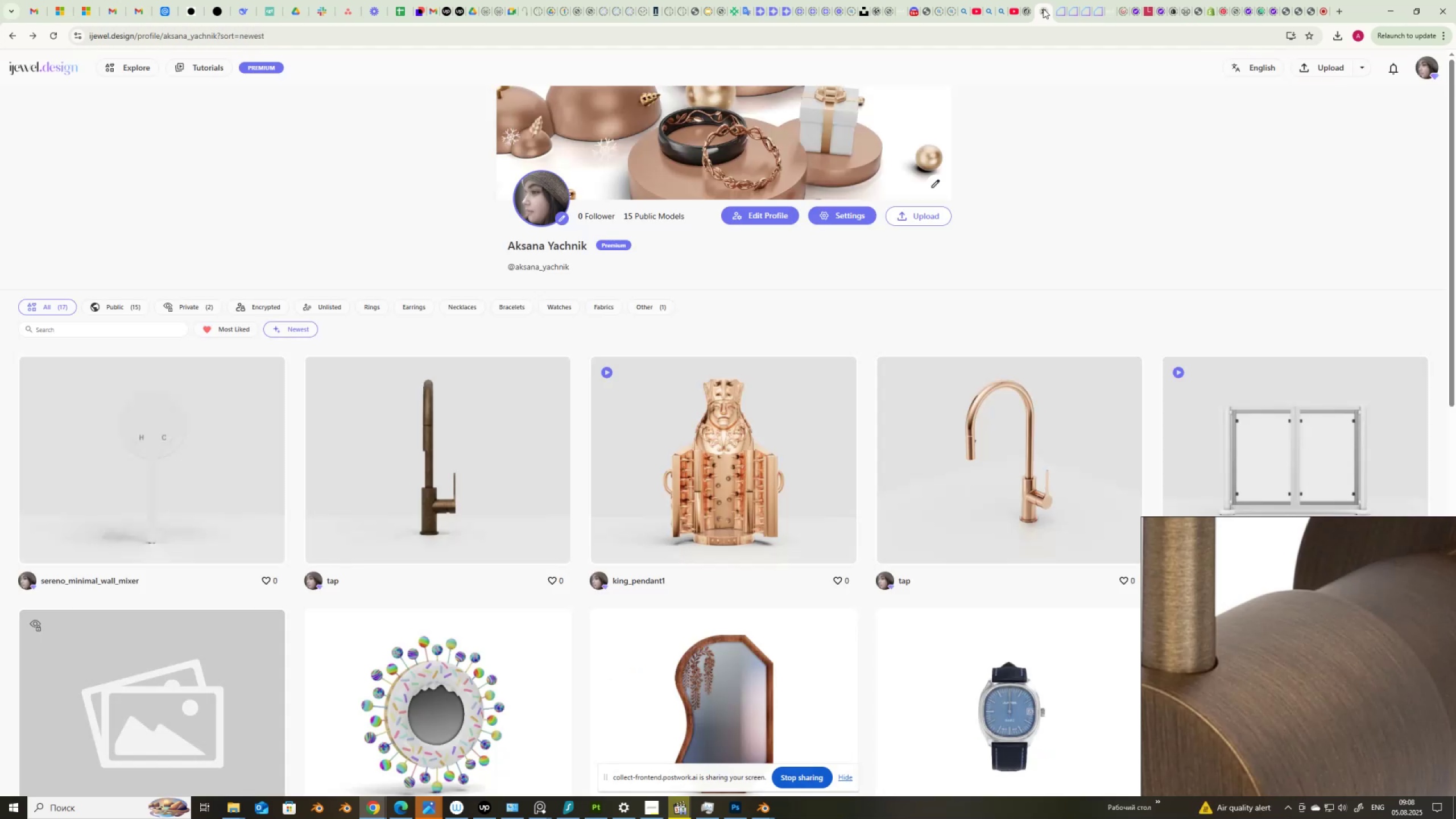 
mouse_move([1036, 36])
 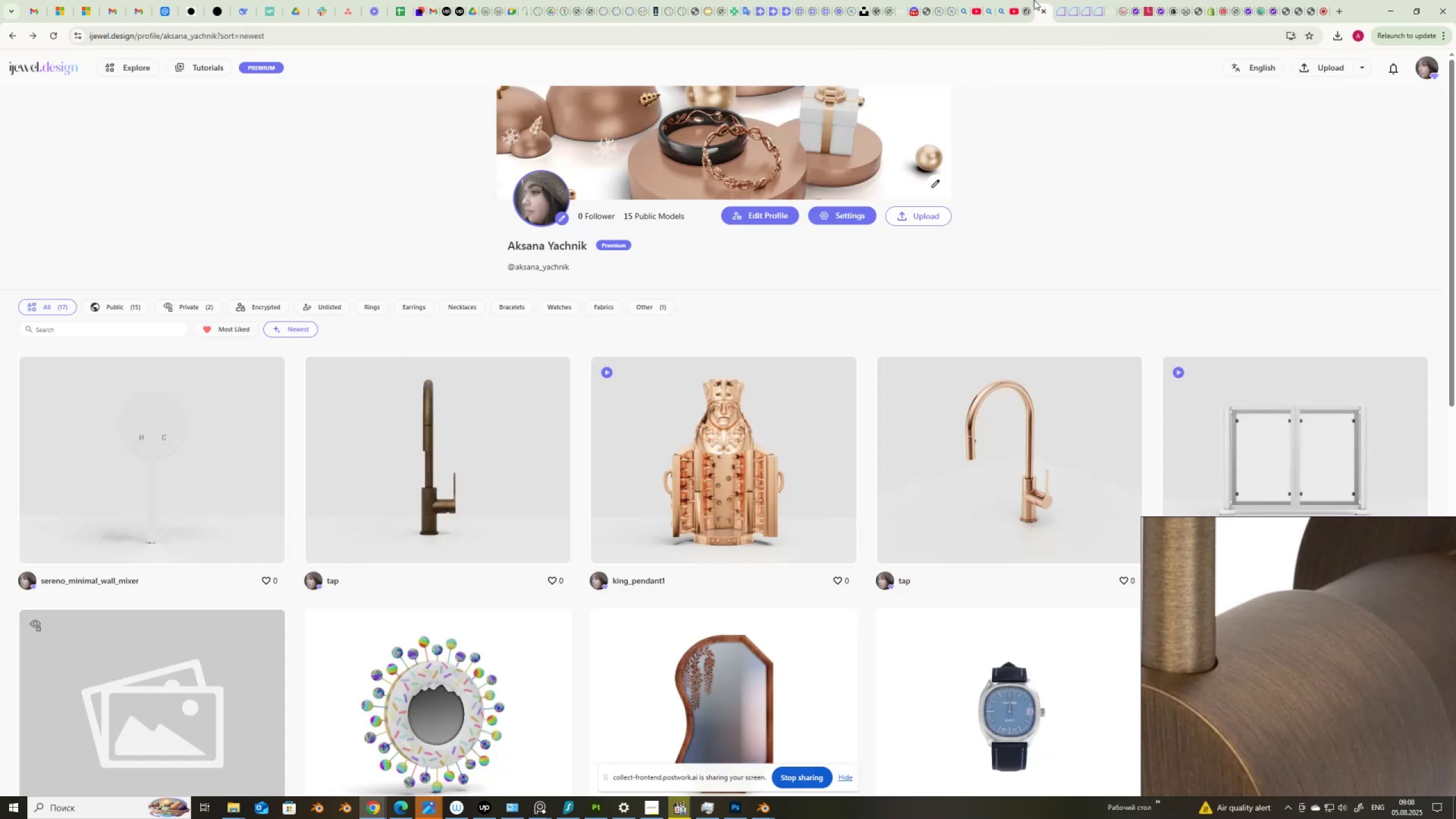 
left_click([1056, 8])
 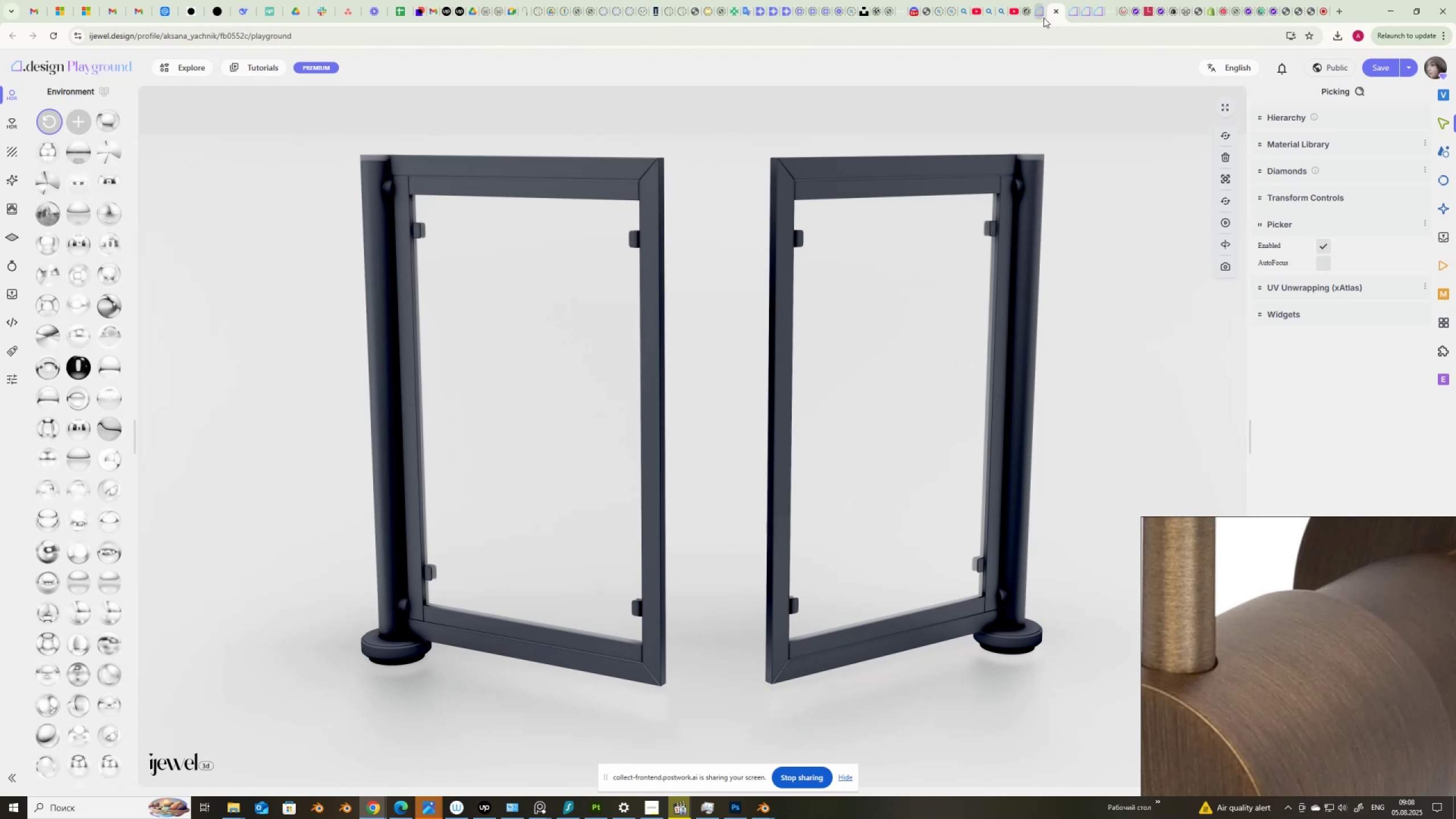 
left_click([1039, 16])
 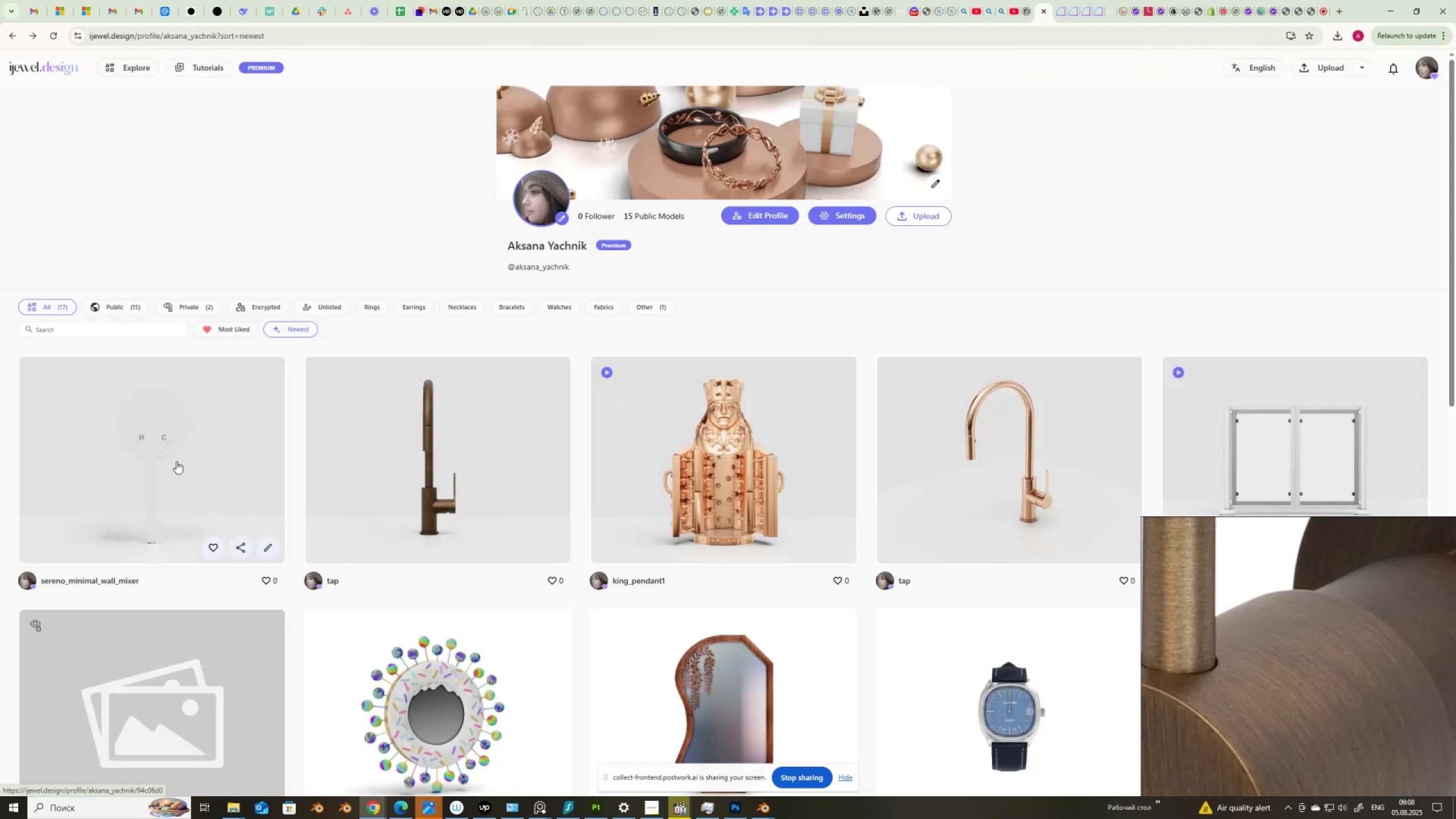 
double_click([176, 460])
 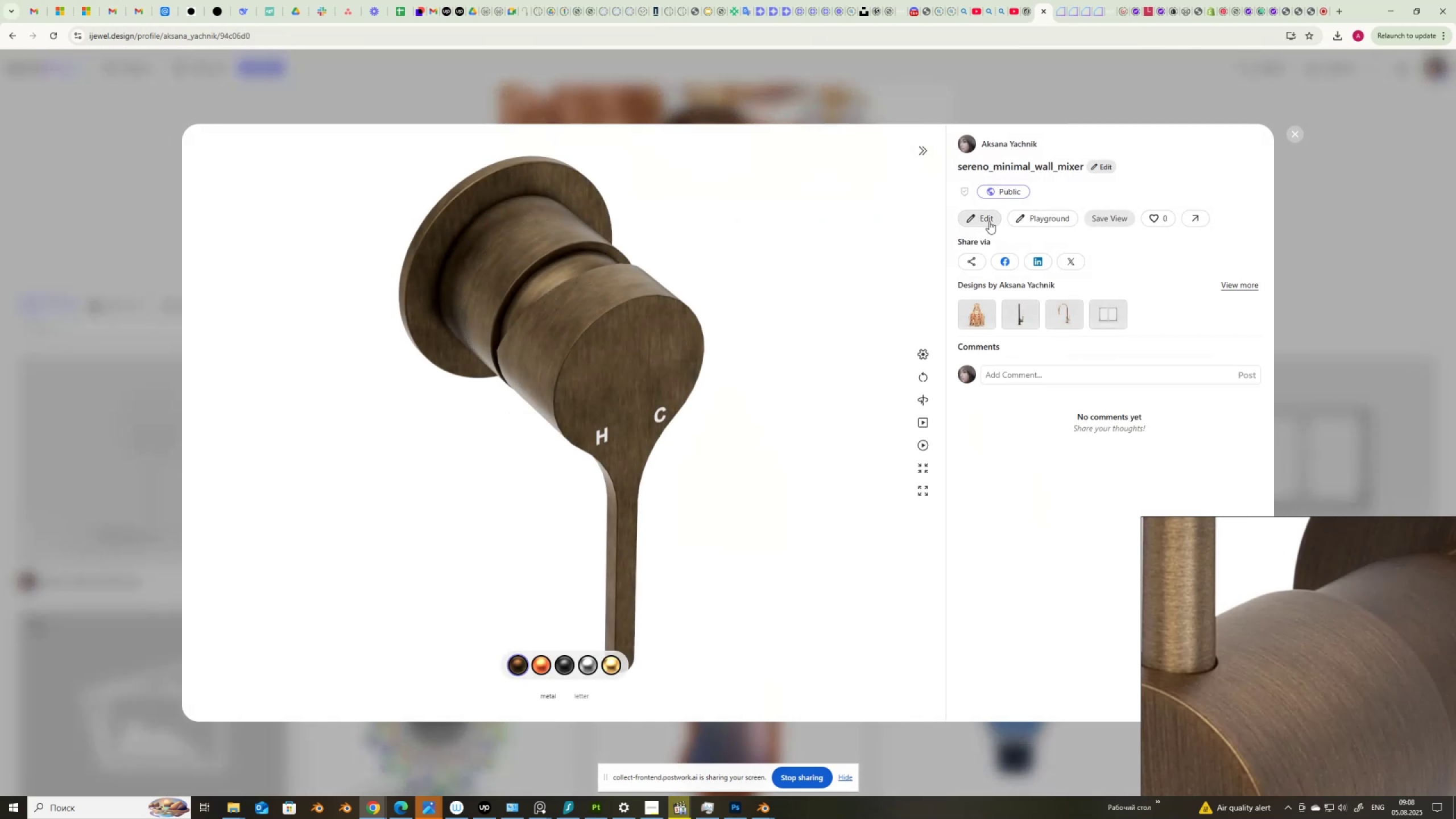 
wait(7.99)
 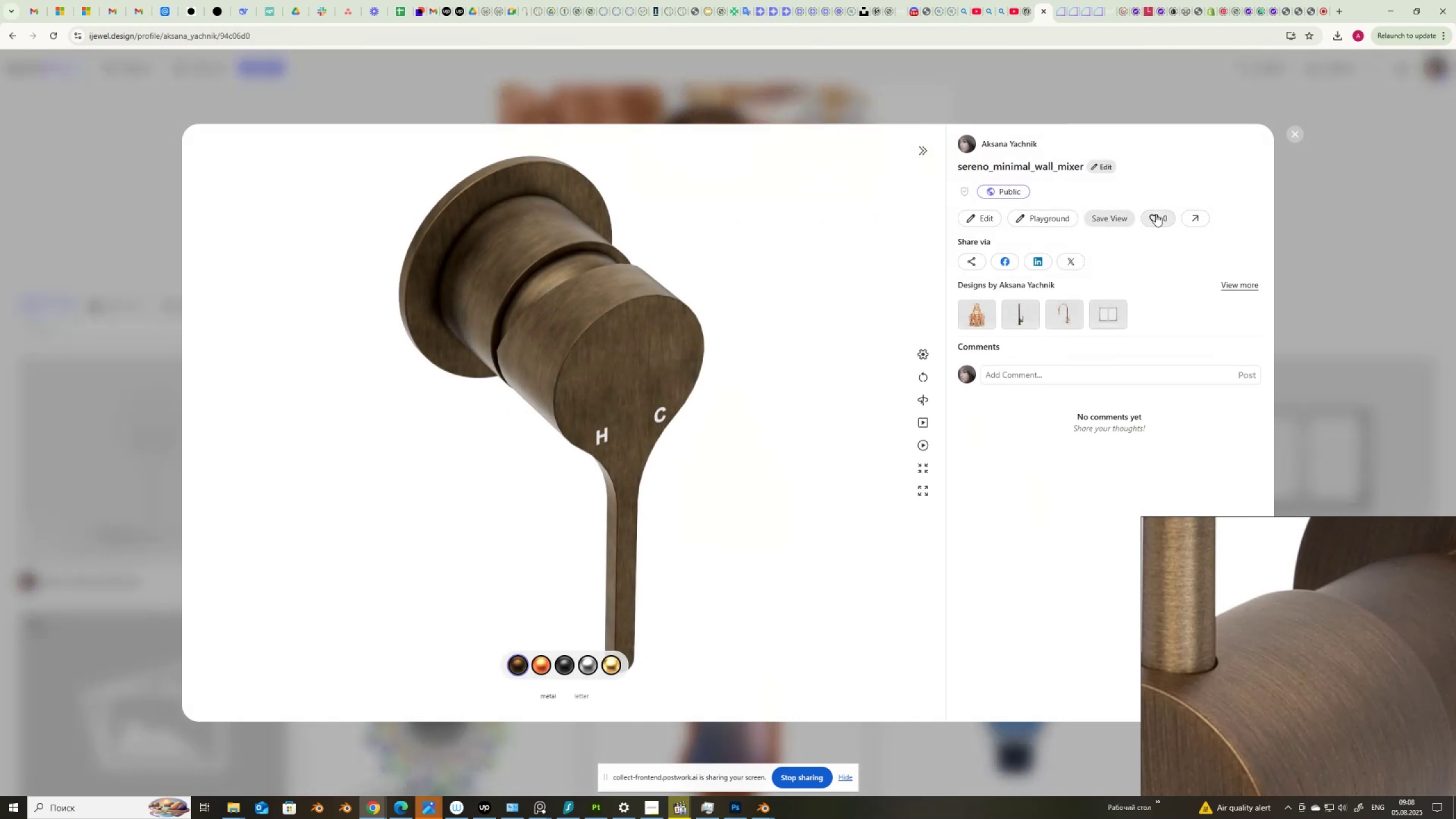 
left_click([583, 696])
 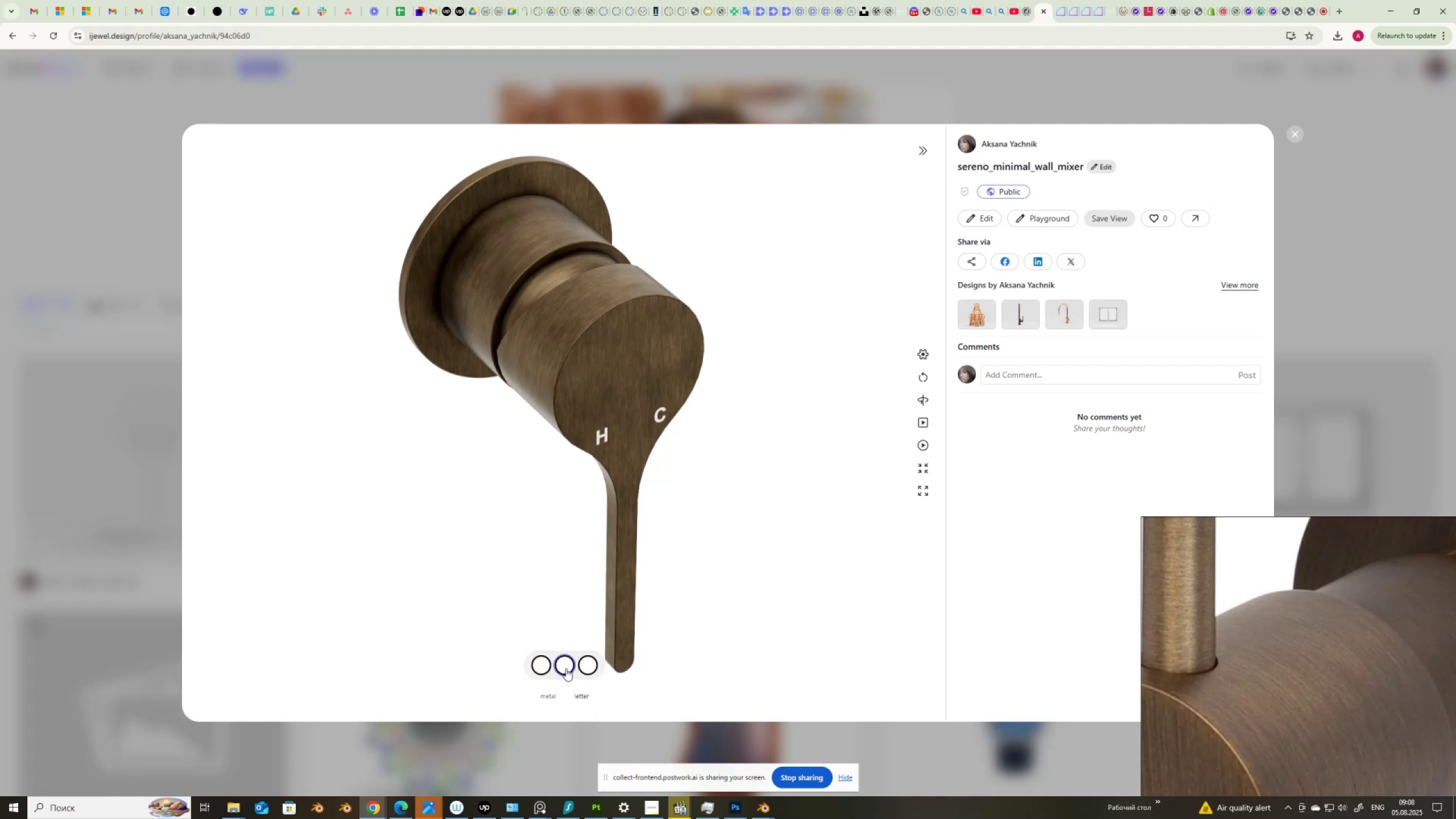 
left_click([564, 667])
 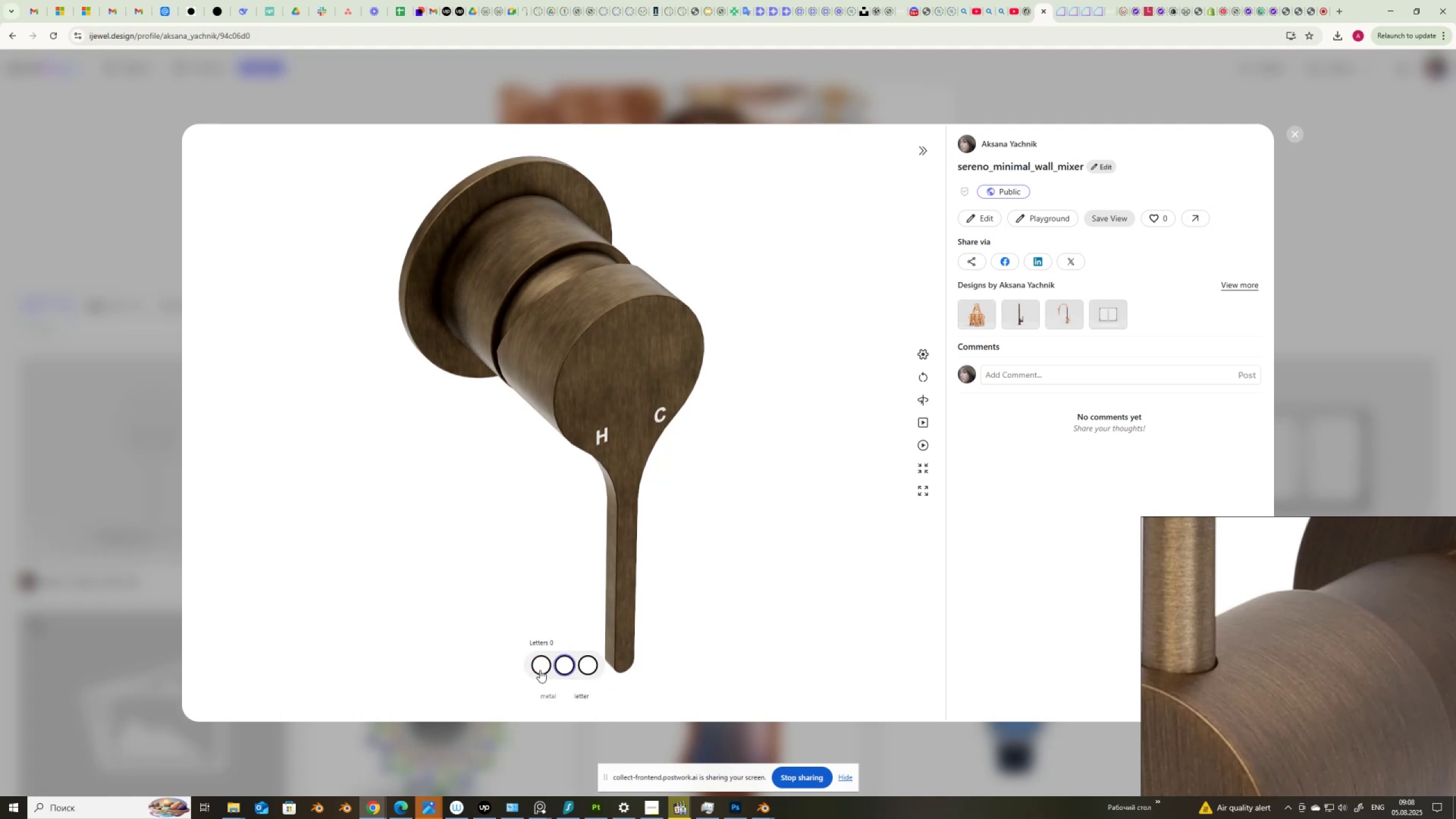 
left_click([543, 668])
 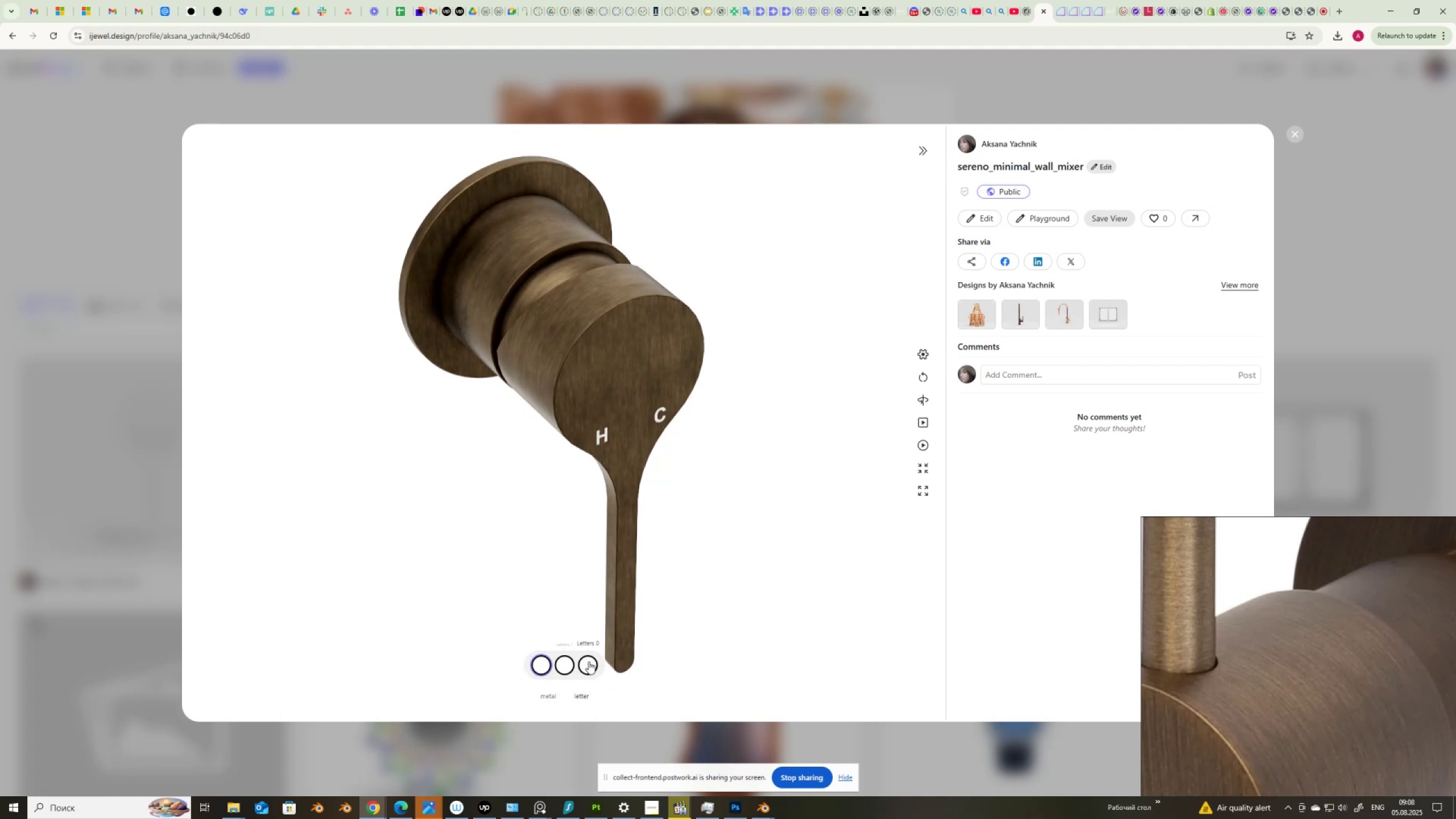 
left_click([589, 661])
 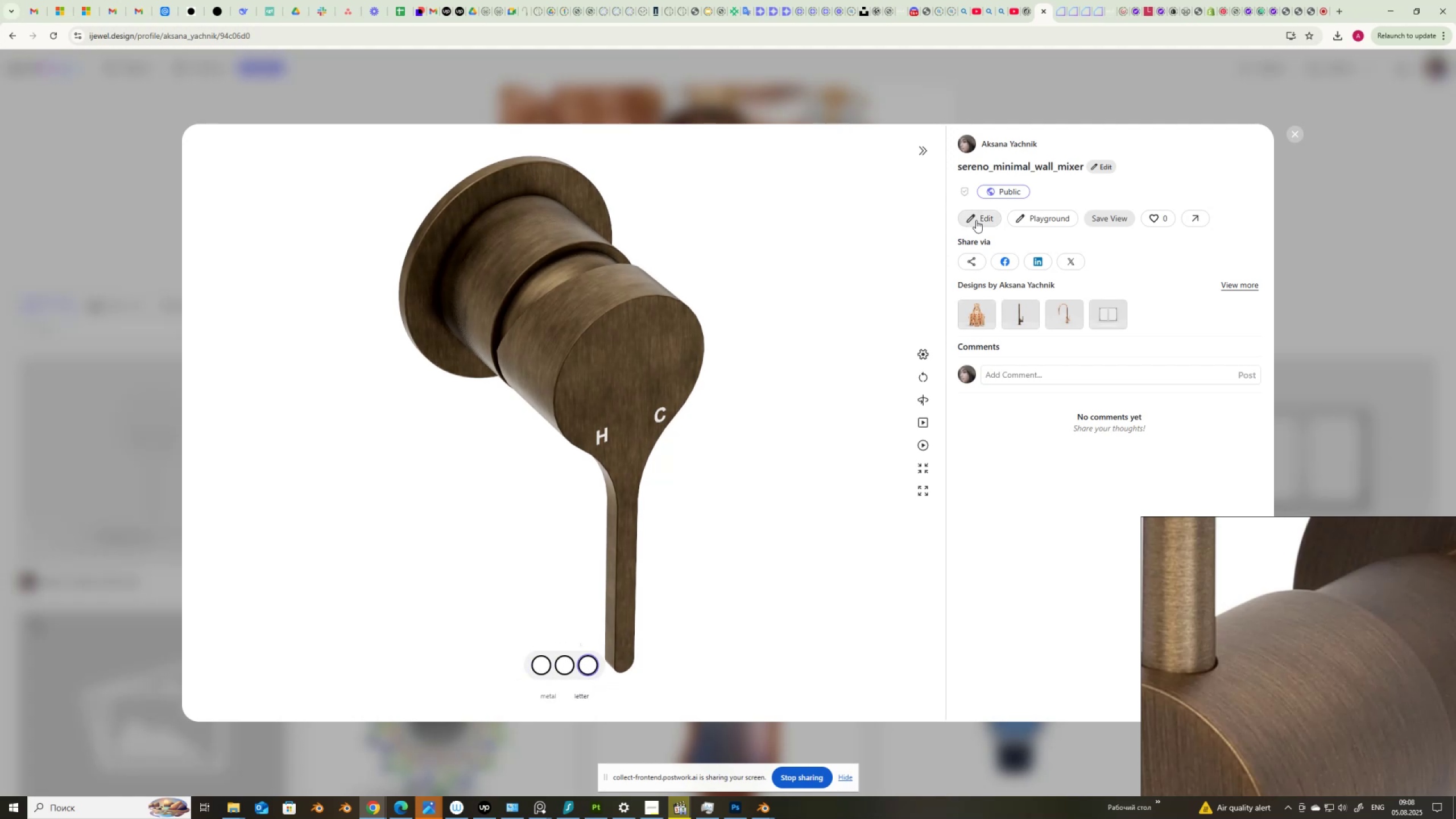 
wait(6.81)
 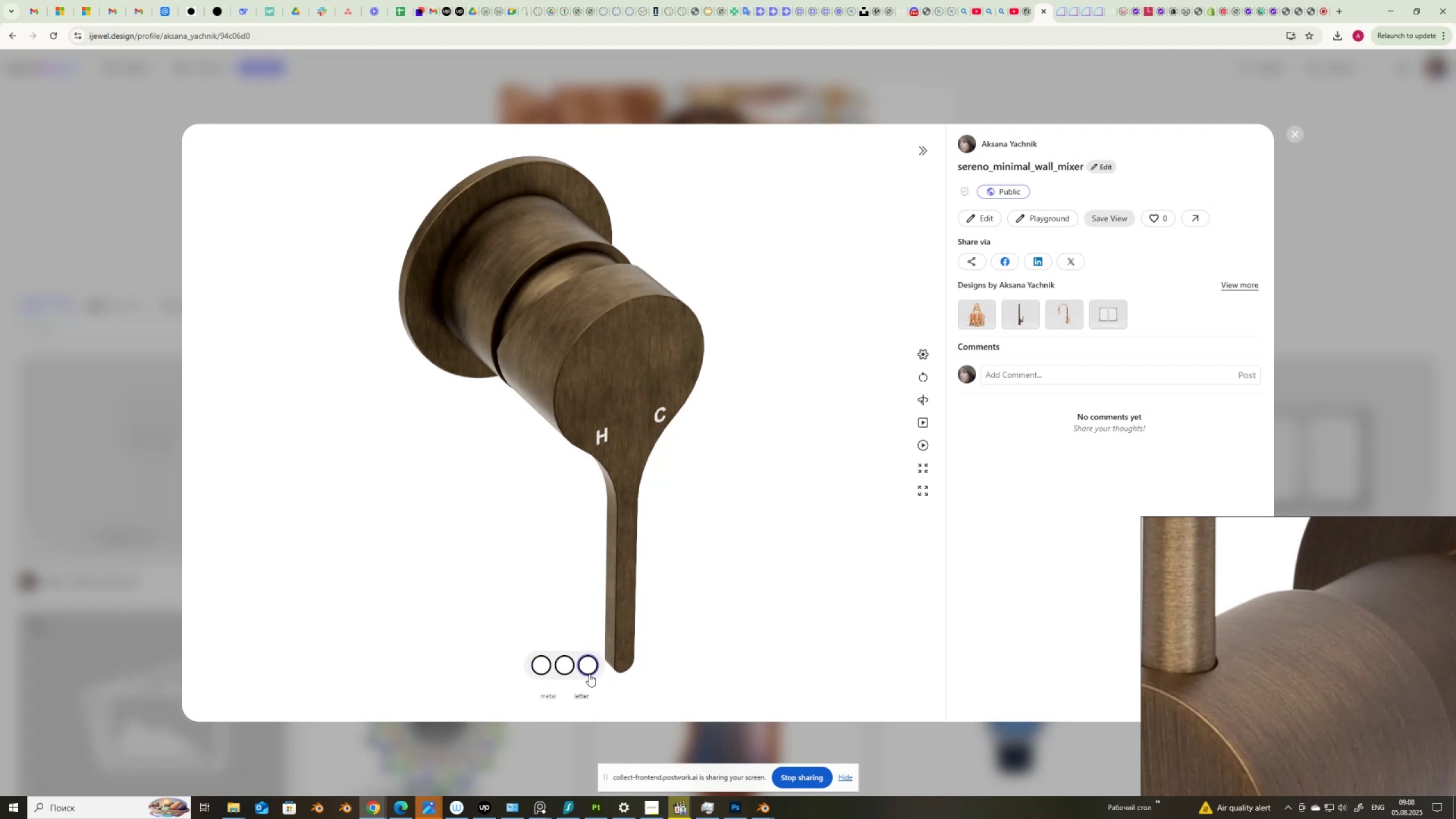 
left_click([976, 220])
 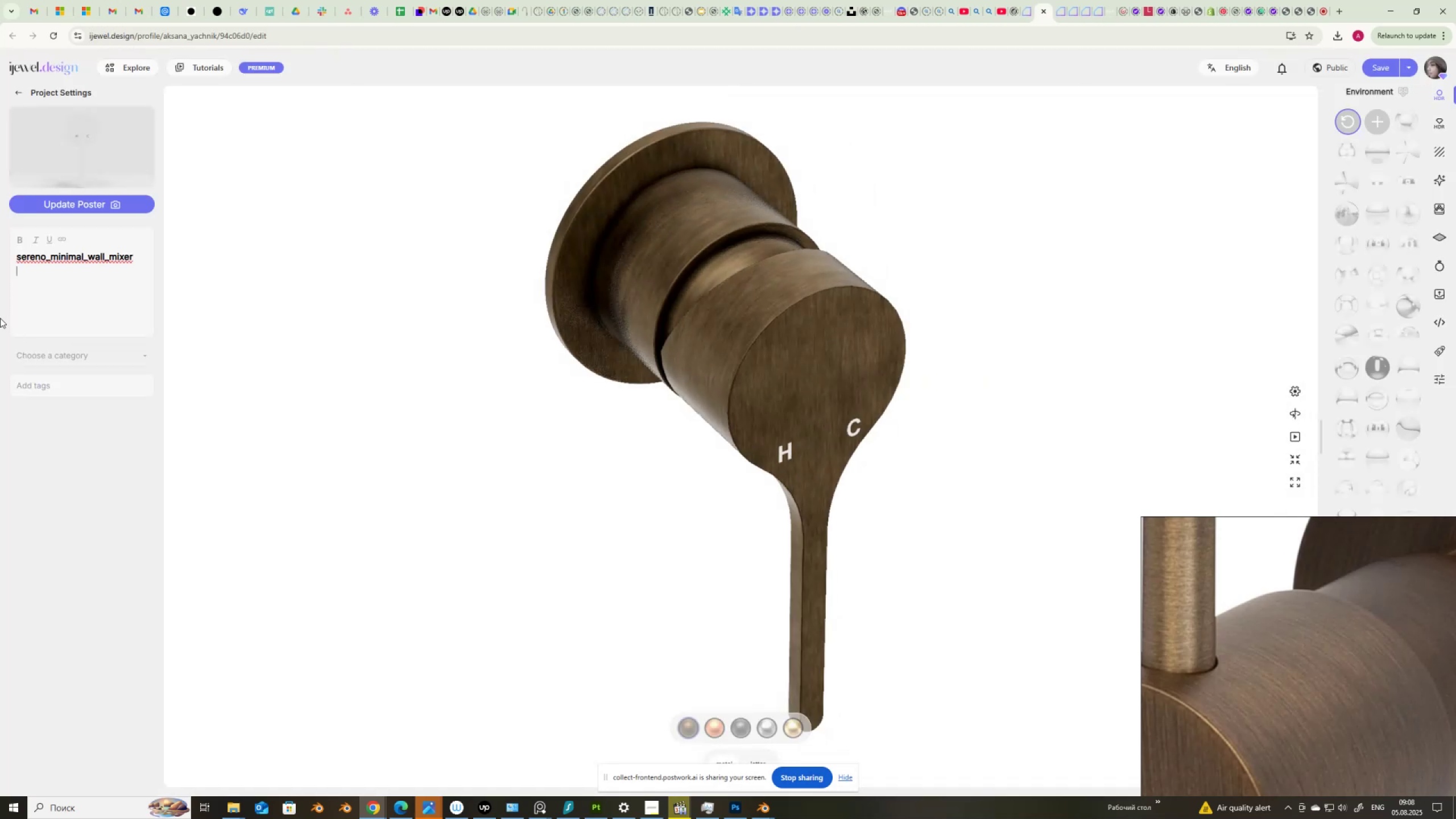 
wait(6.64)
 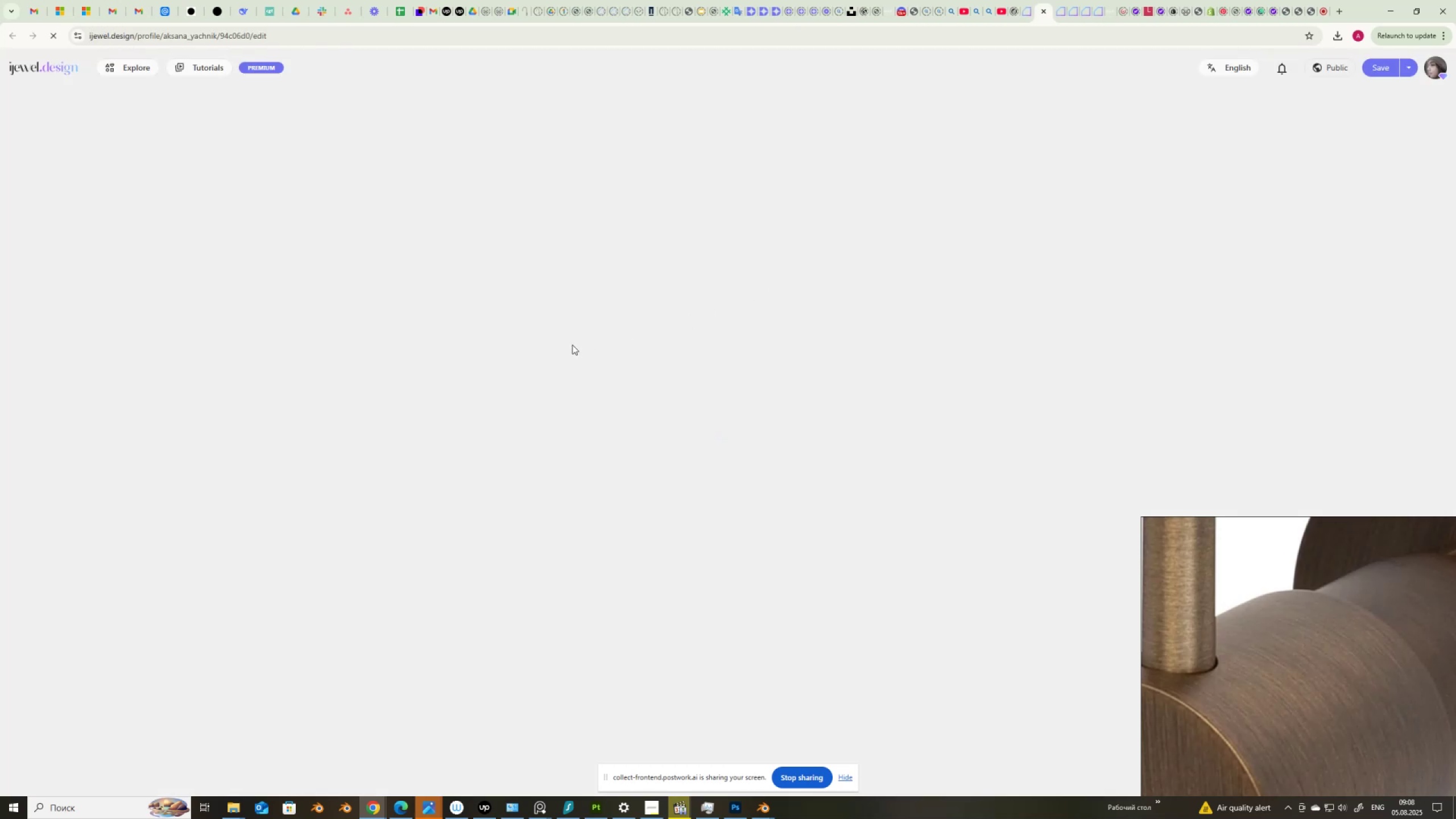 
left_click([65, 198])
 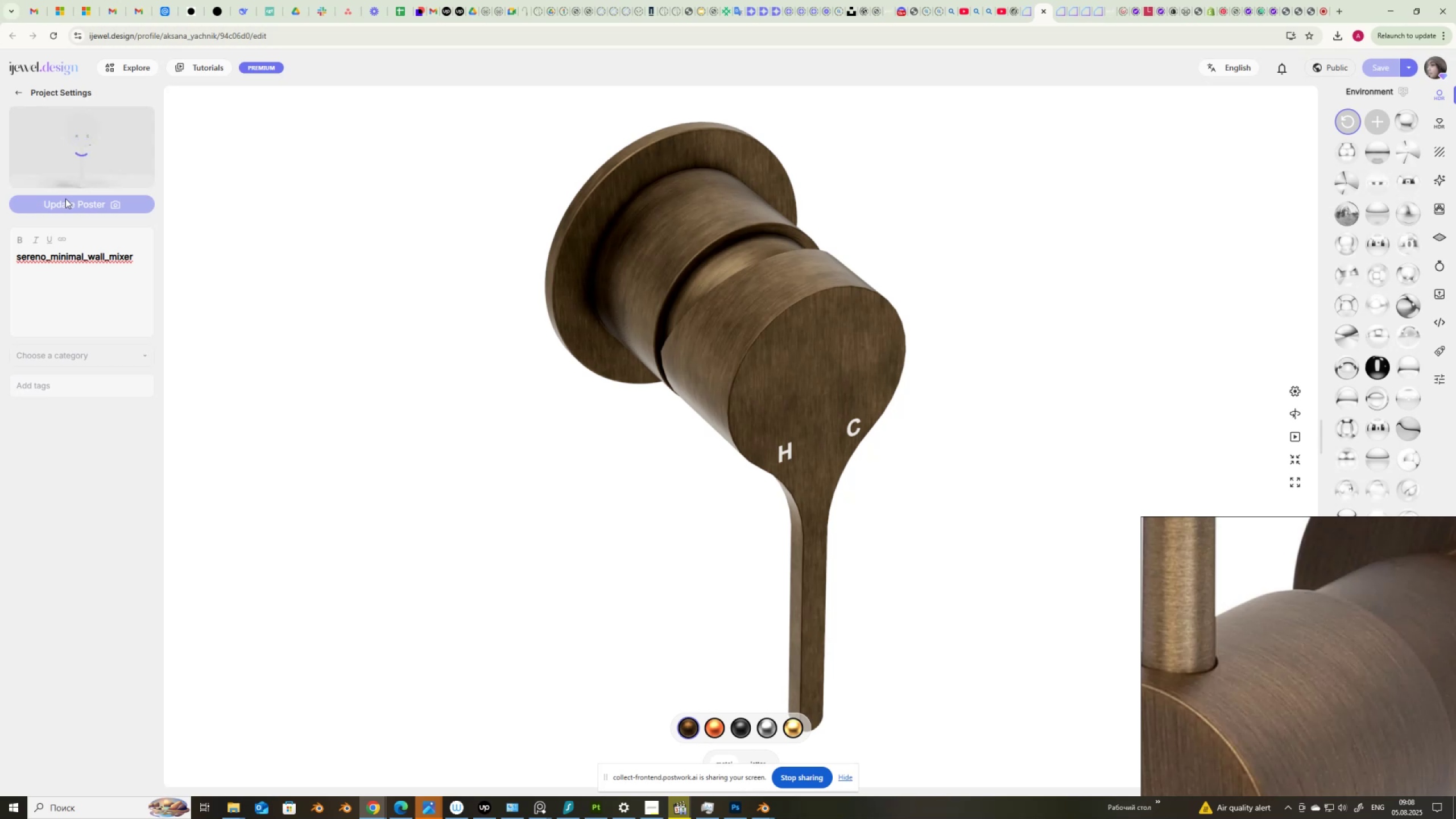 
wait(7.61)
 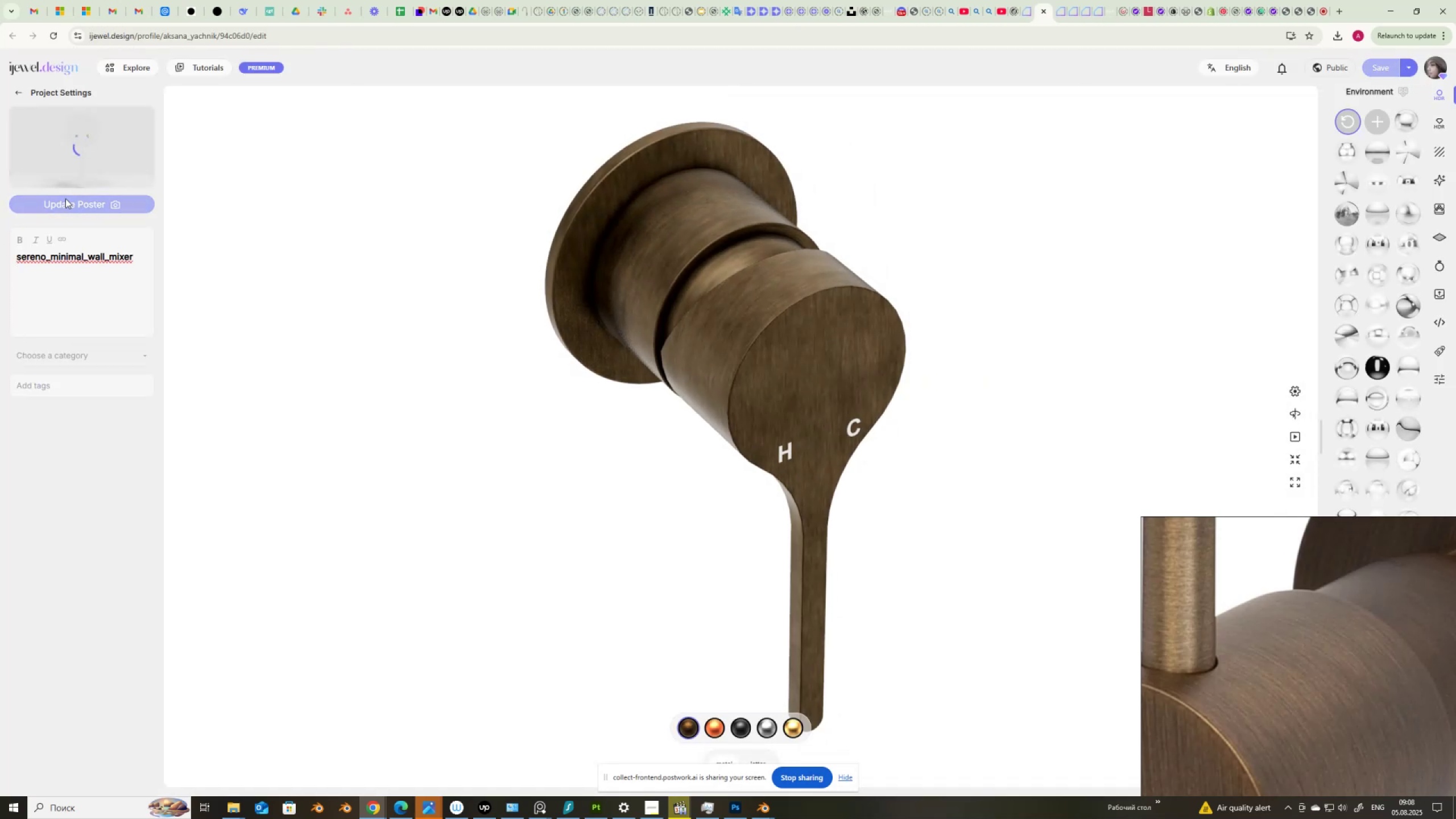 
scroll: coordinate [754, 752], scroll_direction: down, amount: 2.0
 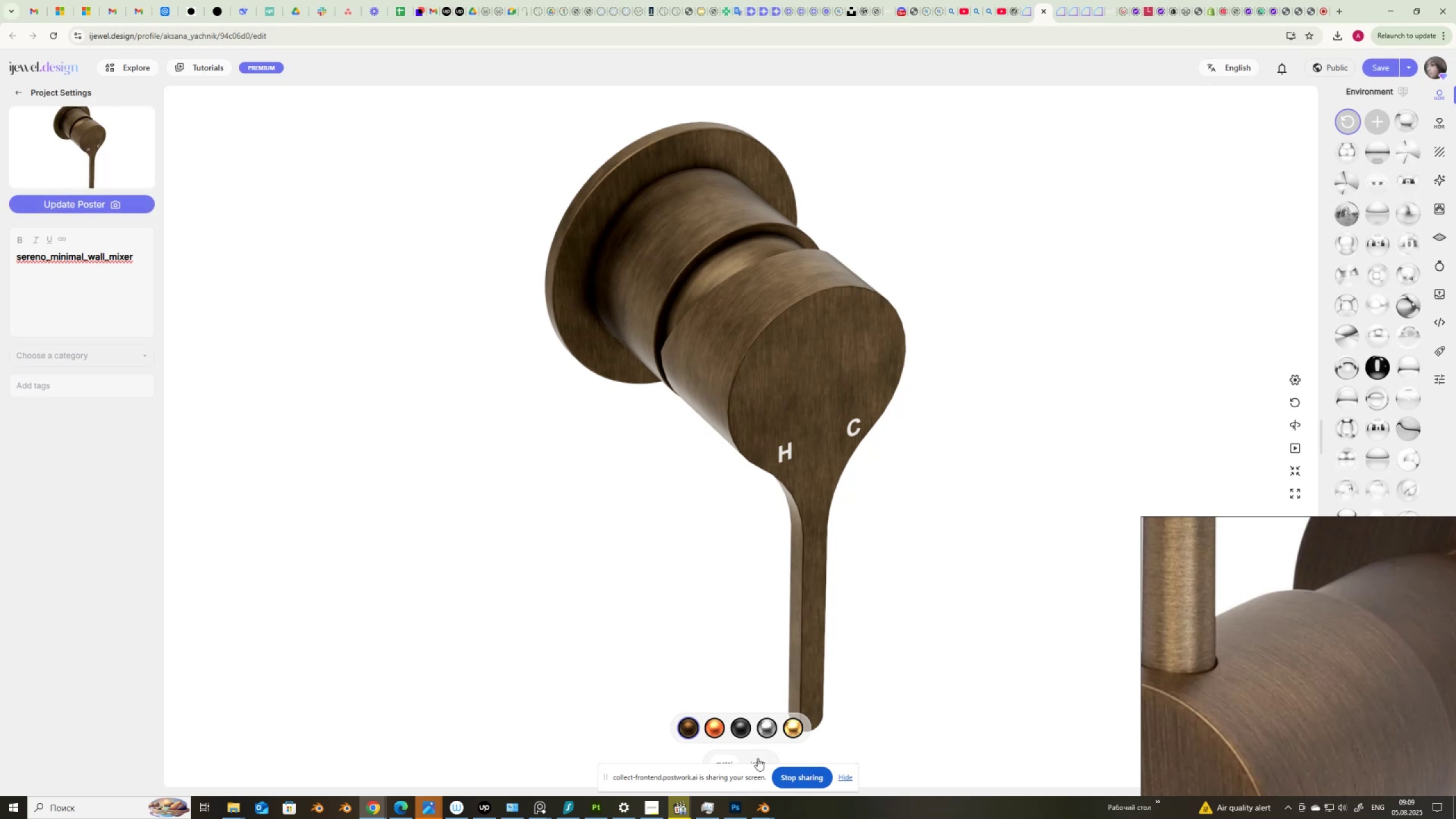 
left_click([758, 758])
 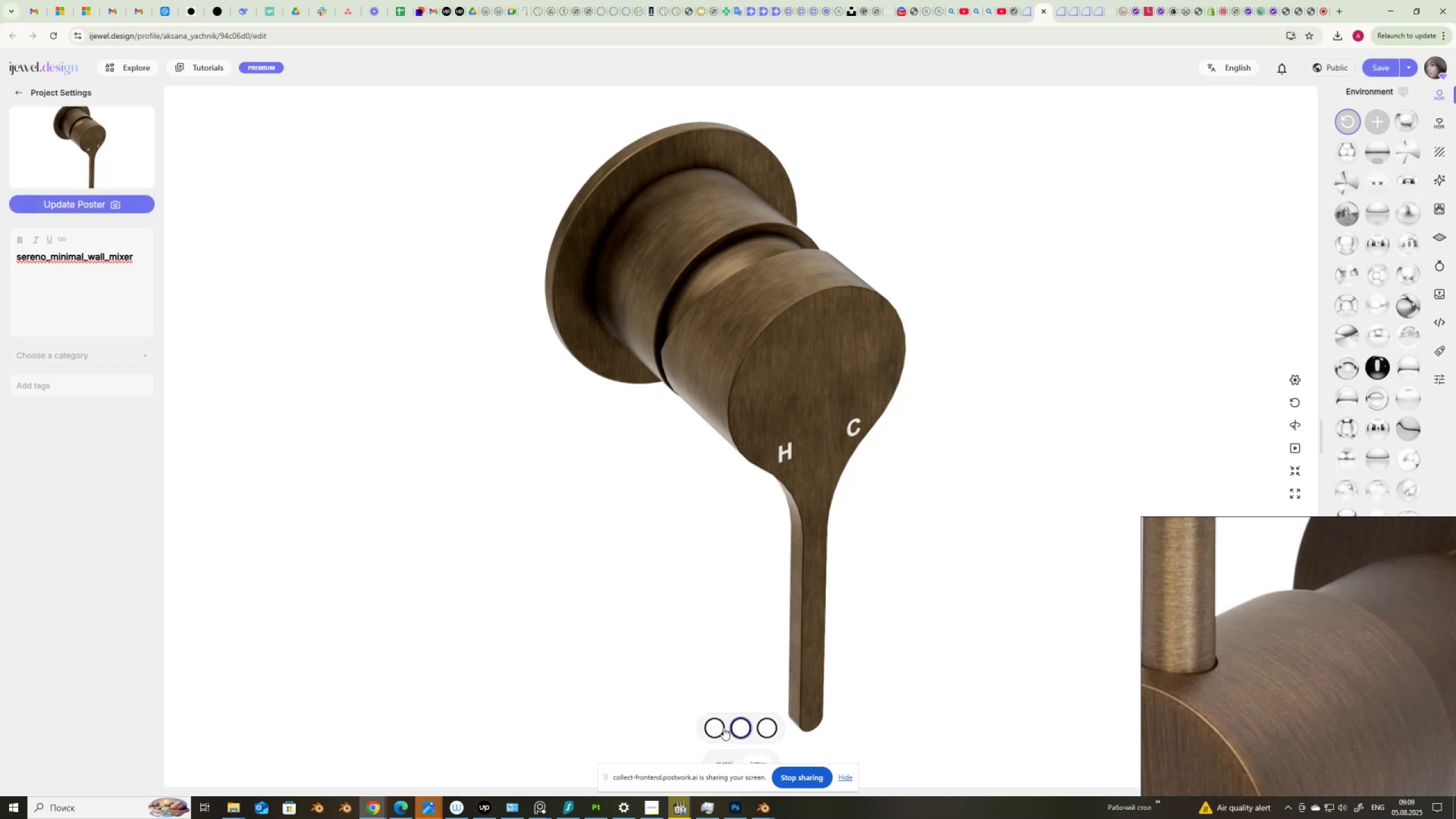 
left_click([710, 725])
 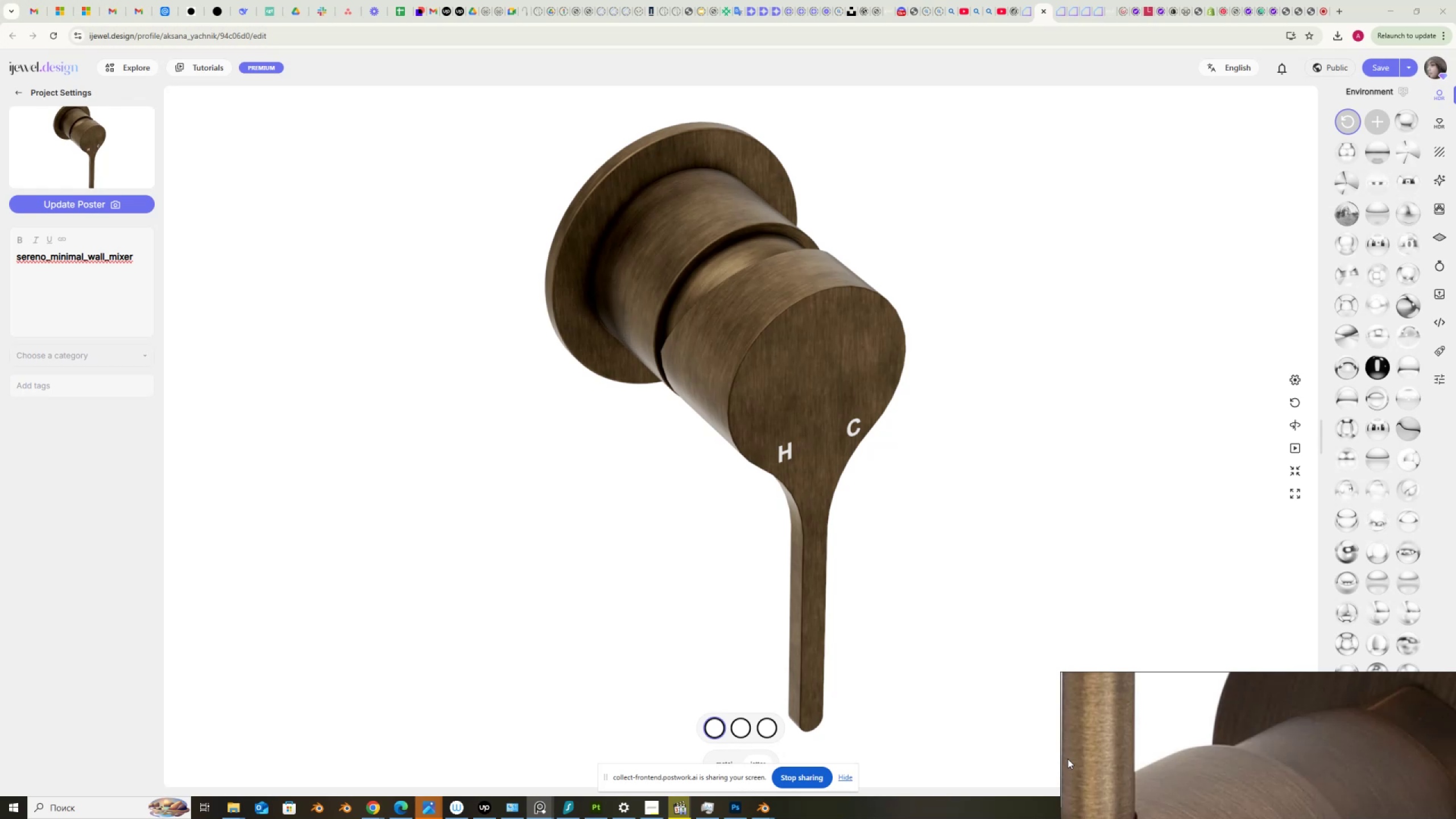 
wait(10.35)
 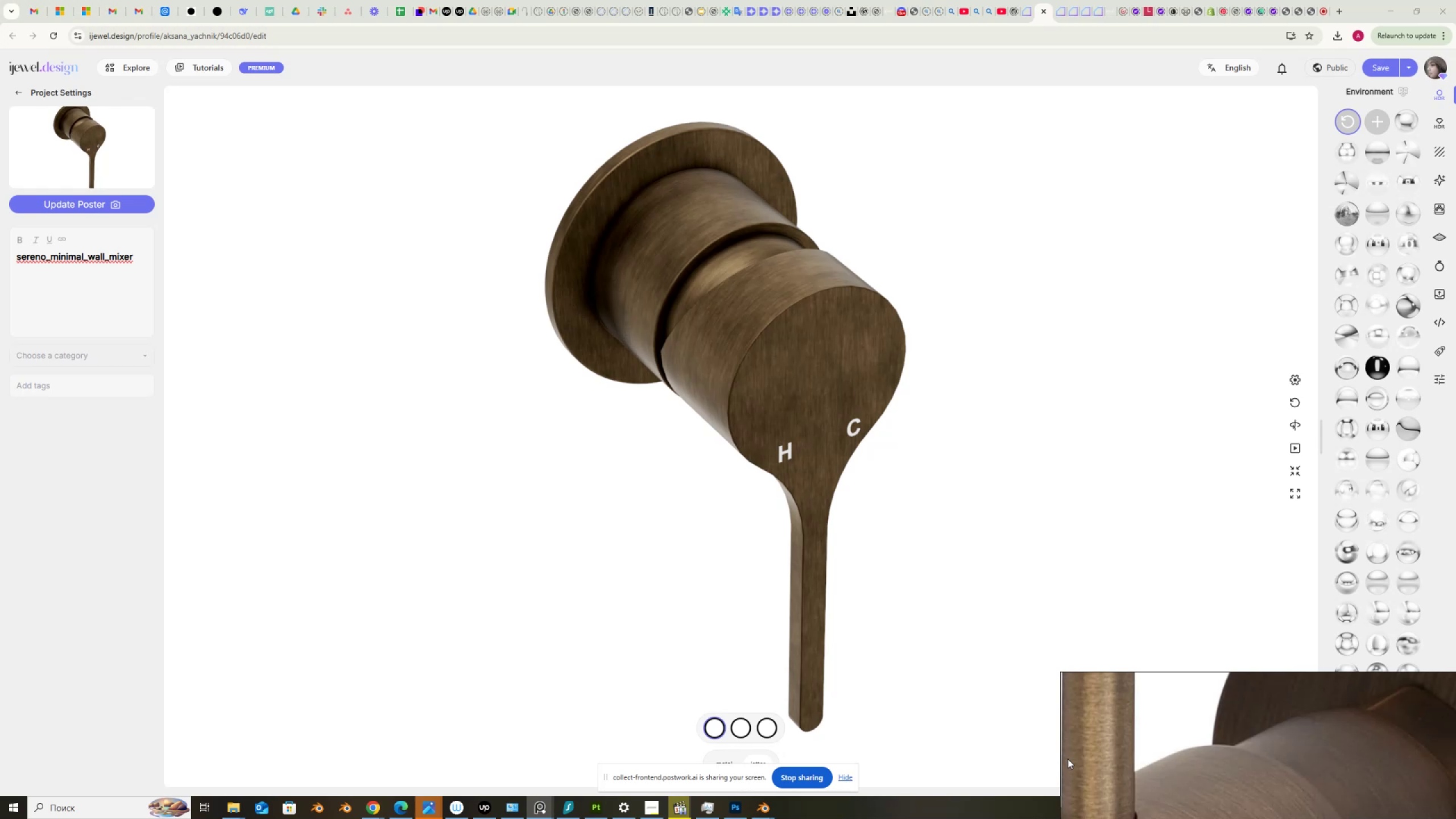 
left_click([1385, 67])
 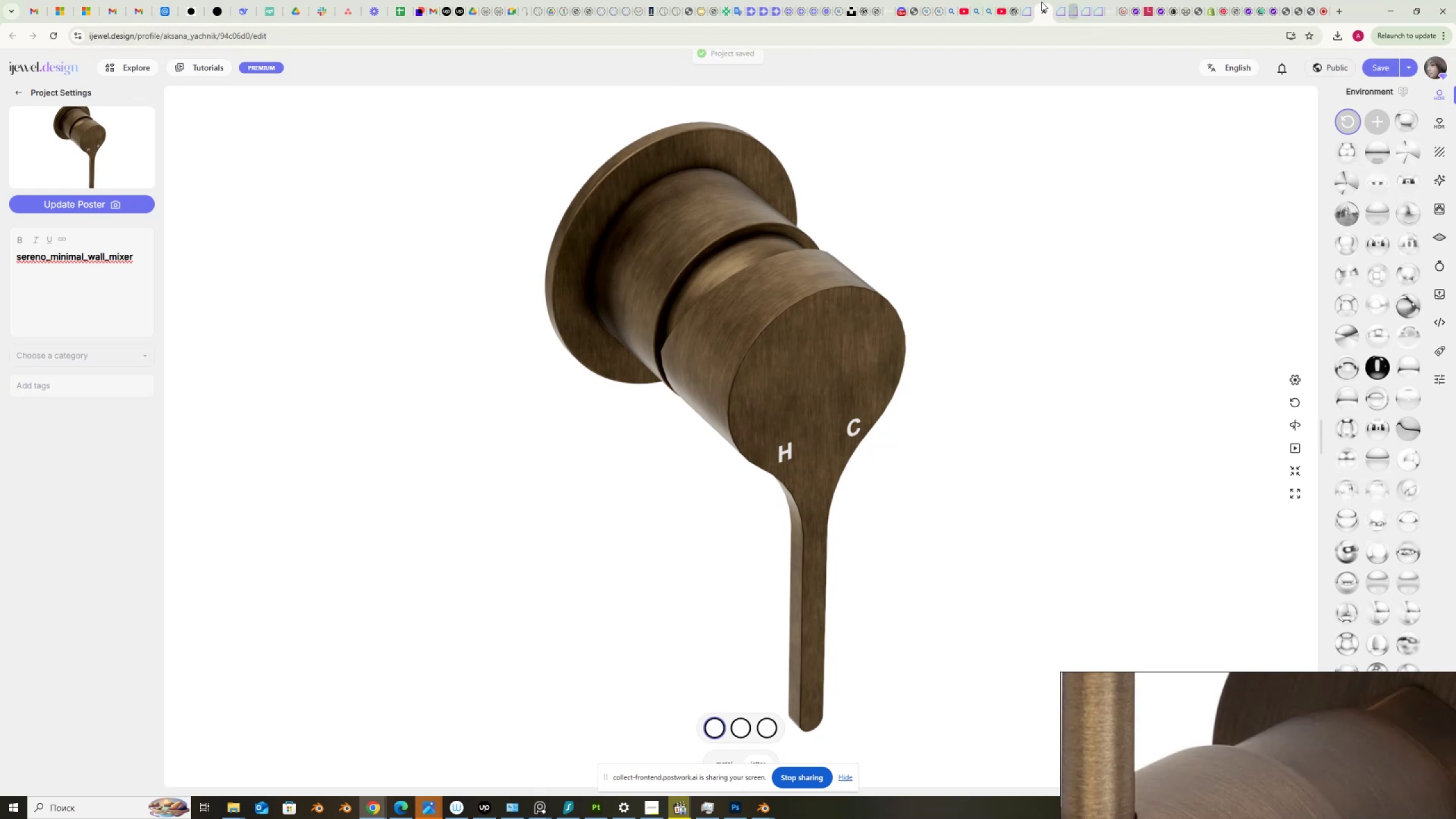 
left_click([1028, 11])
 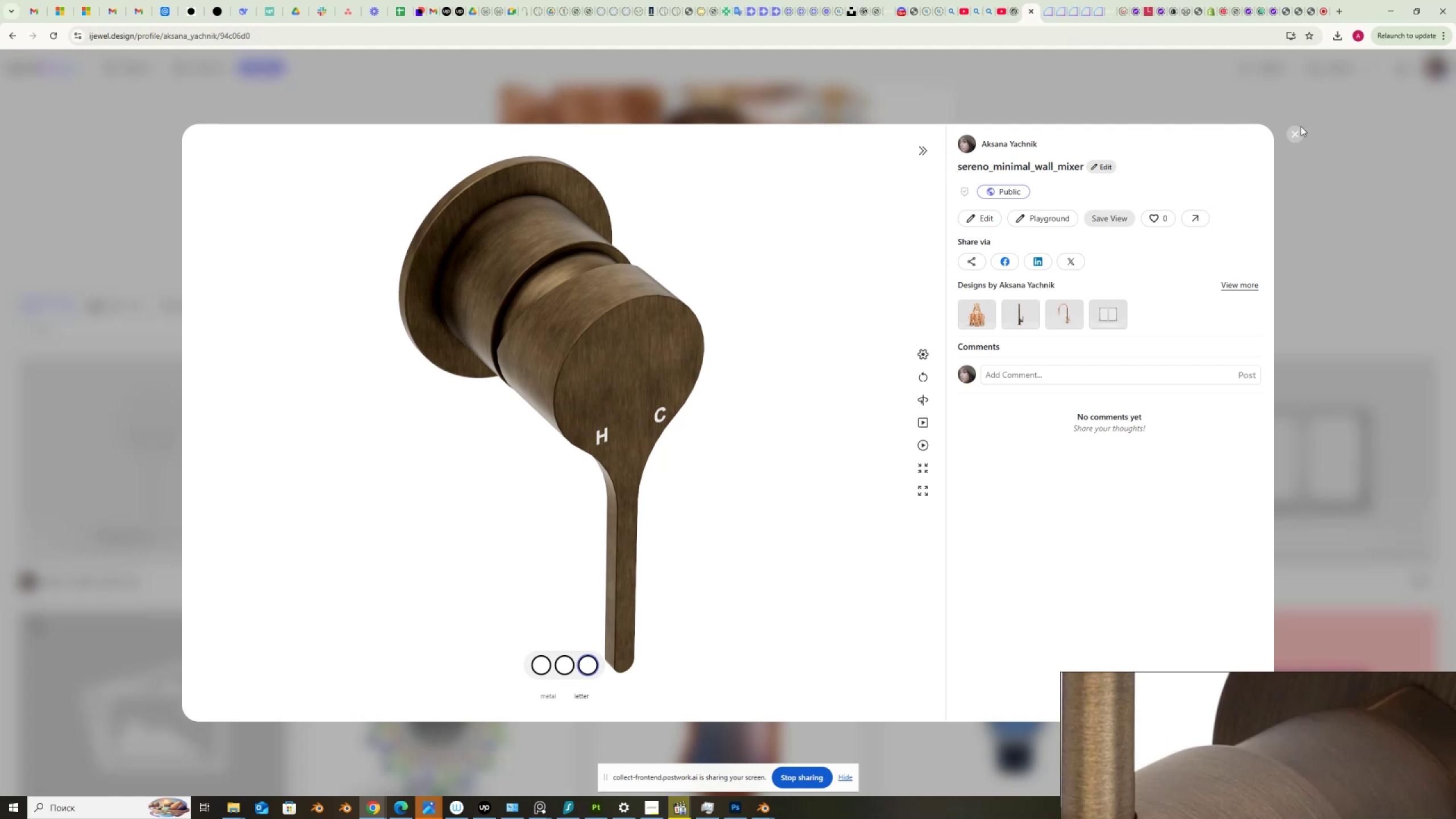 
left_click([1294, 135])
 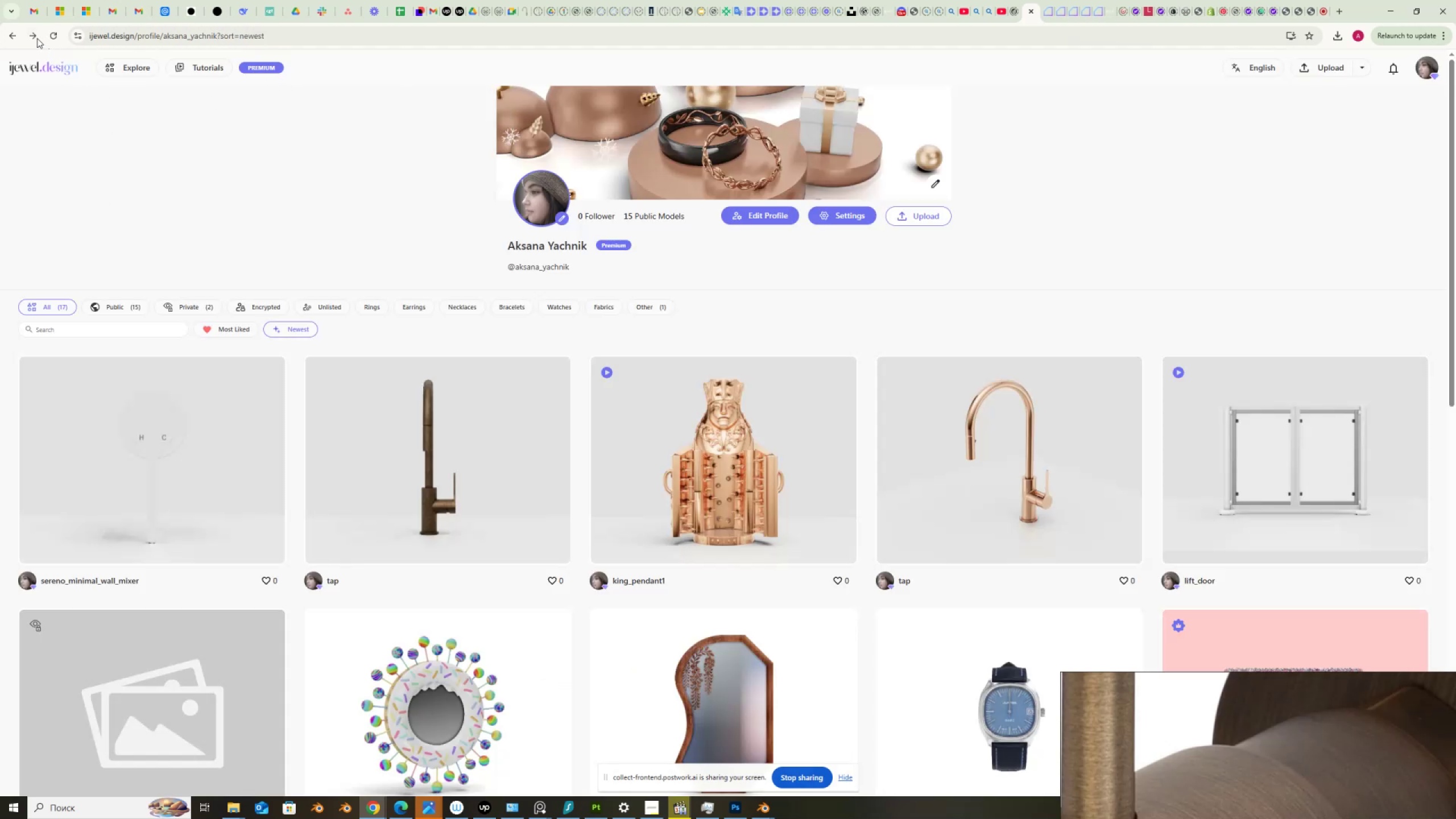 
left_click([50, 39])
 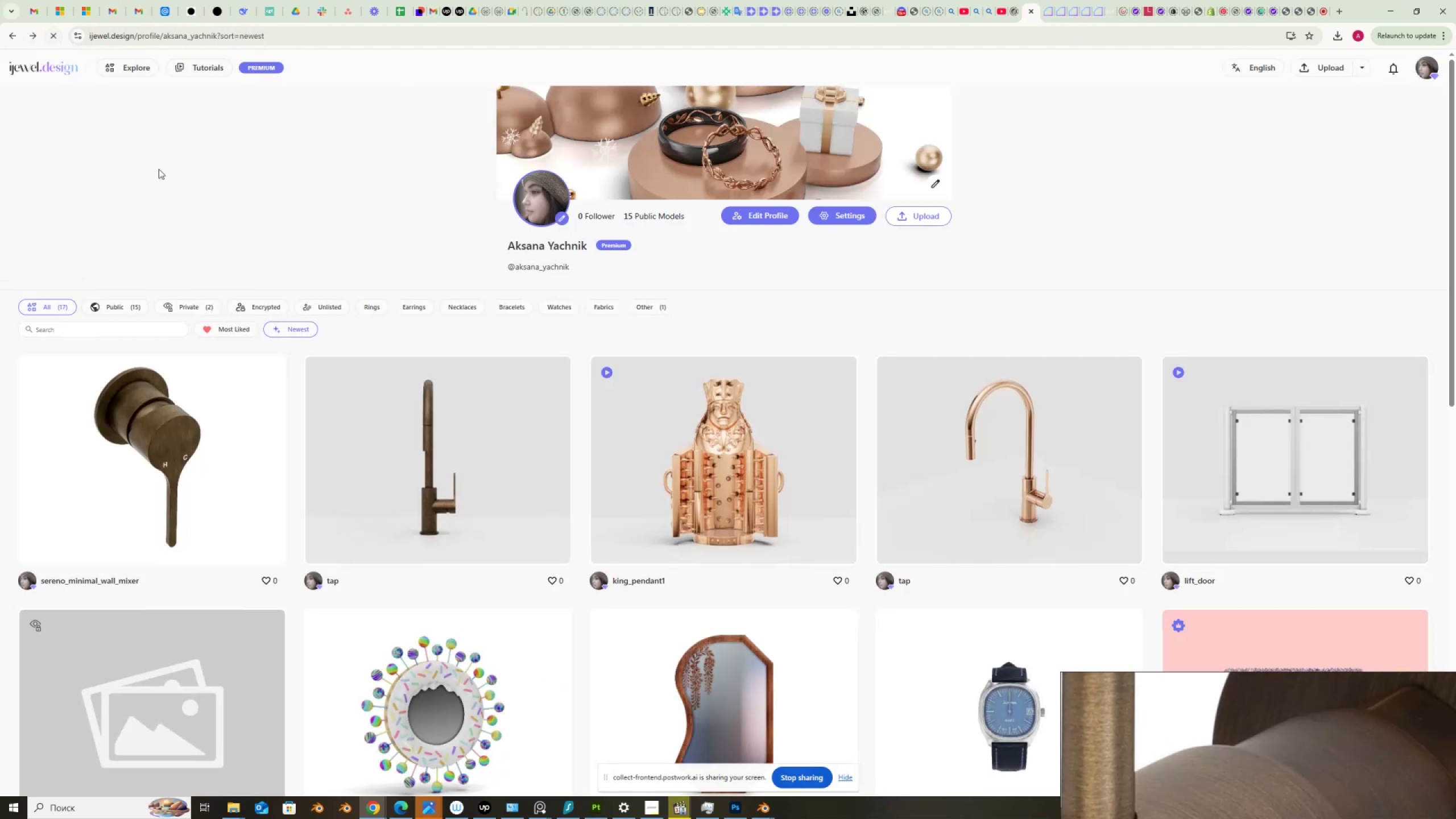 
scroll: coordinate [494, 437], scroll_direction: down, amount: 2.0
 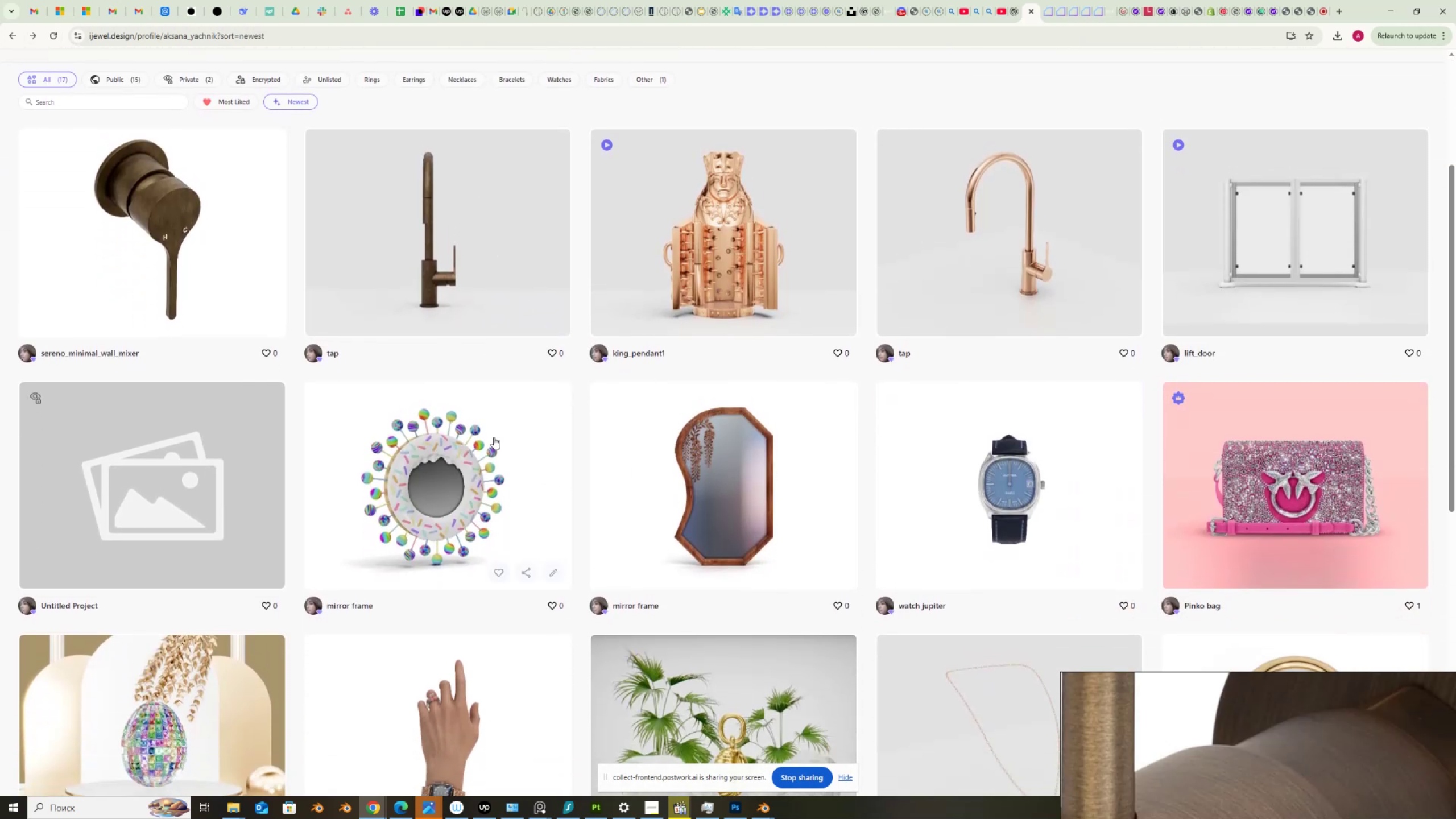 
scroll: coordinate [494, 437], scroll_direction: up, amount: 3.0
 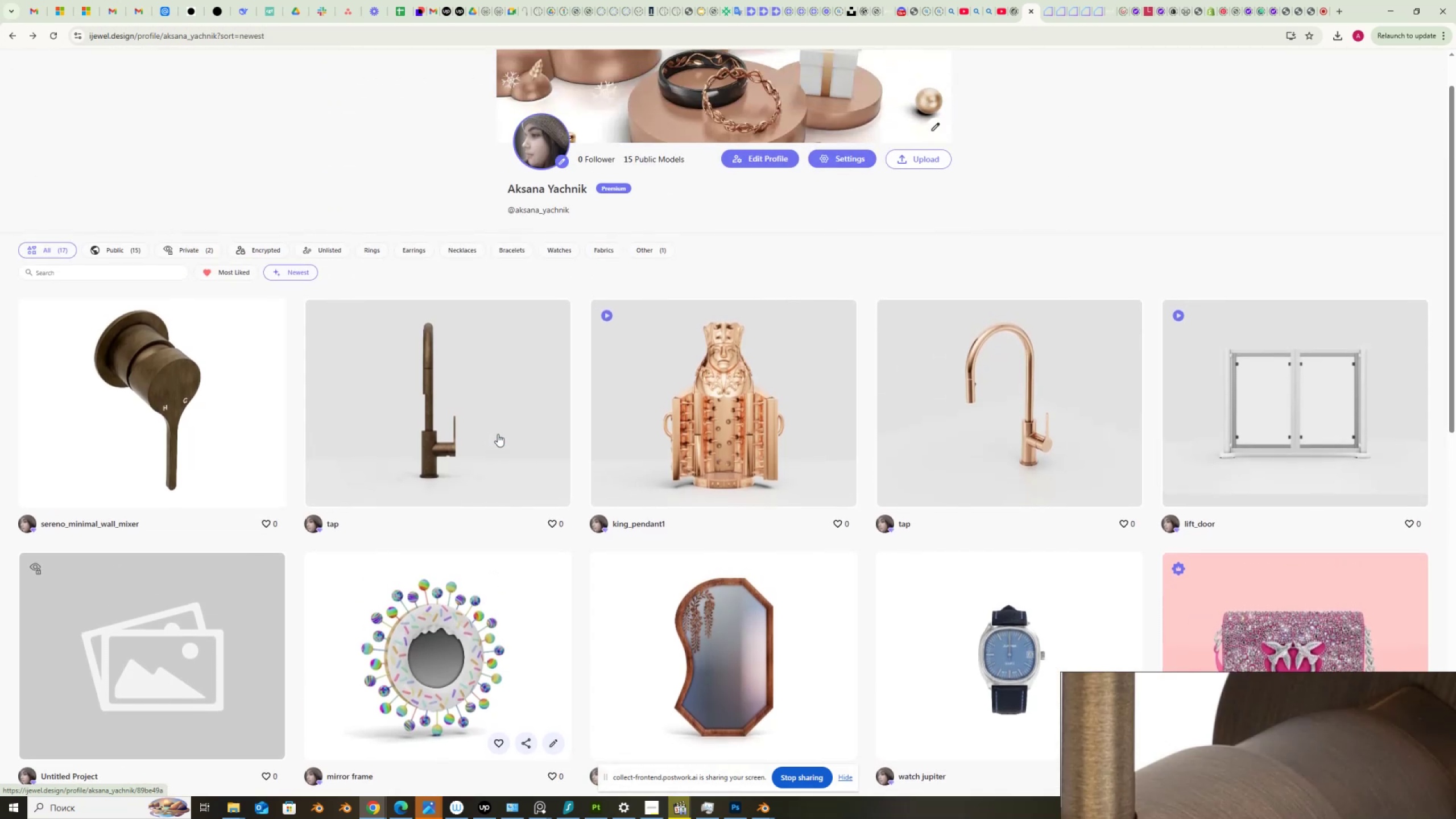 
mouse_move([915, 22])
 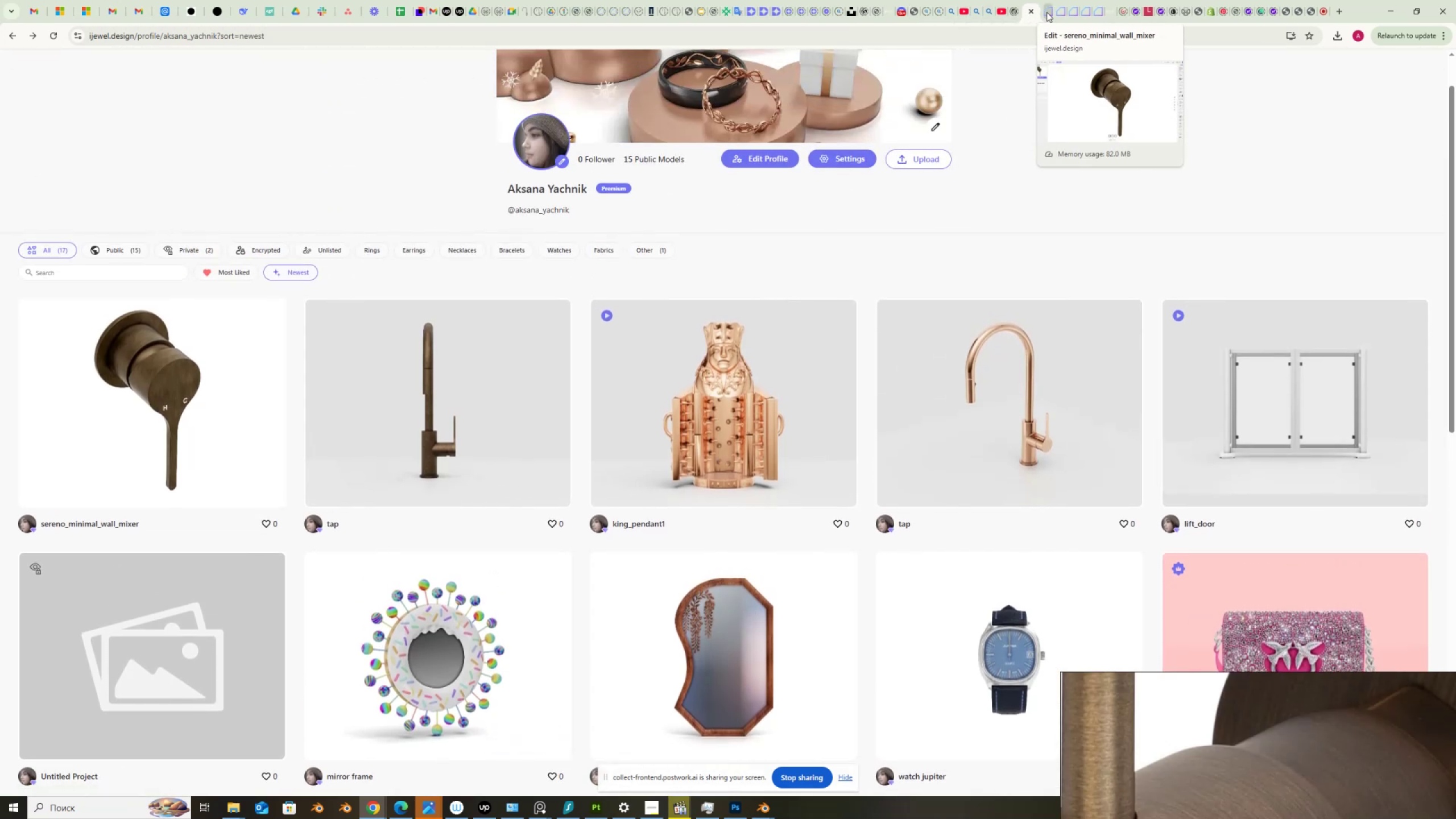 
wait(5.54)
 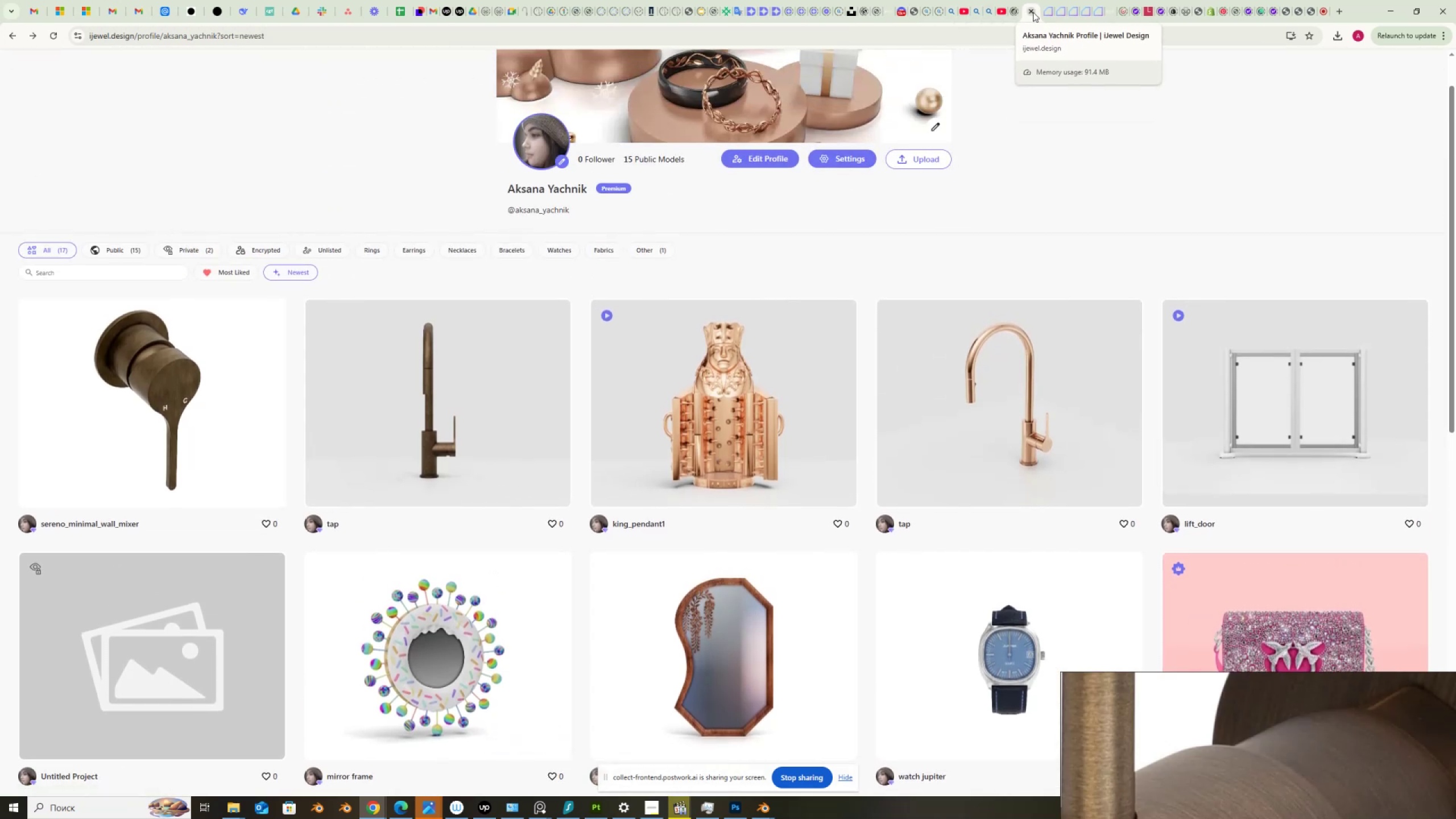 
left_click([1046, 12])
 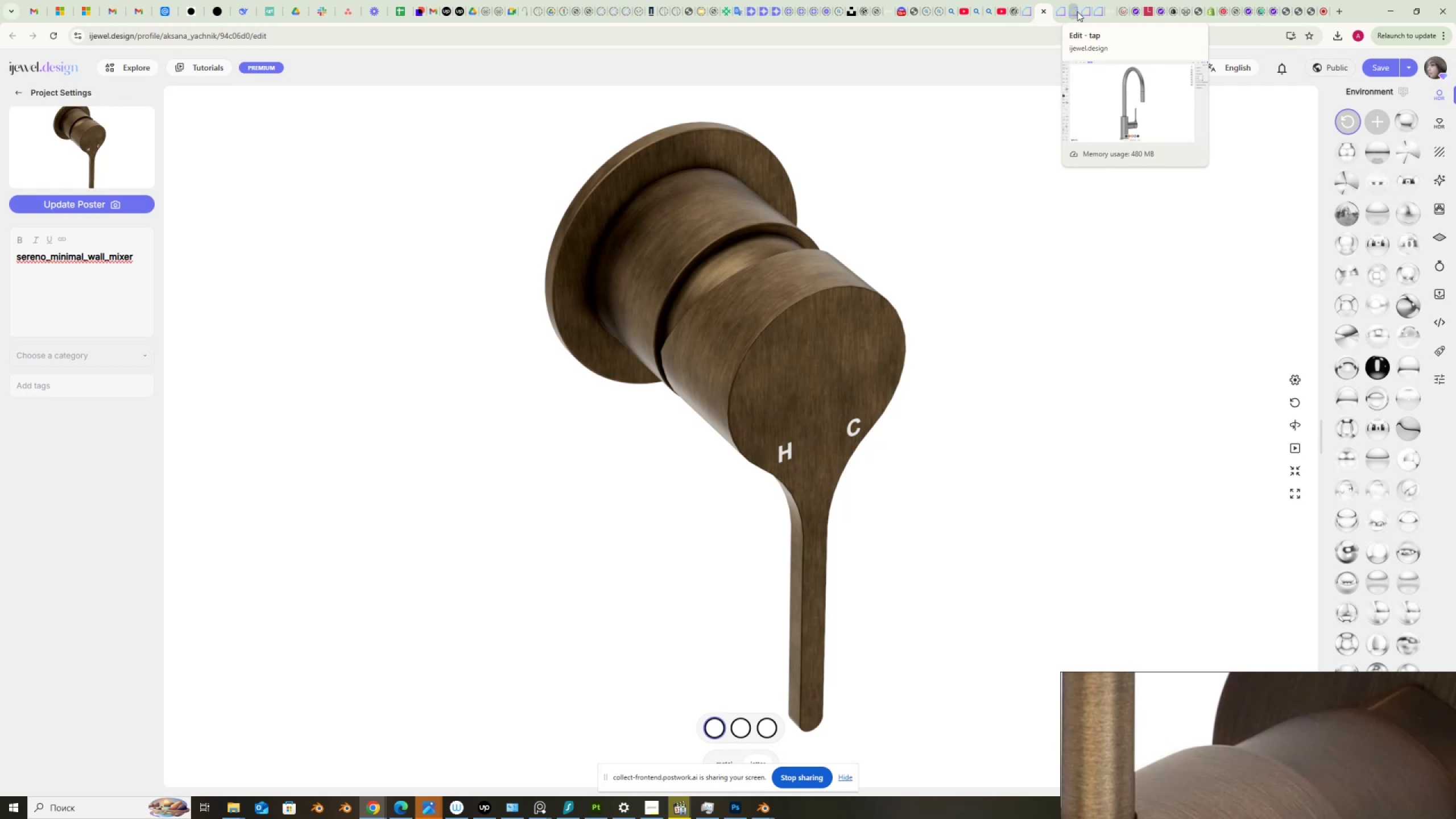 
left_click([1077, 11])
 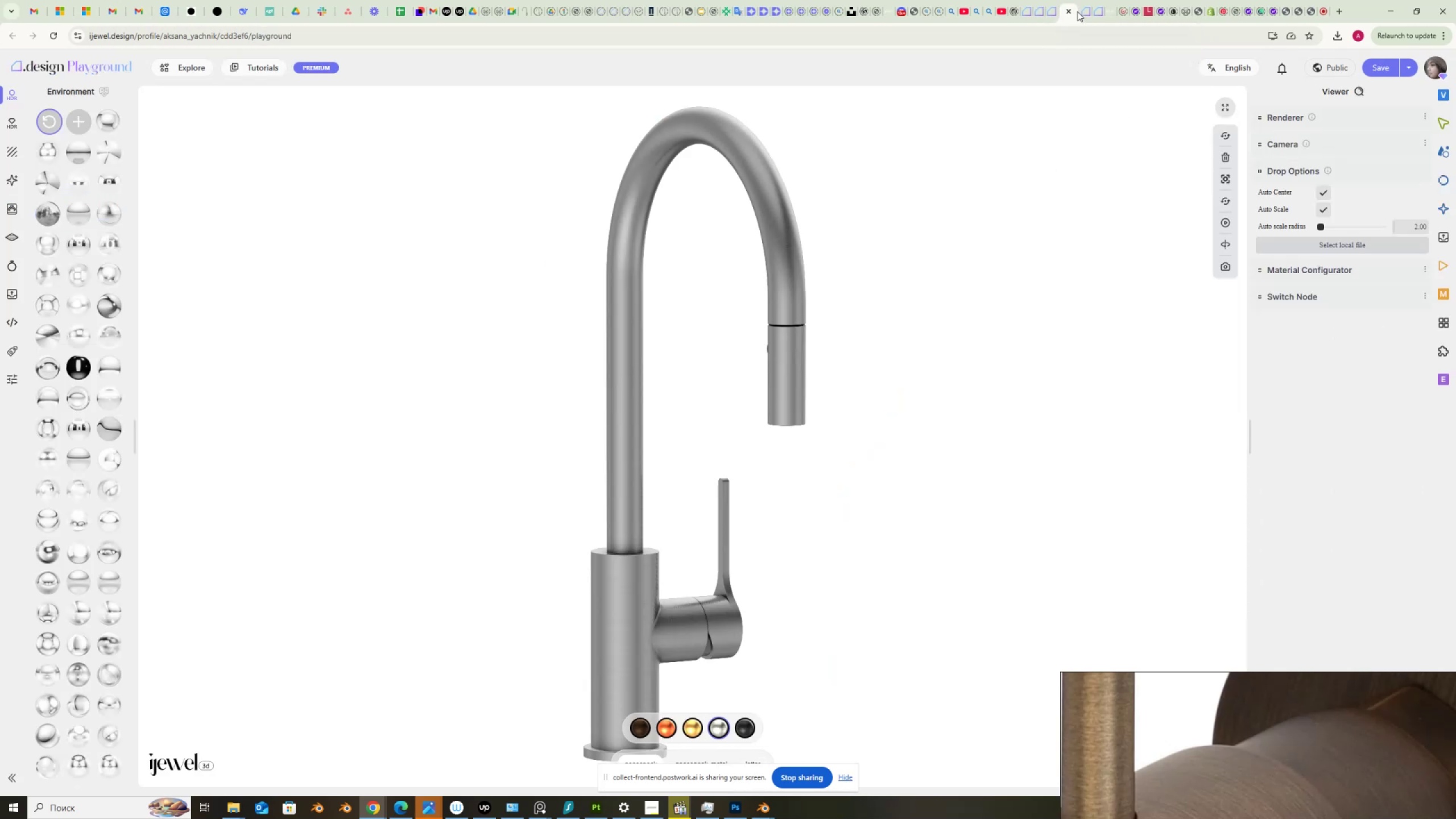 
left_click([1083, 10])
 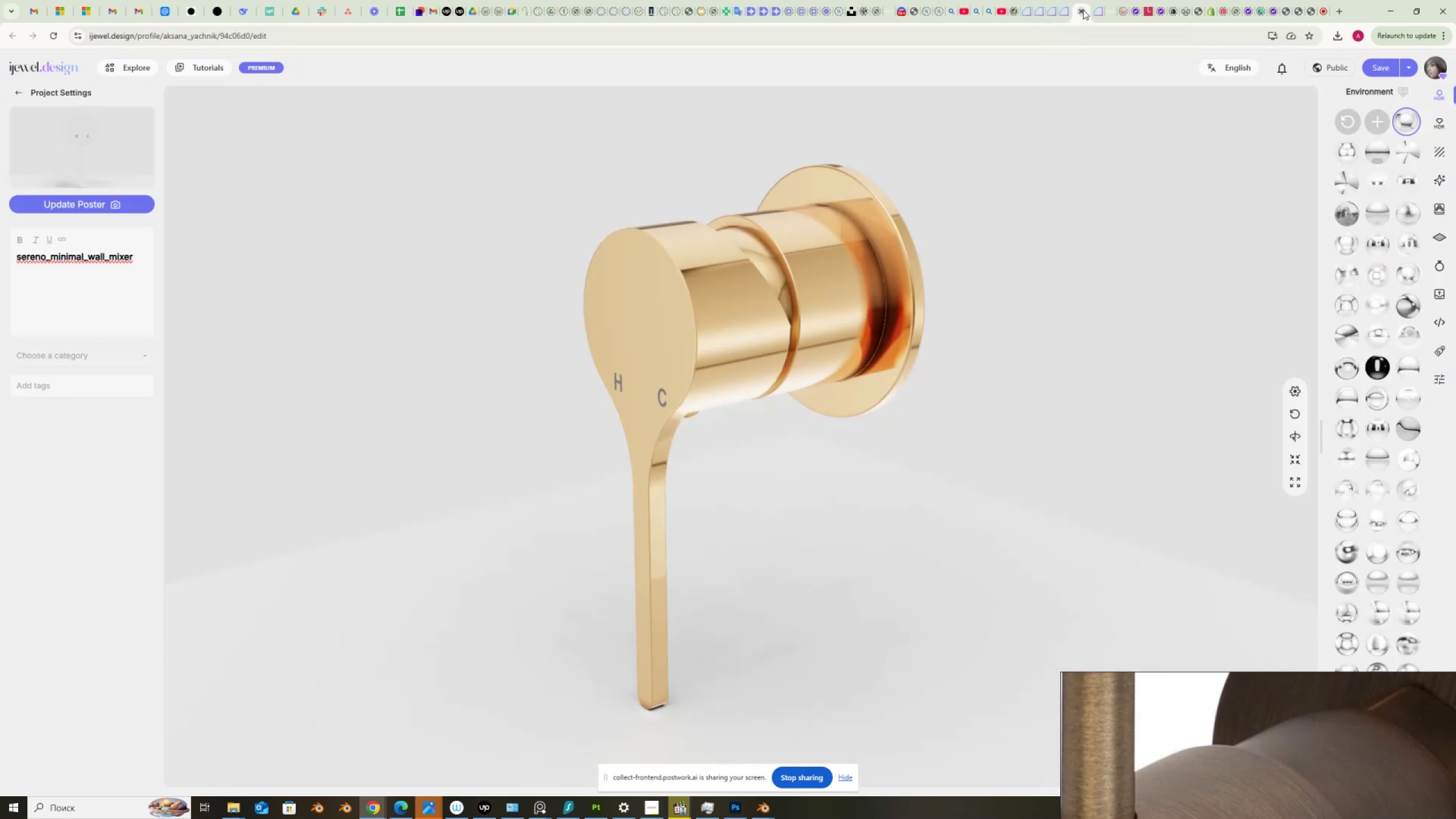 
left_click([1083, 10])
 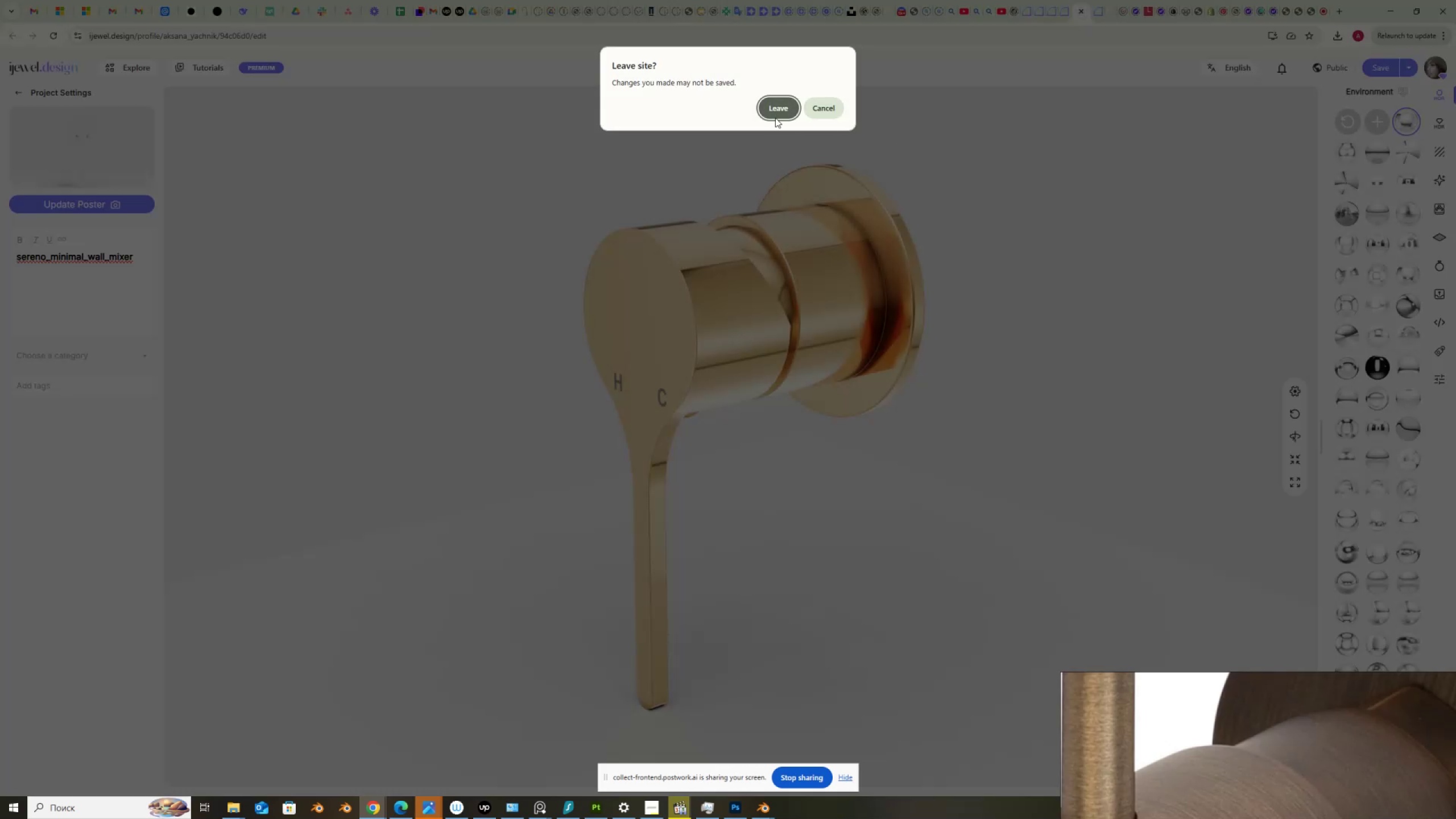 
left_click([779, 107])
 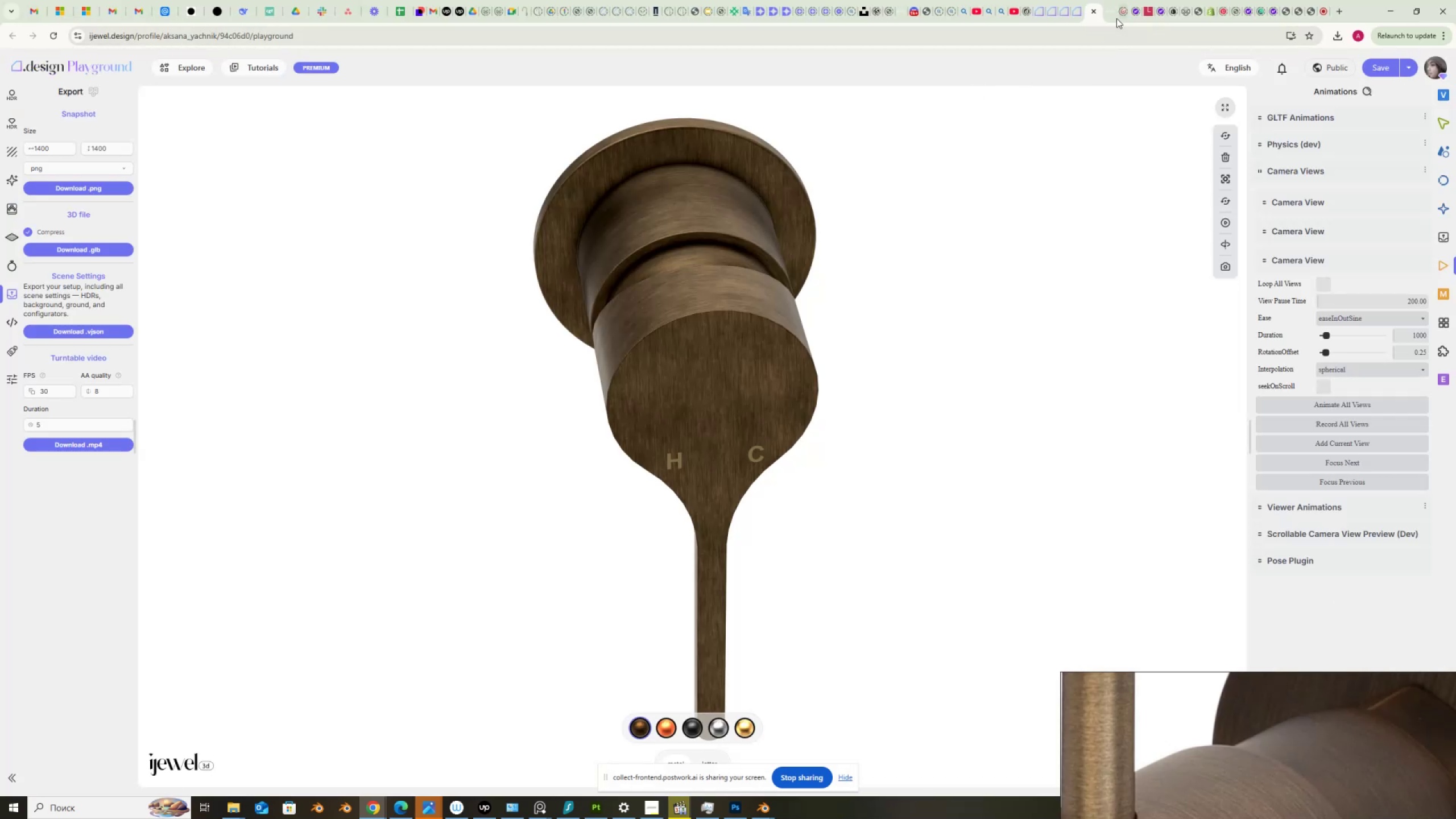 
left_click([1107, 12])
 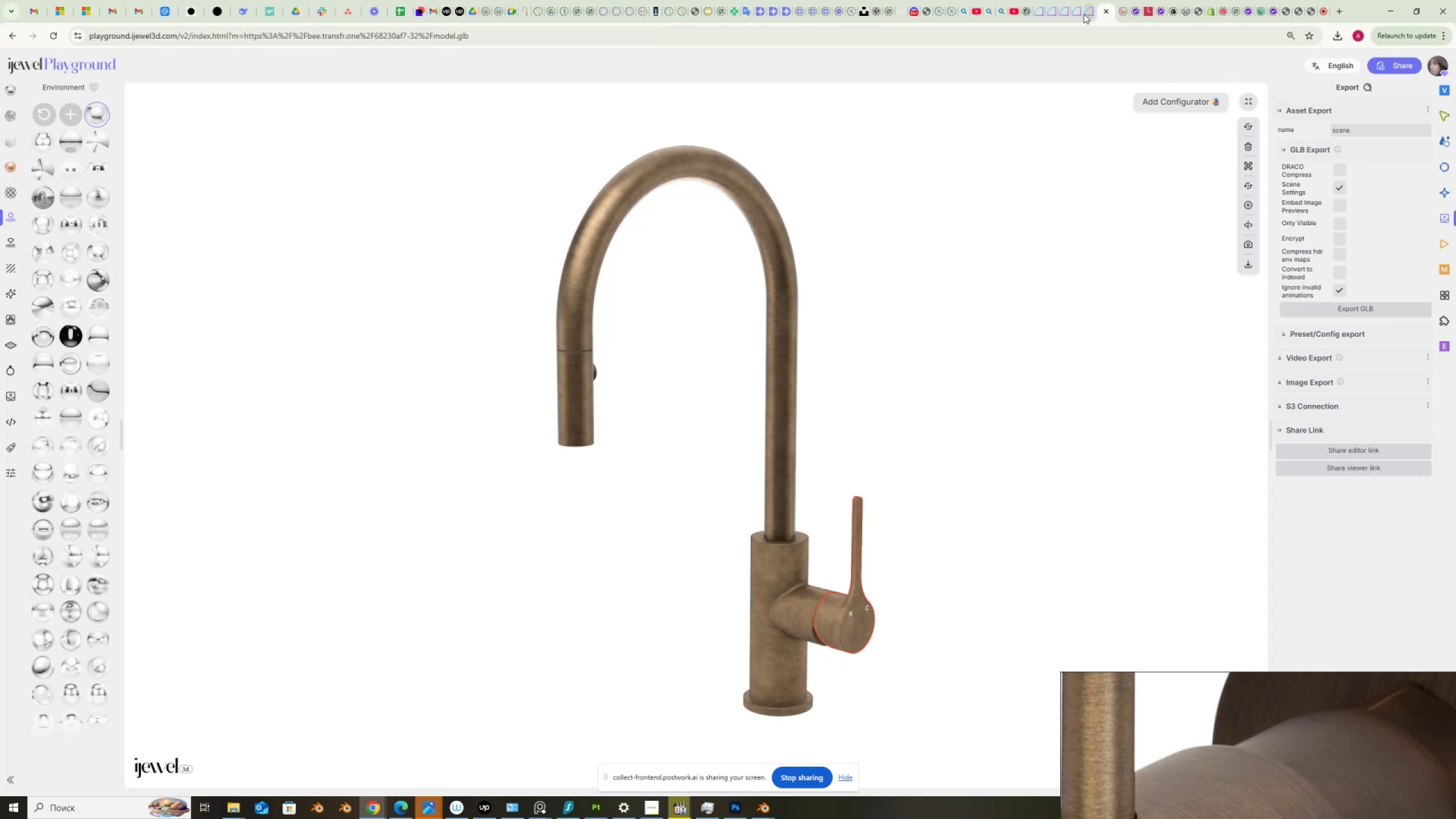 
left_click([1083, 14])
 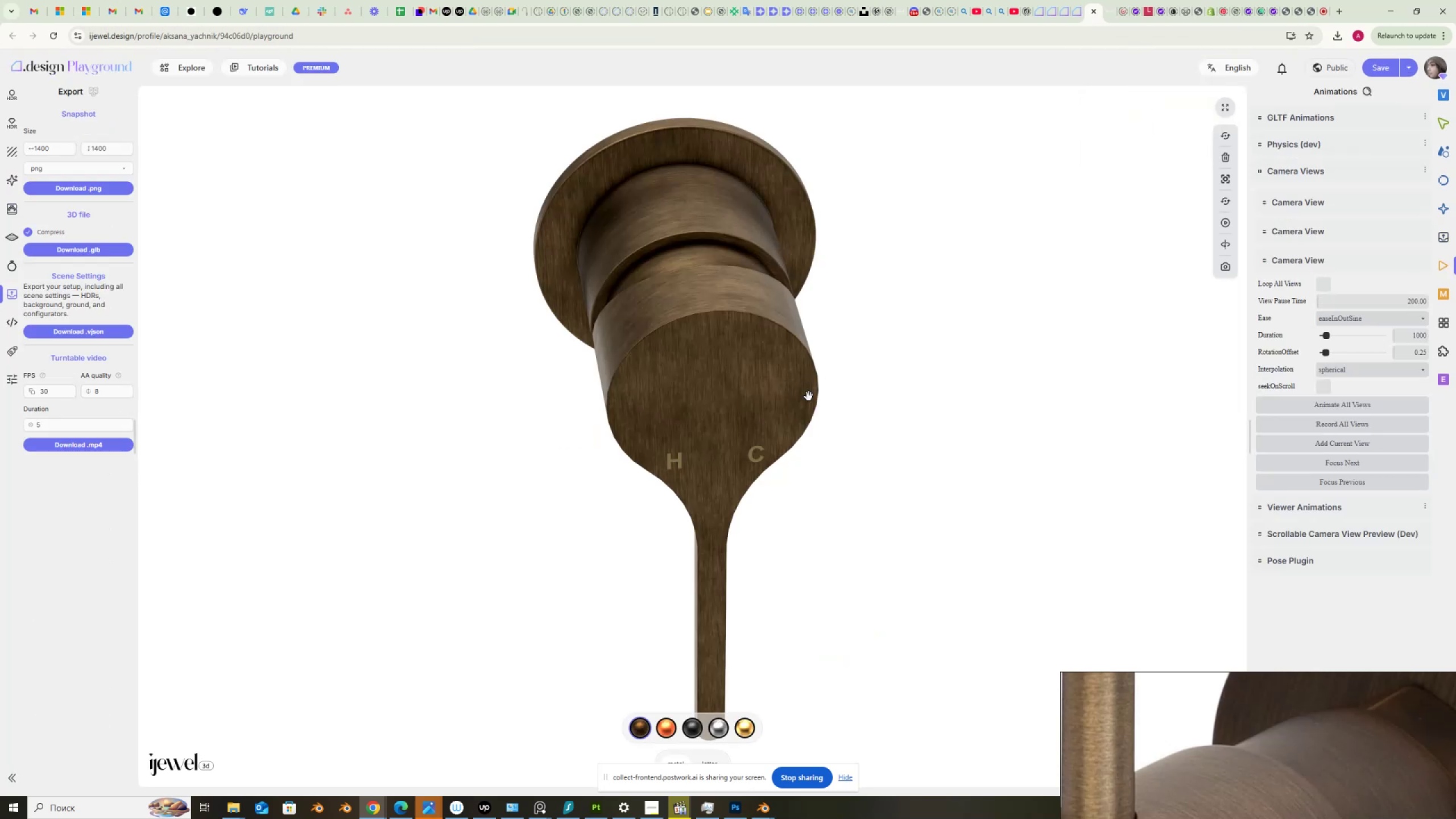 
left_click_drag(start_coordinate=[833, 419], to_coordinate=[866, 410])
 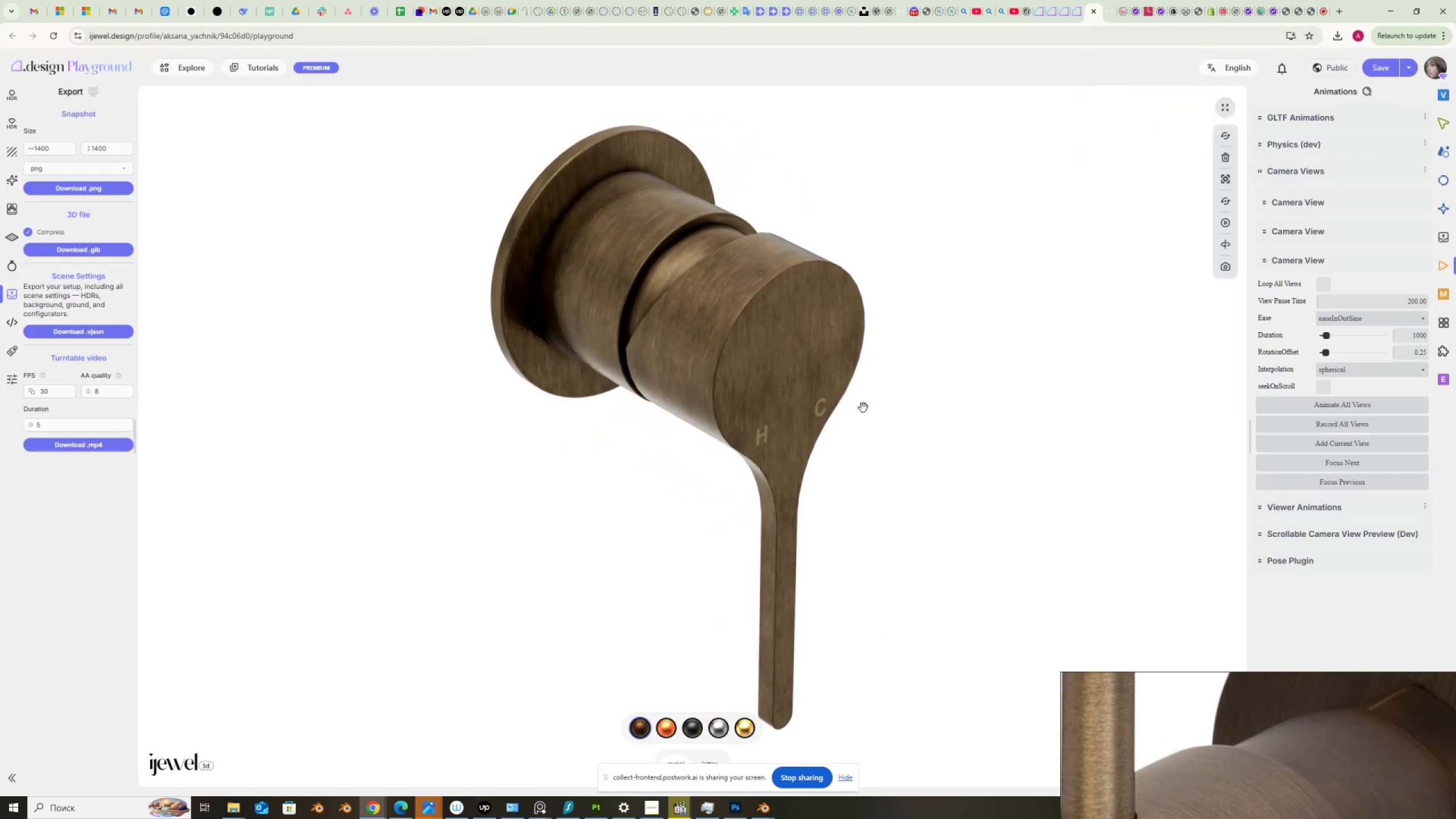 
left_click_drag(start_coordinate=[854, 404], to_coordinate=[780, 411])
 